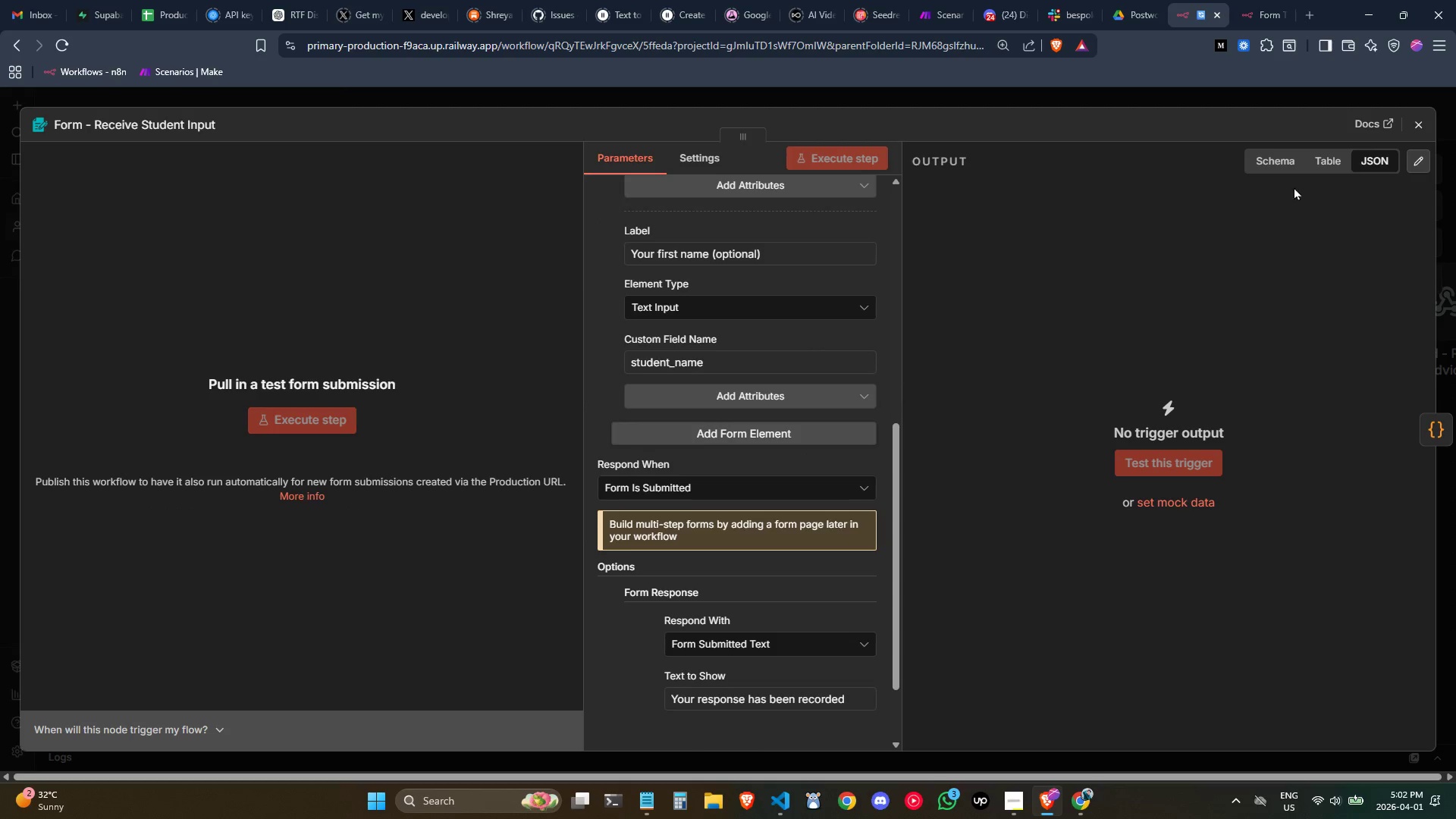 
left_click([1421, 125])
 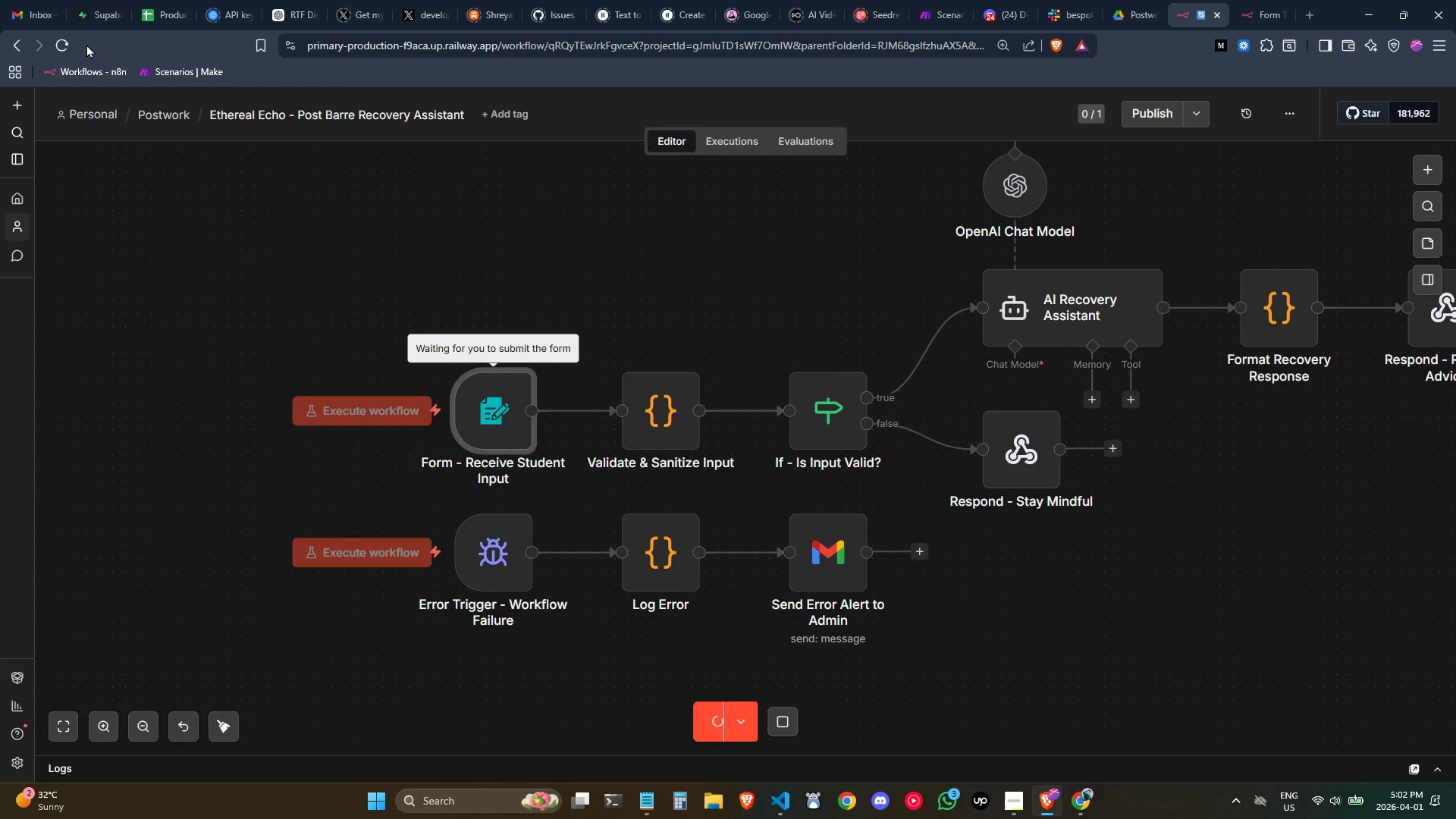 
double_click([56, 42])
 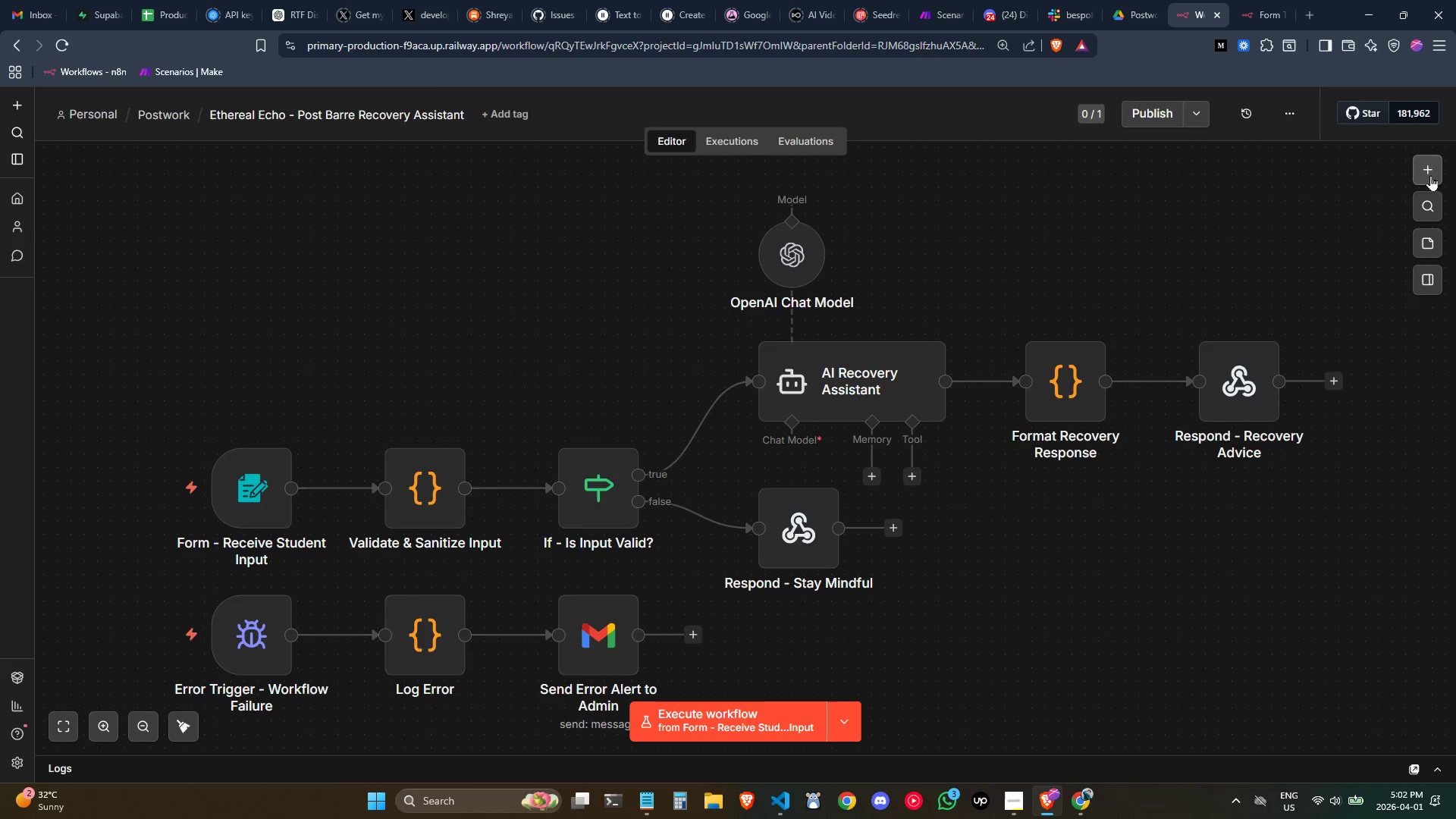 
wait(7.58)
 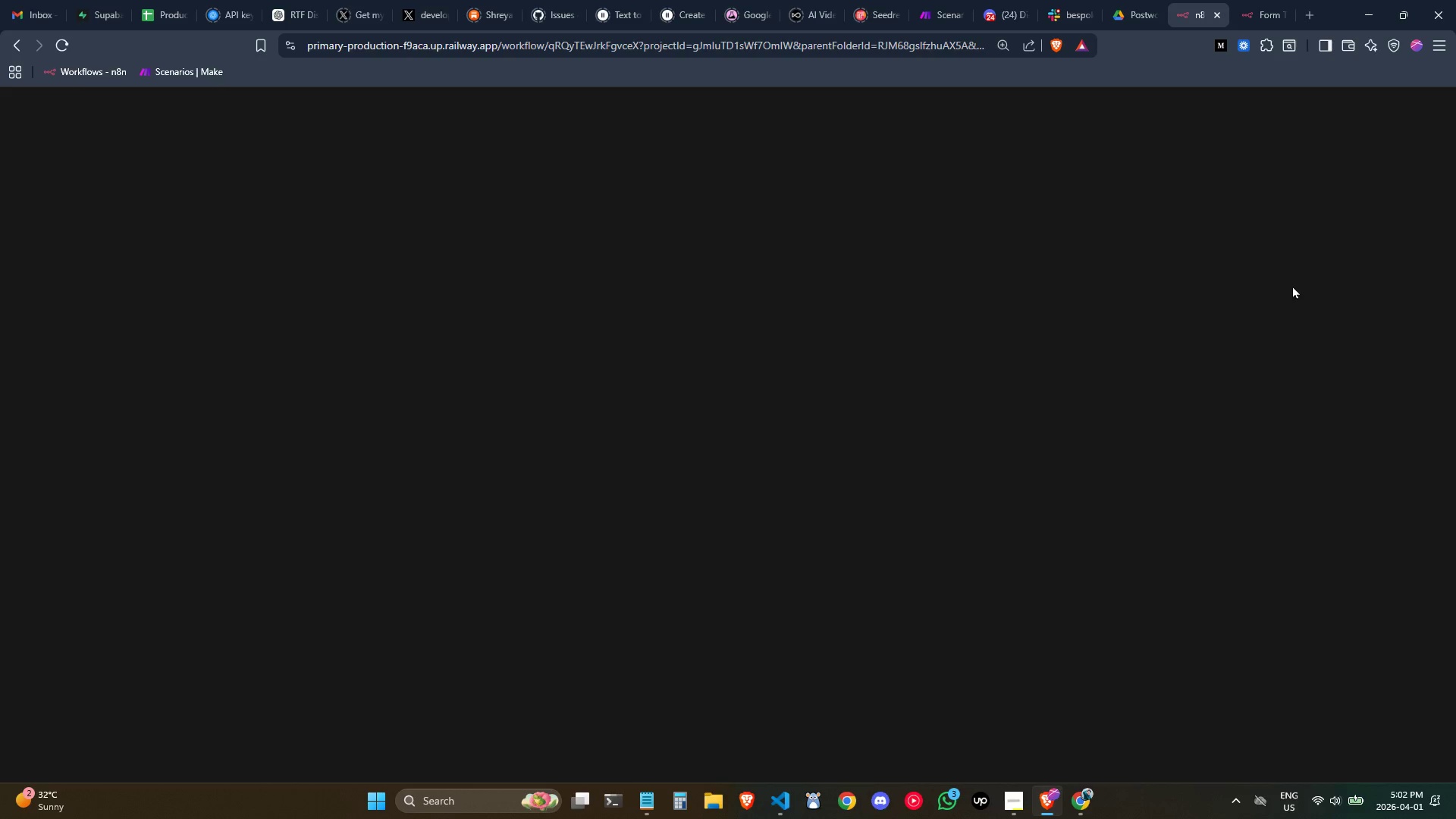 
double_click([416, 427])
 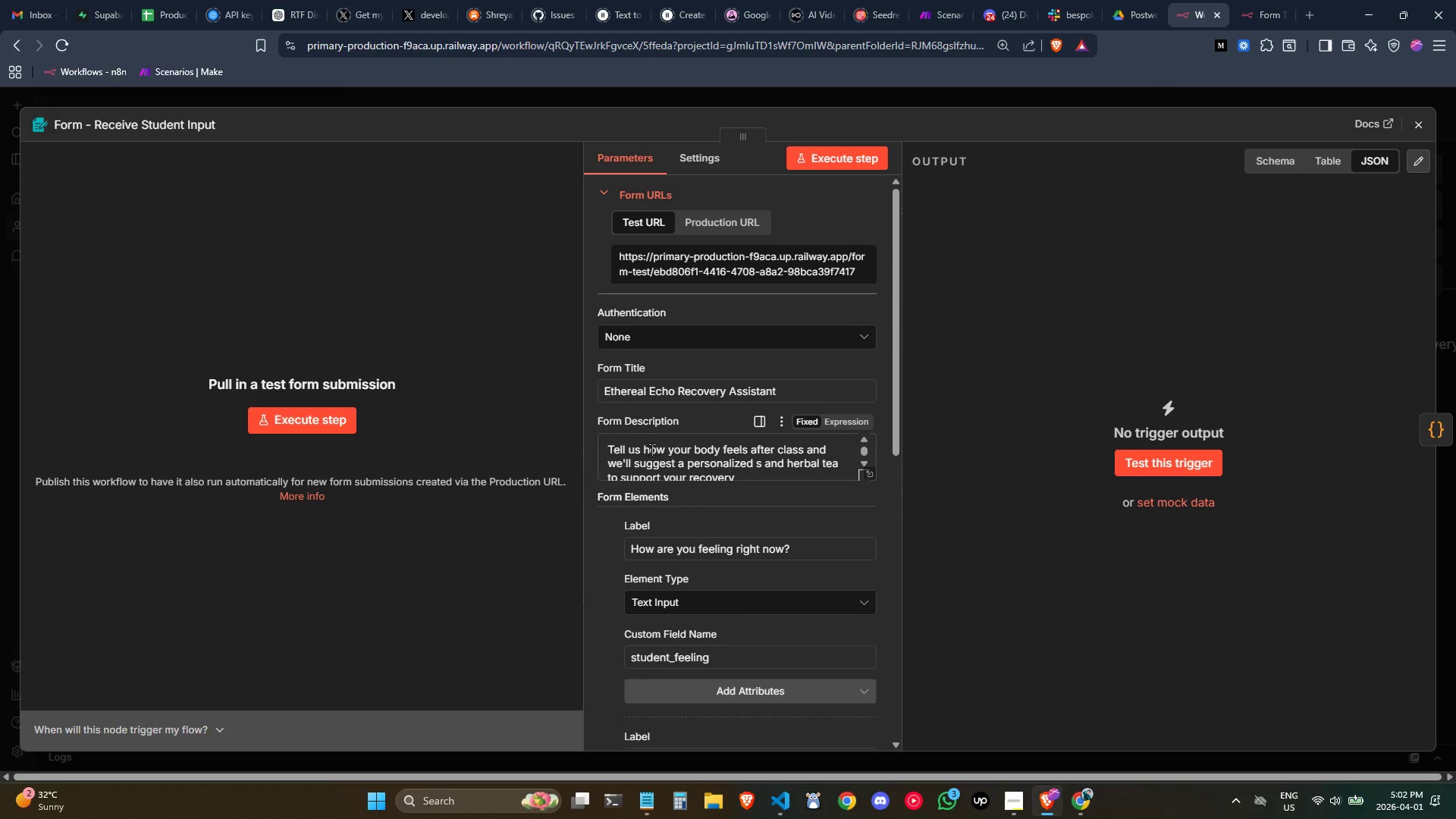 
scroll: coordinate [637, 487], scroll_direction: down, amount: 2.0
 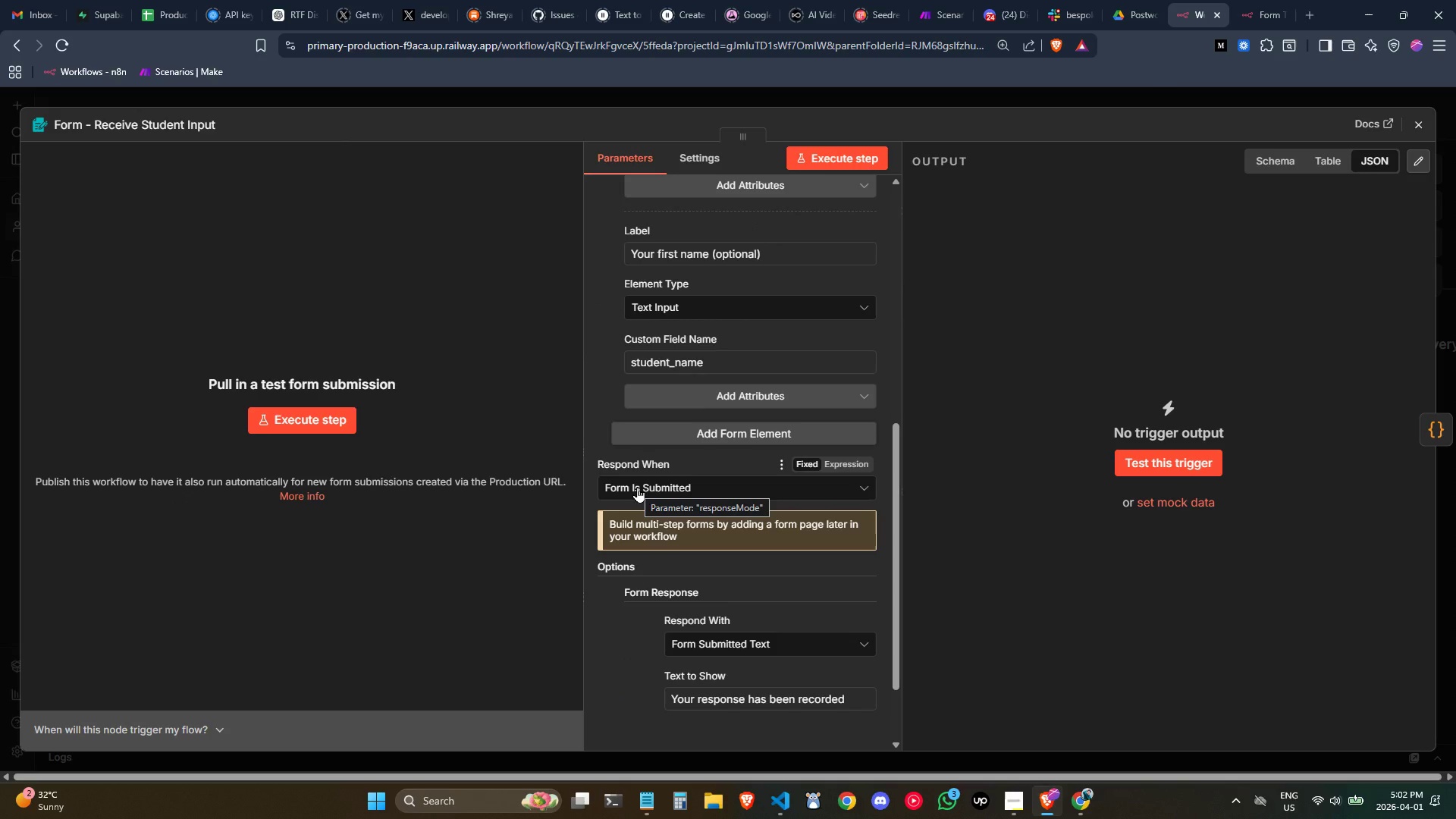 
left_click([643, 490])
 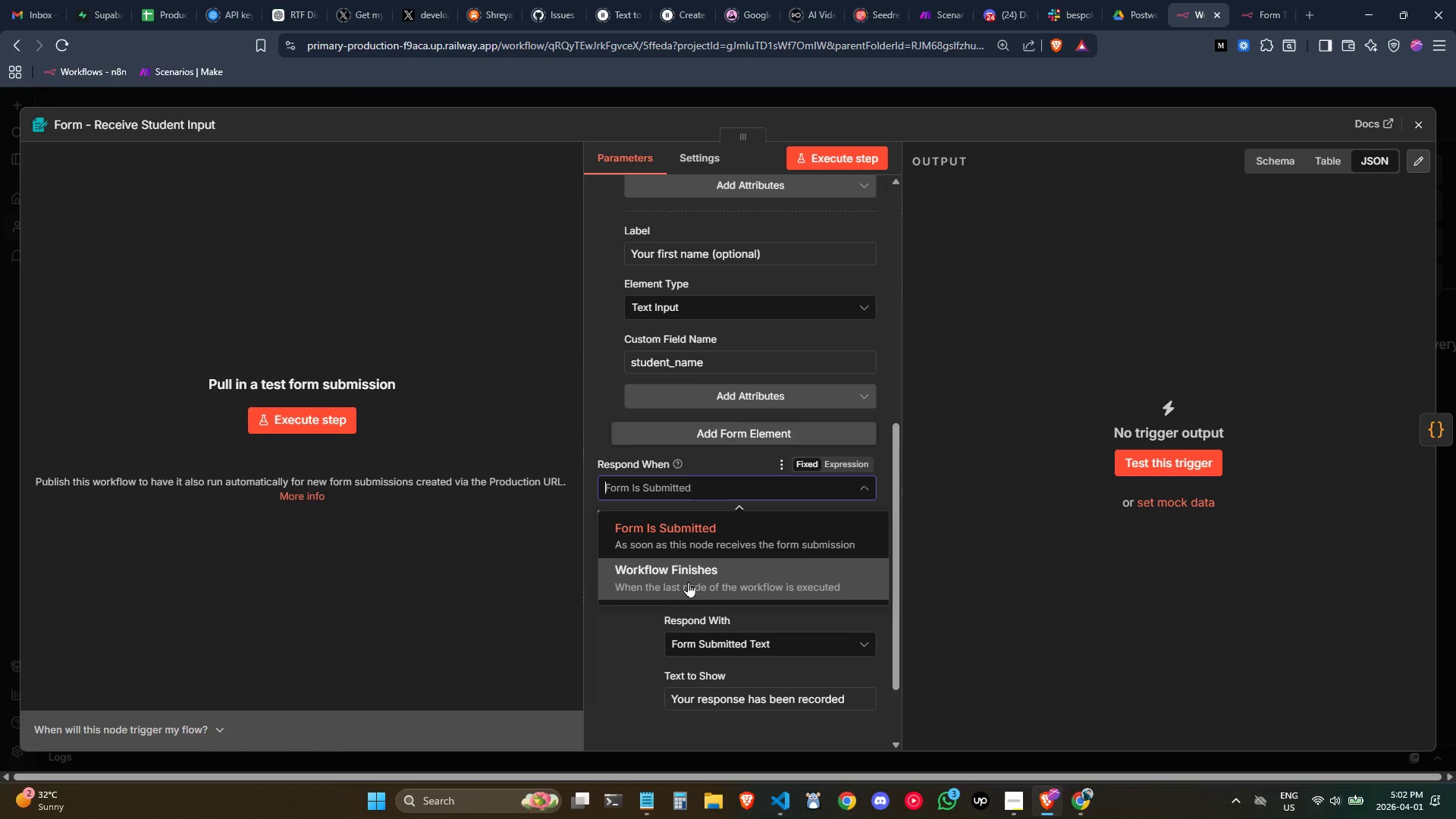 
left_click([688, 582])
 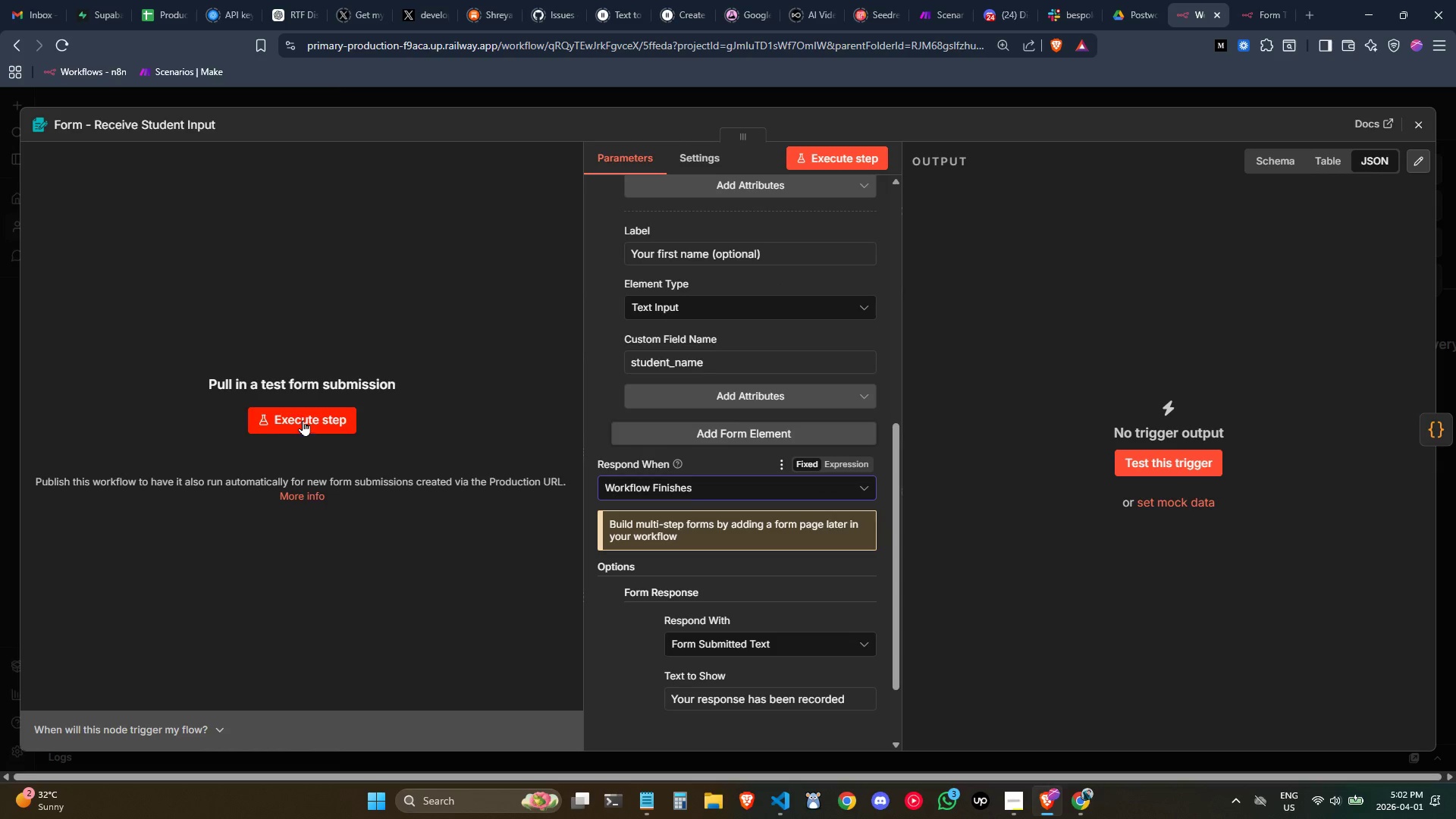 
left_click([1410, 124])
 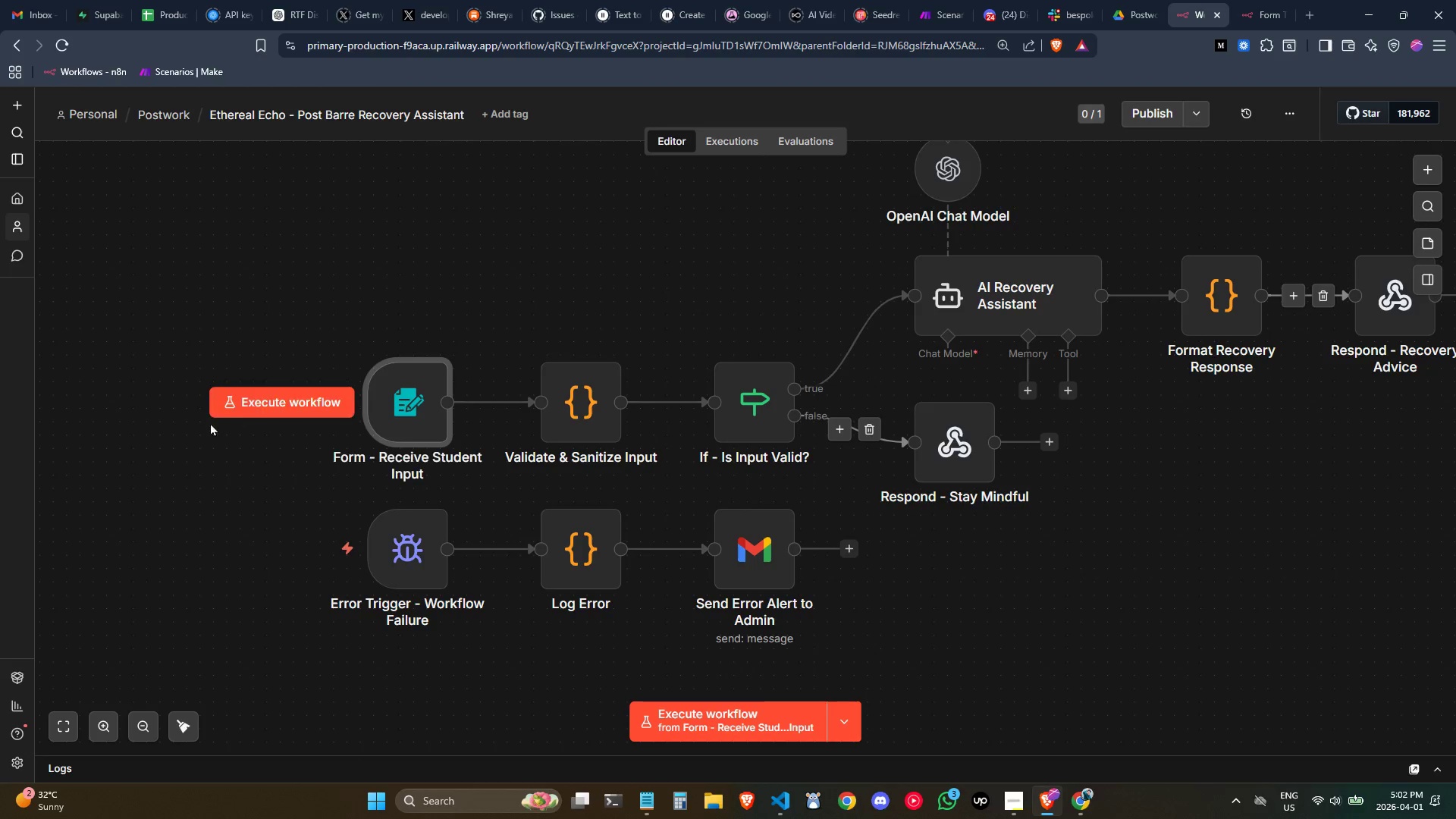 
left_click([256, 402])
 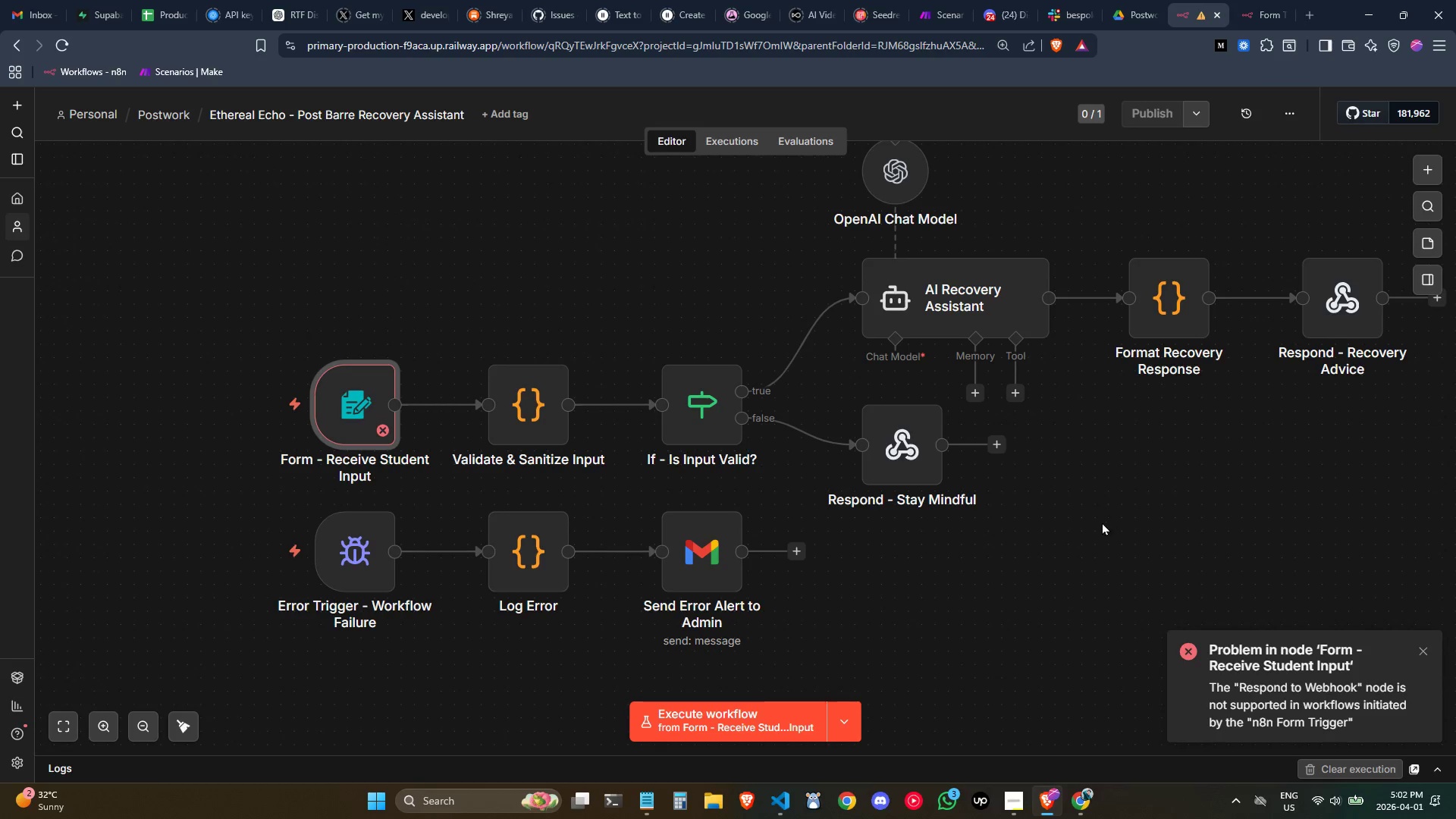 
wait(6.05)
 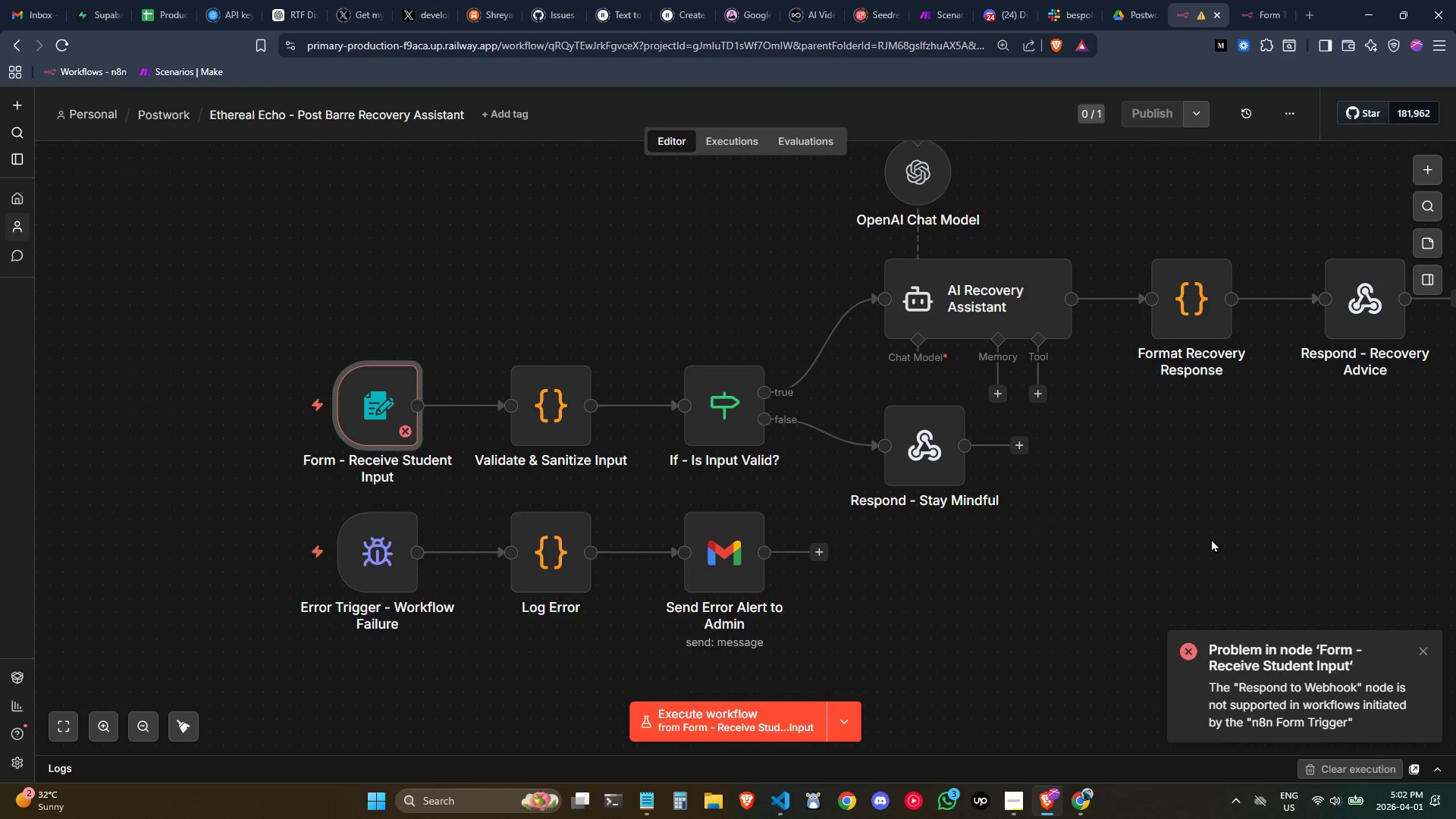 
double_click([346, 406])
 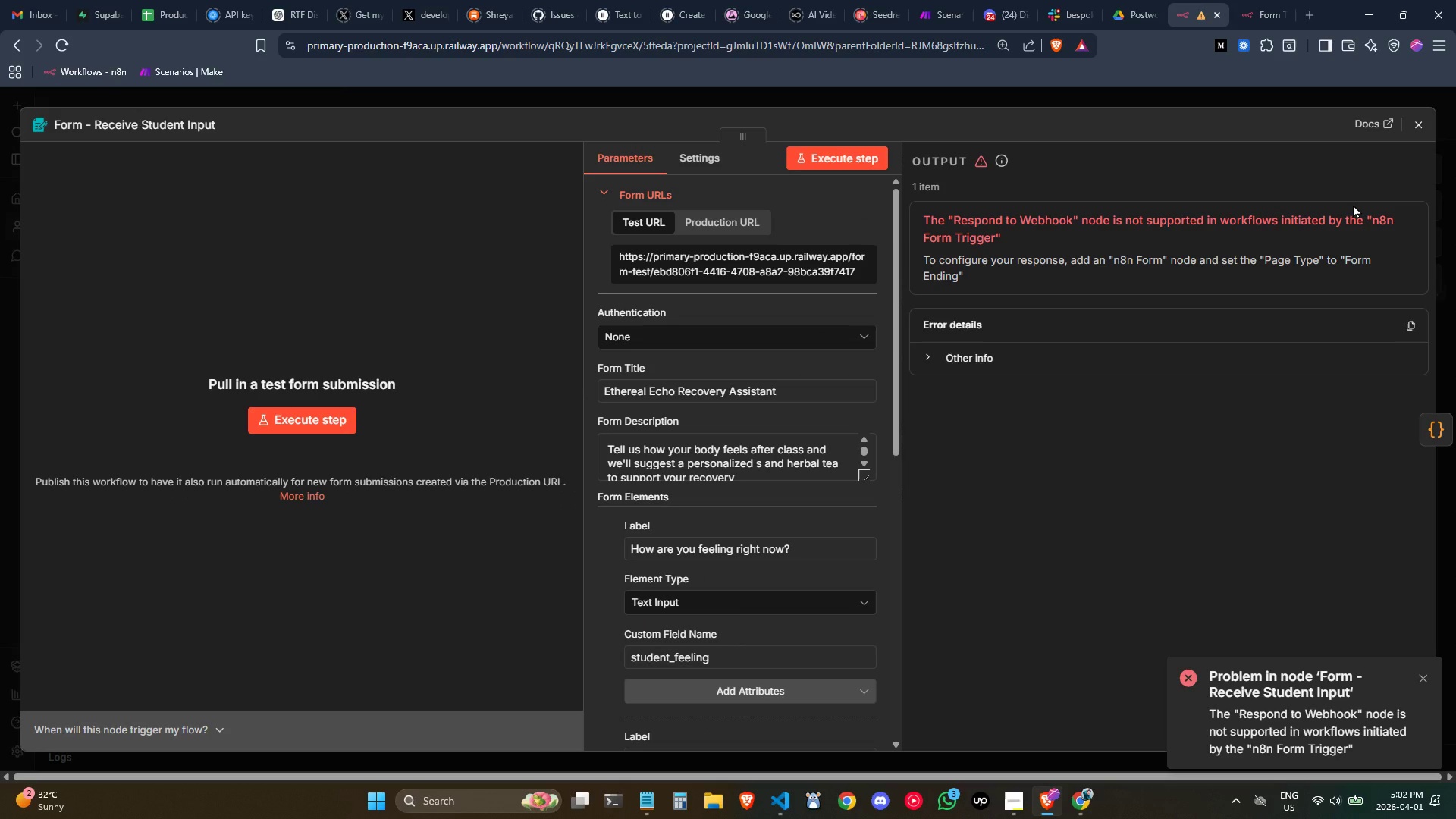 
wait(7.41)
 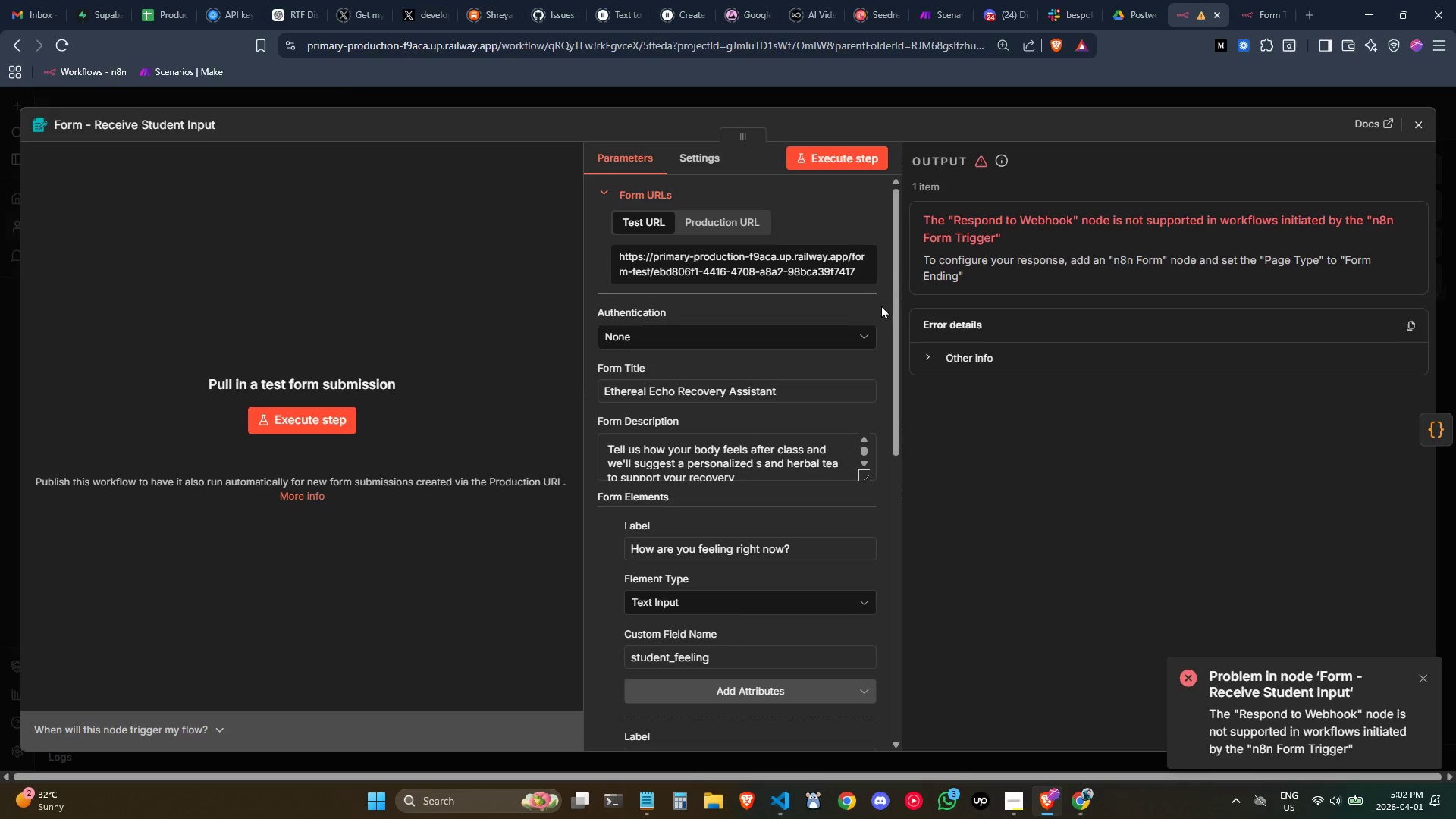 
left_click([1424, 130])
 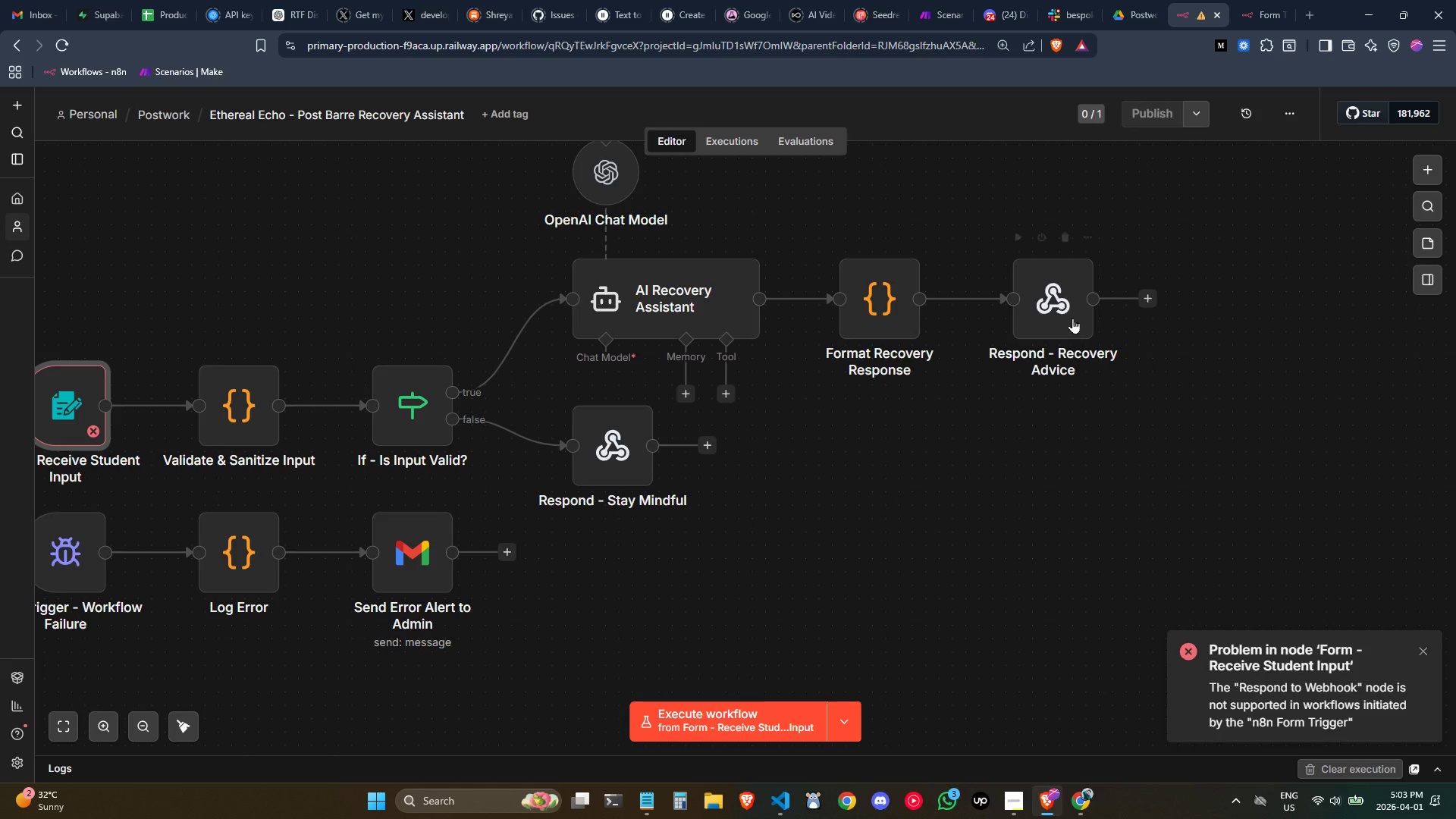 
left_click([1156, 296])
 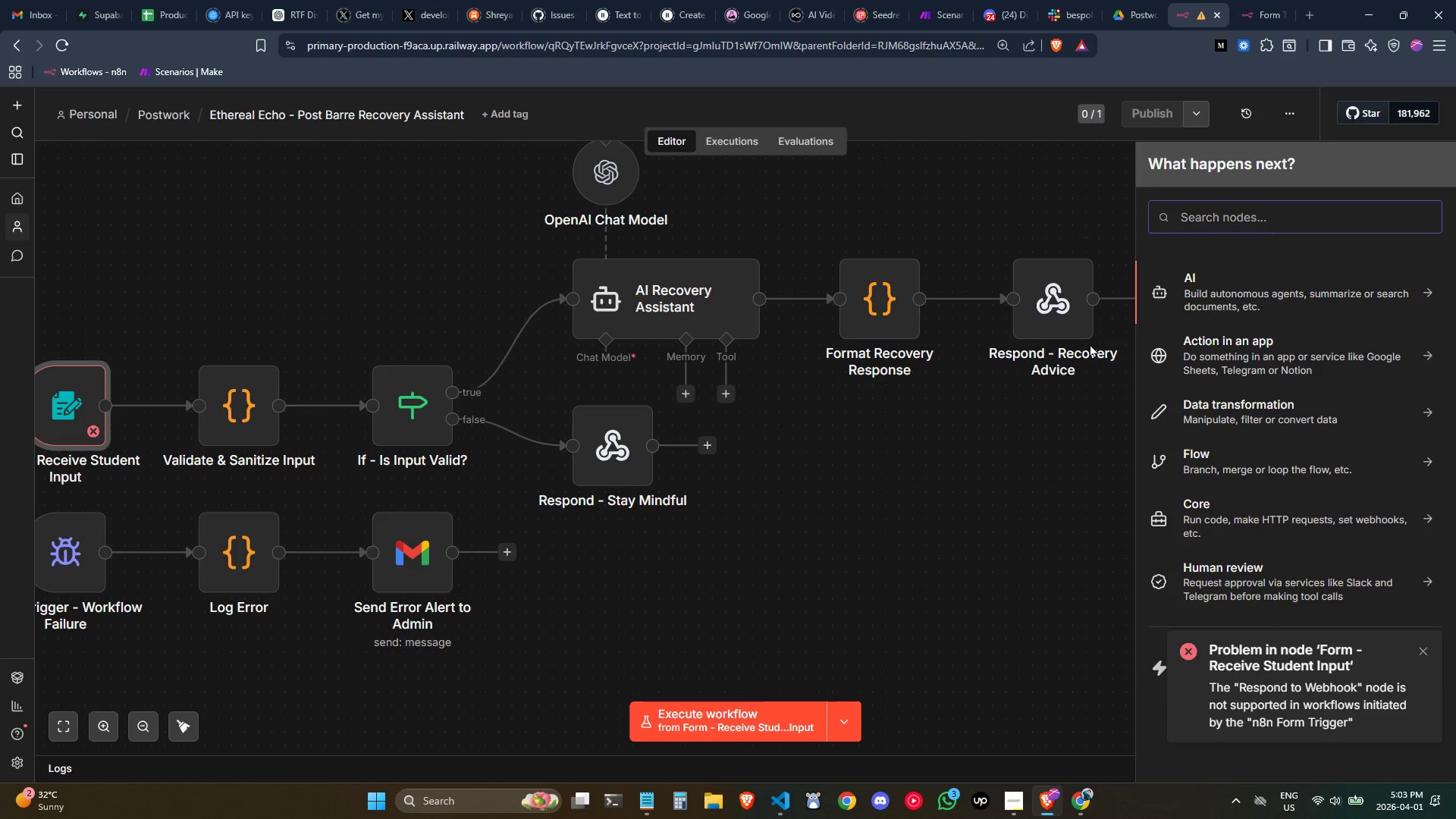 
left_click([1072, 442])
 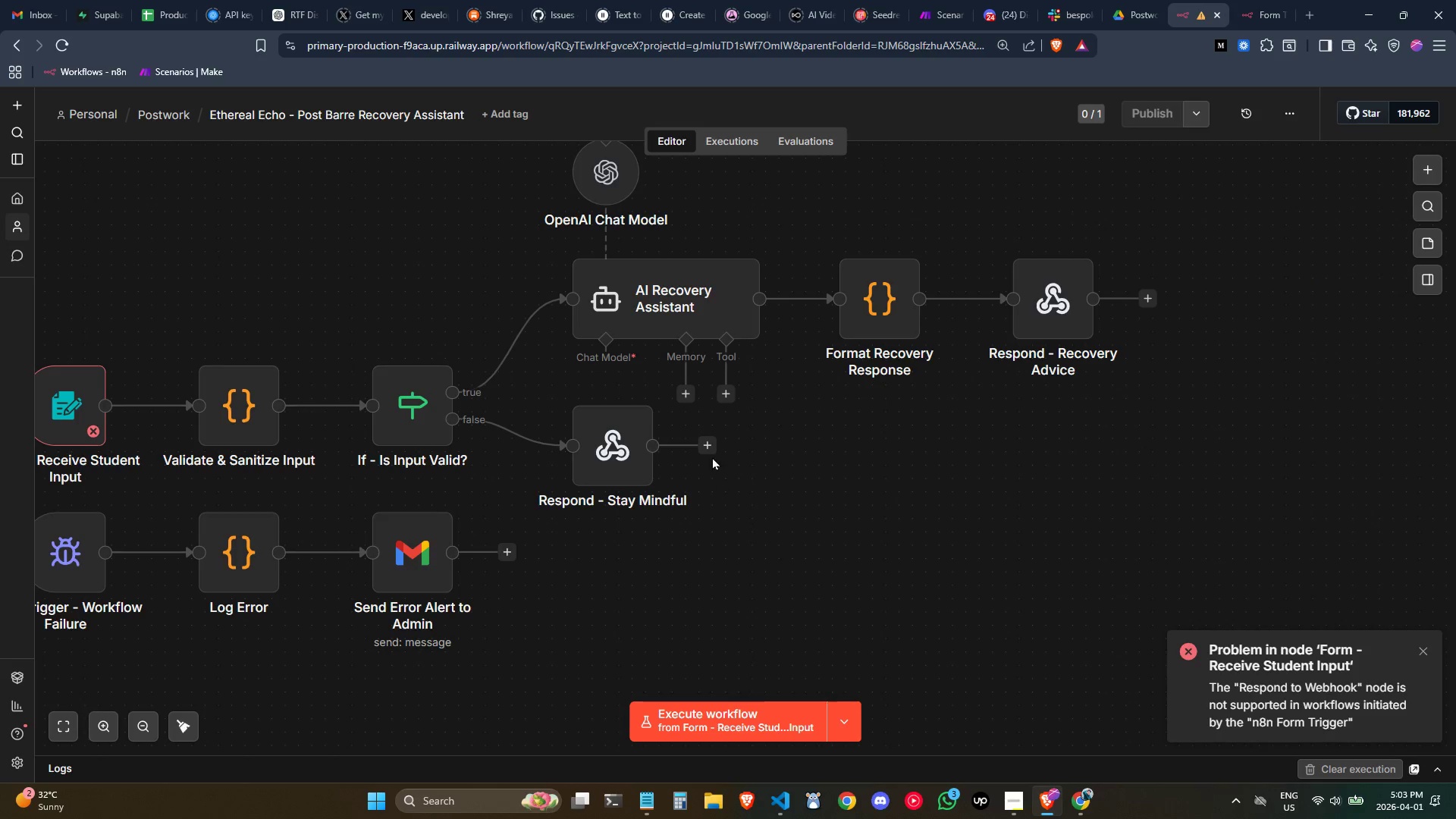 
left_click([704, 447])
 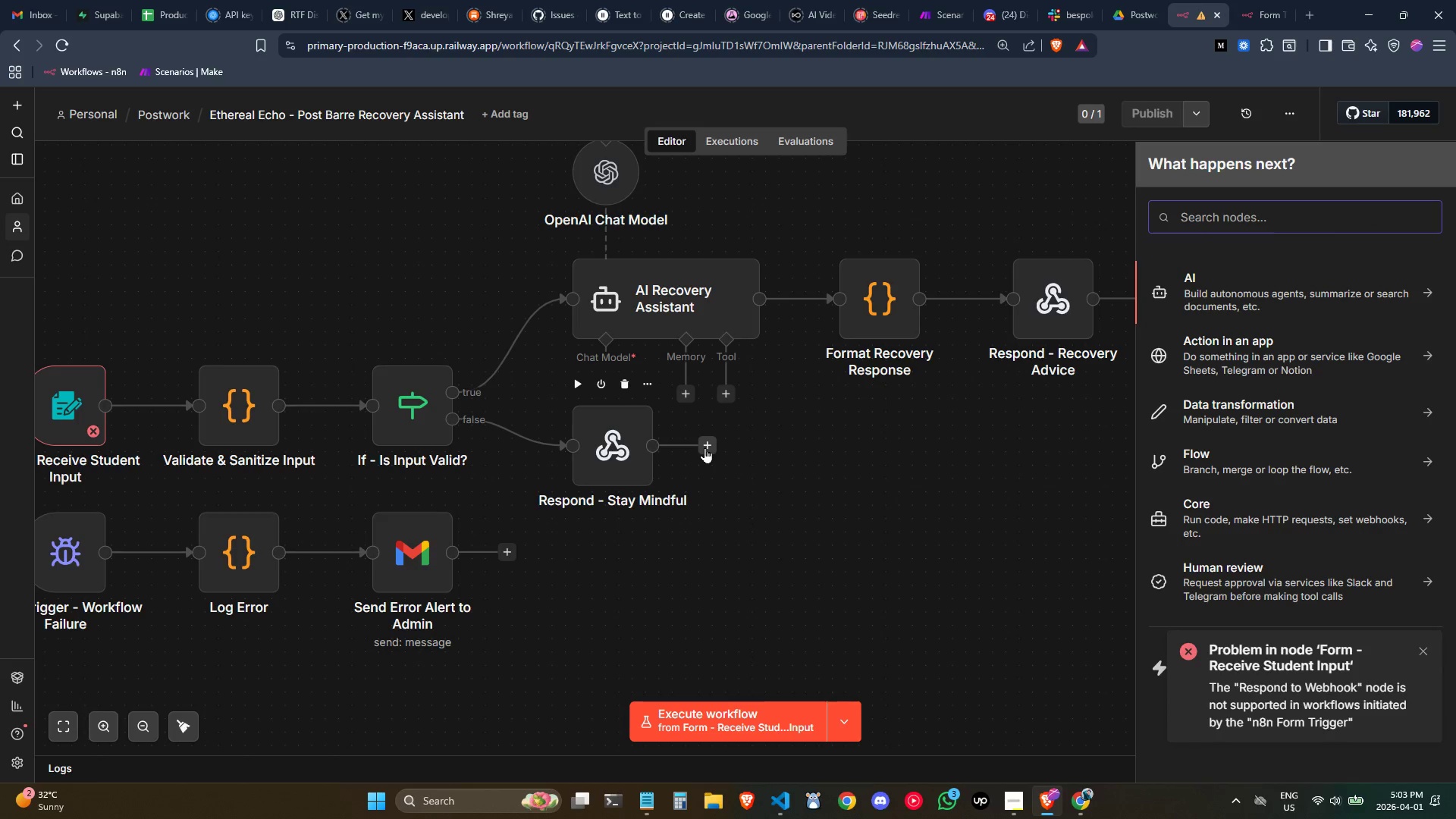 
type(do)
key(Backspace)
key(Backspace)
type(for)
 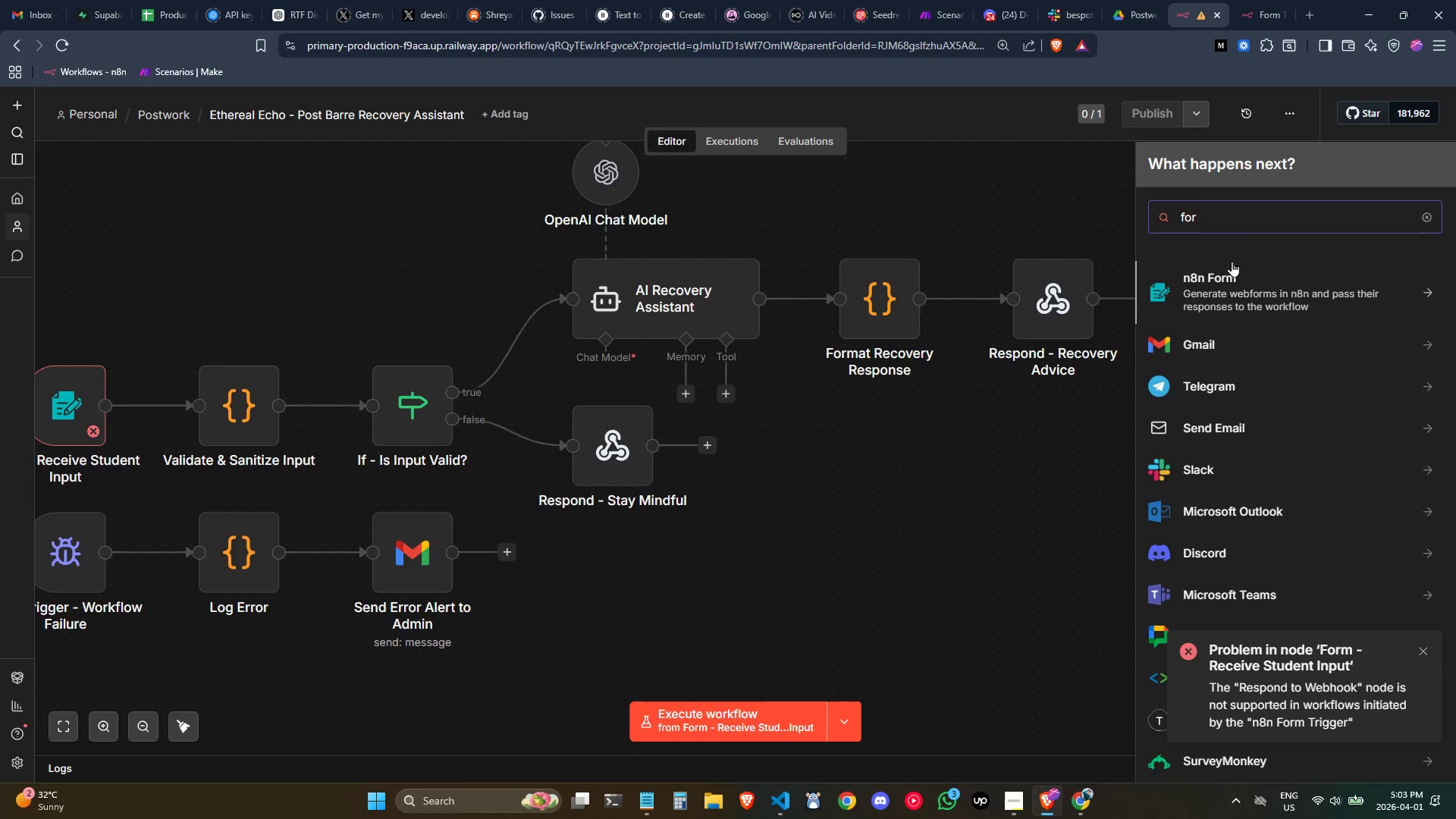 
left_click([1238, 275])
 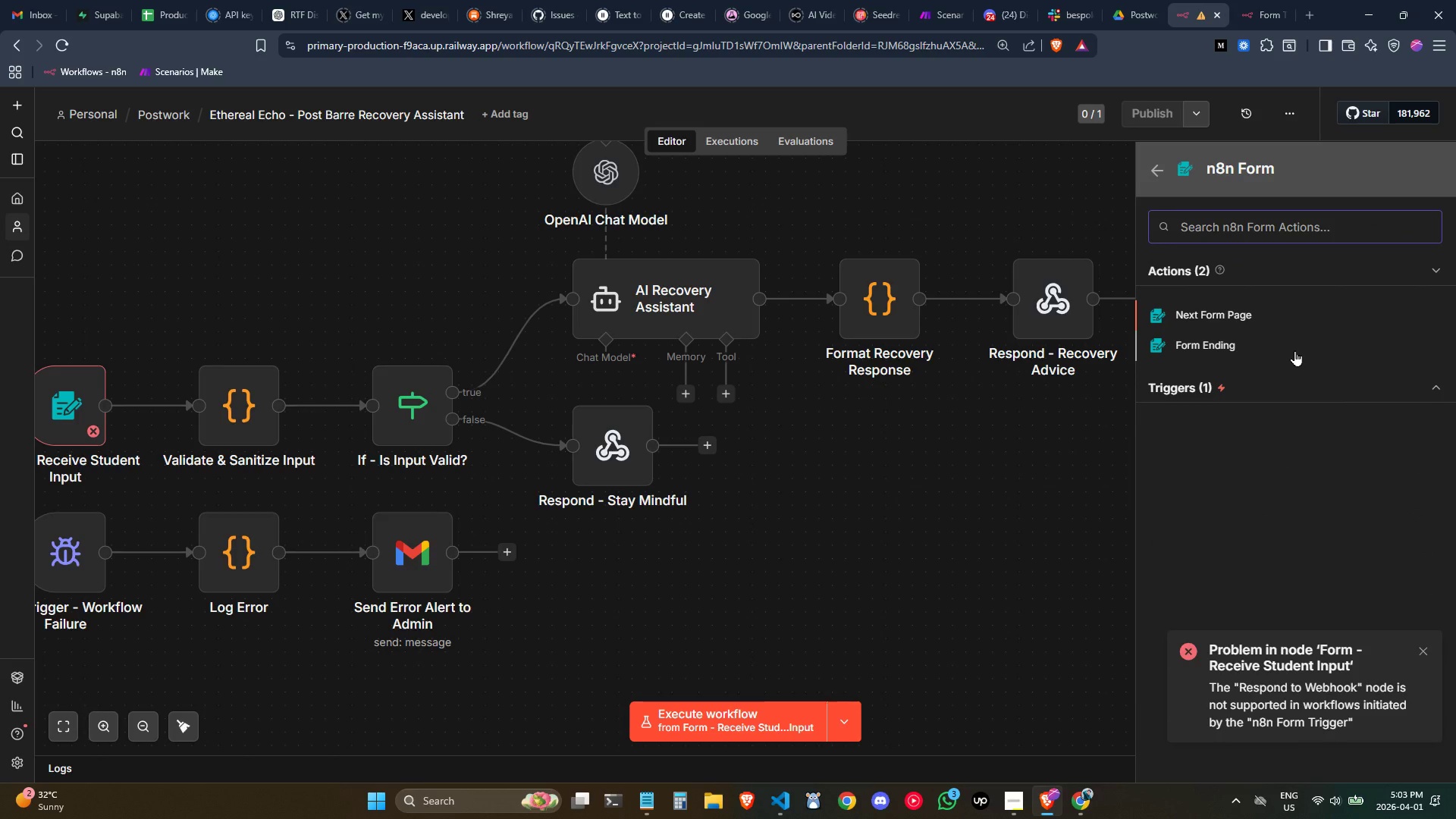 
left_click([1294, 350])
 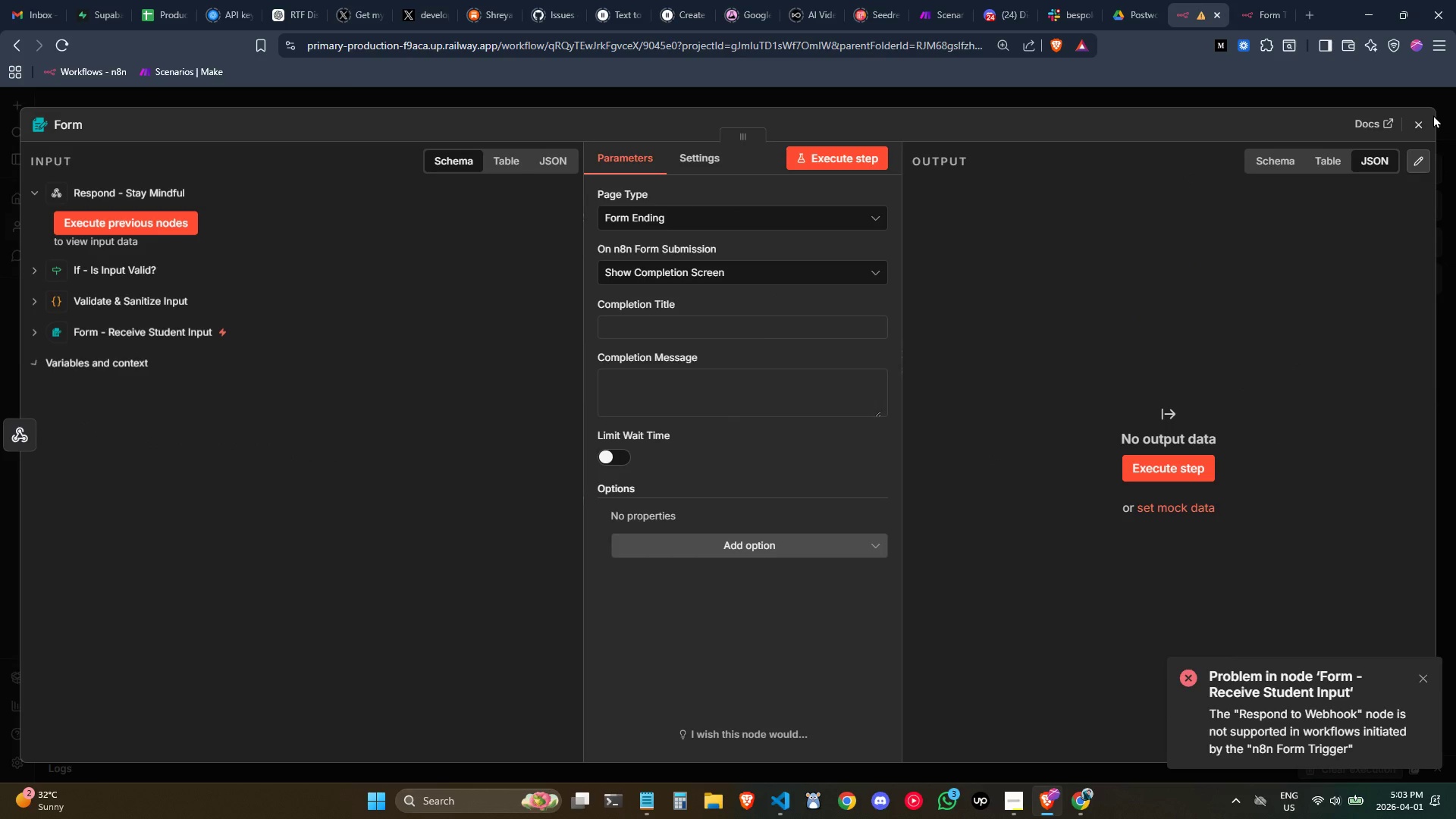 
left_click([1429, 118])
 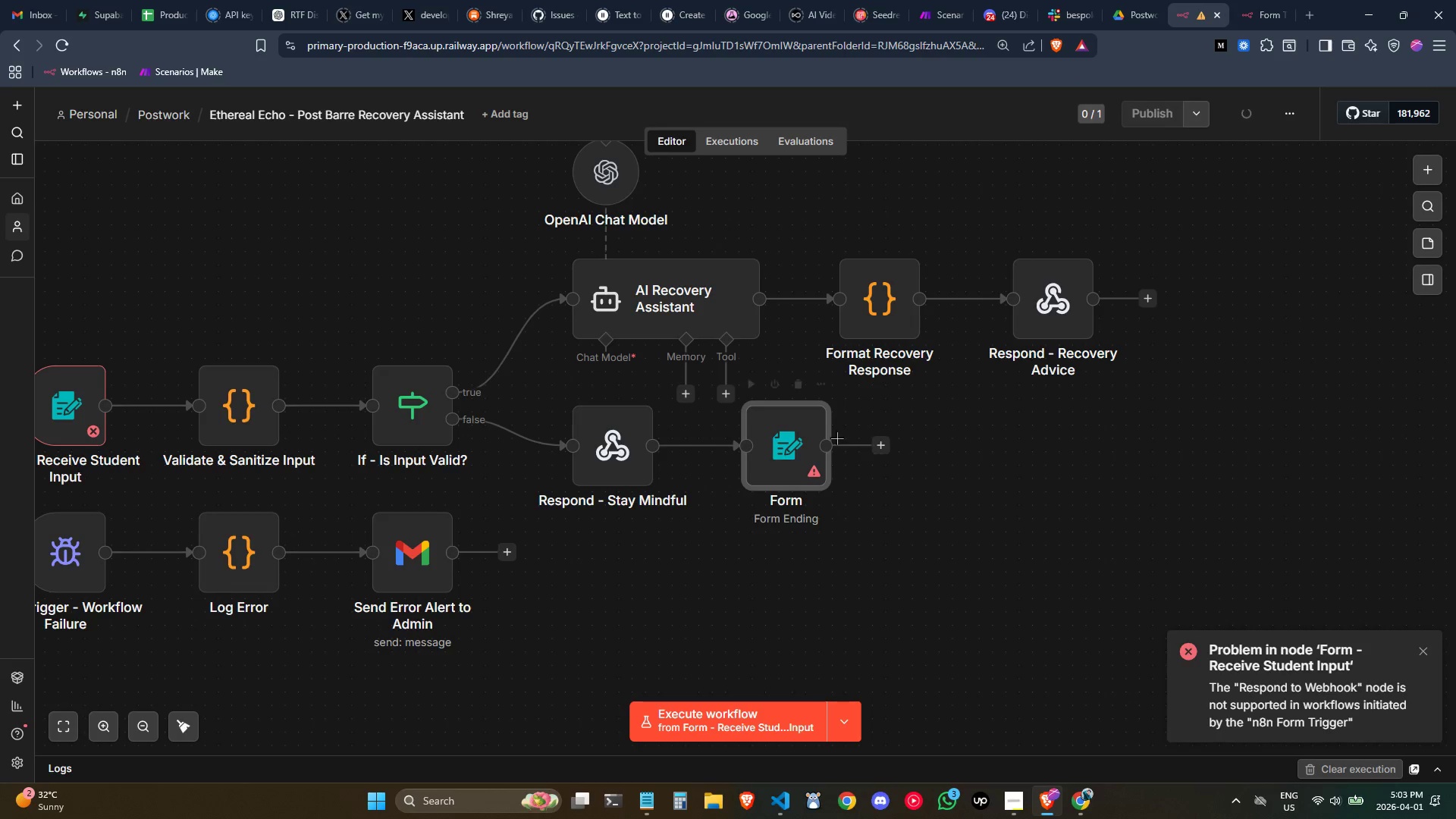 
right_click([795, 435])
 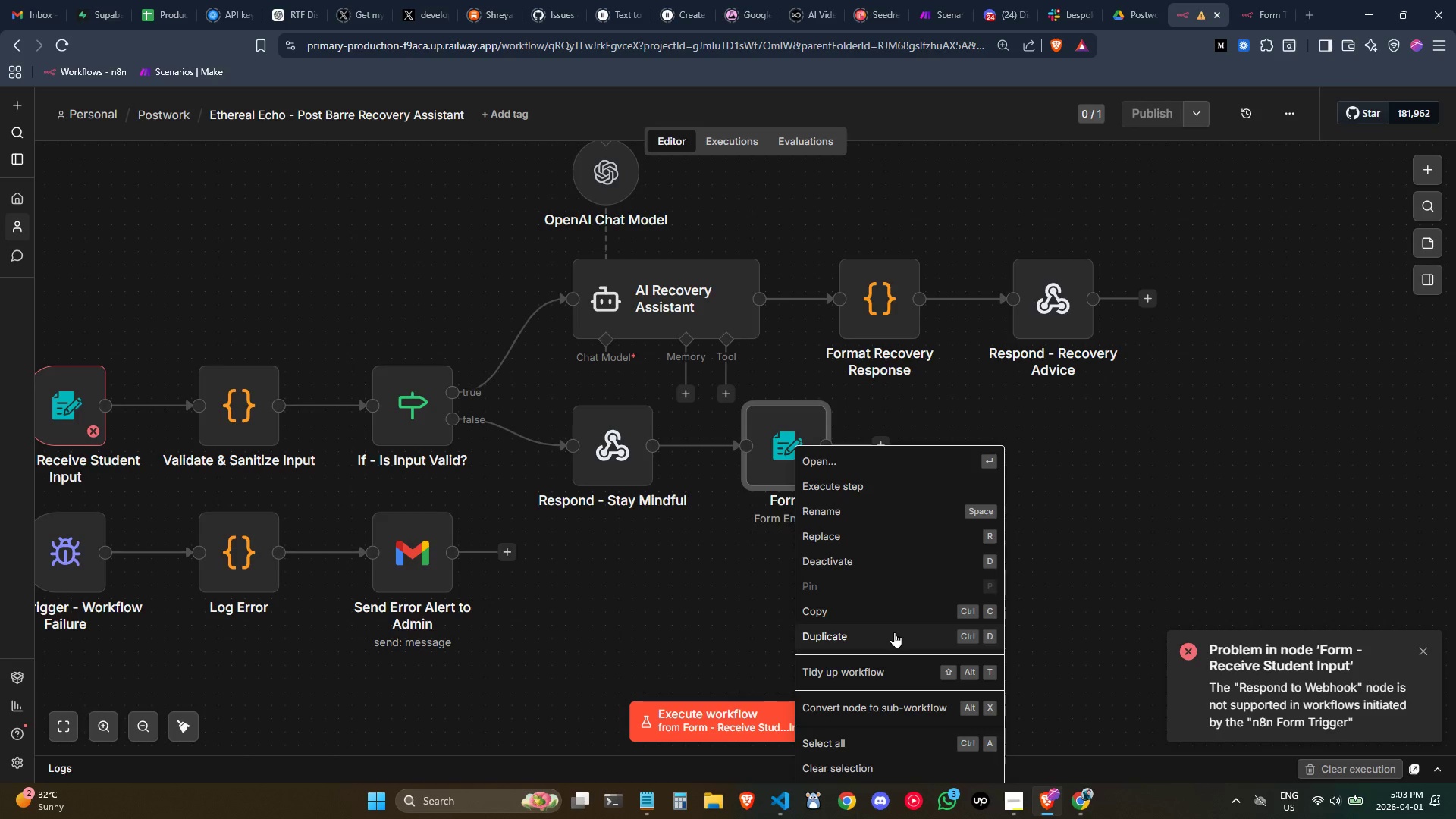 
left_click([893, 632])
 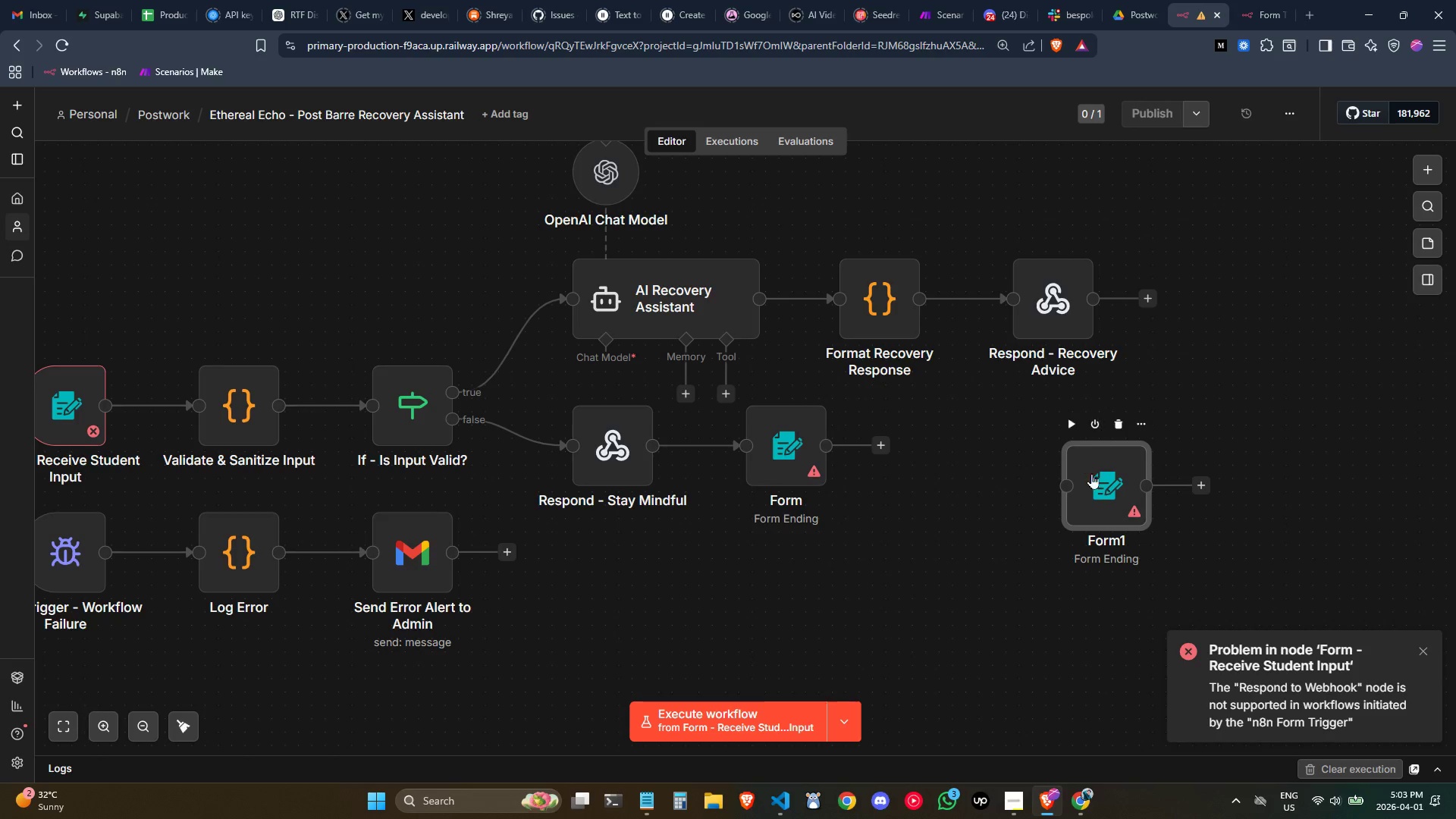 
left_click_drag(start_coordinate=[1094, 475], to_coordinate=[1214, 253])
 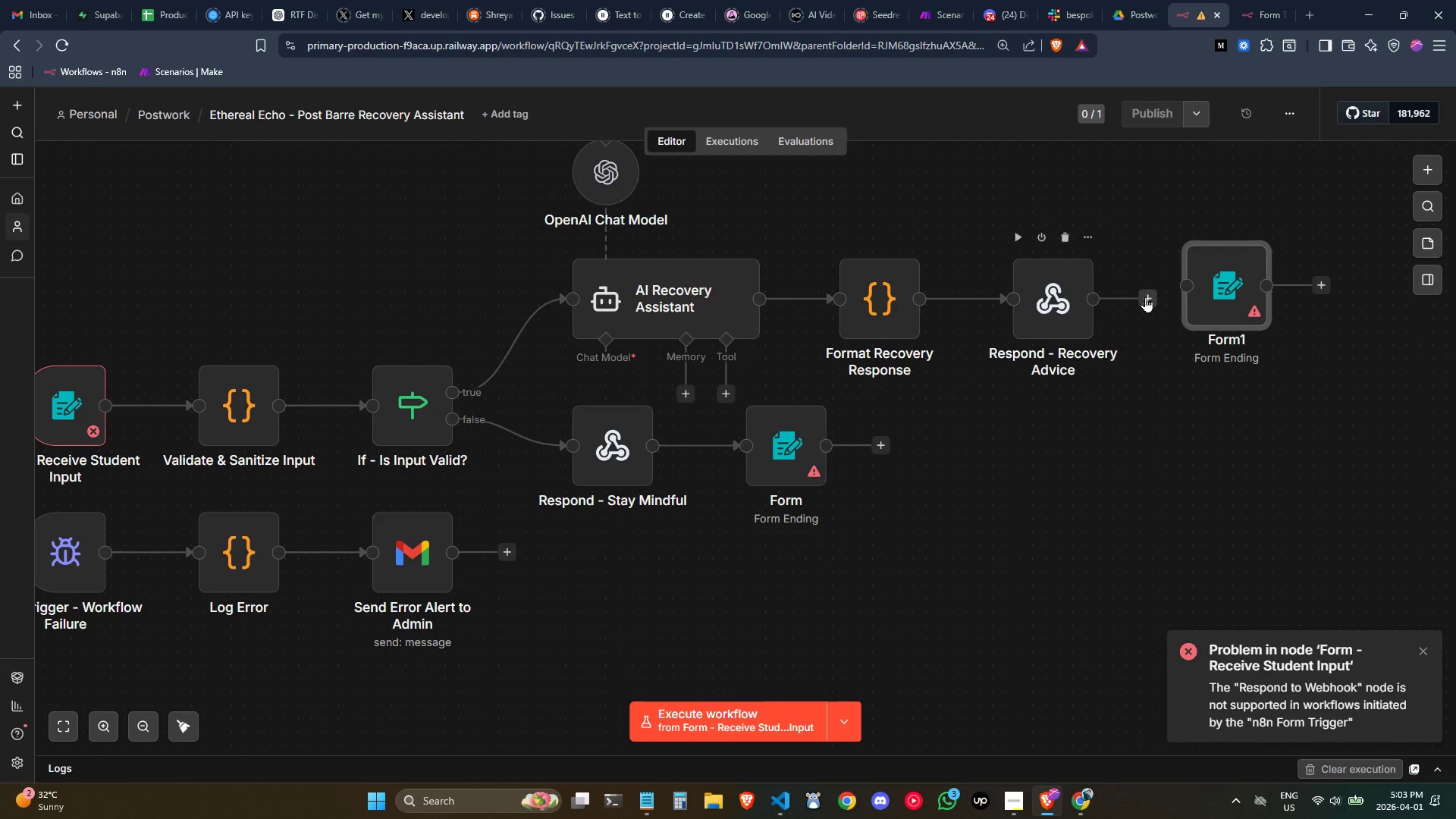 
left_click_drag(start_coordinate=[1145, 298], to_coordinate=[1216, 274])
 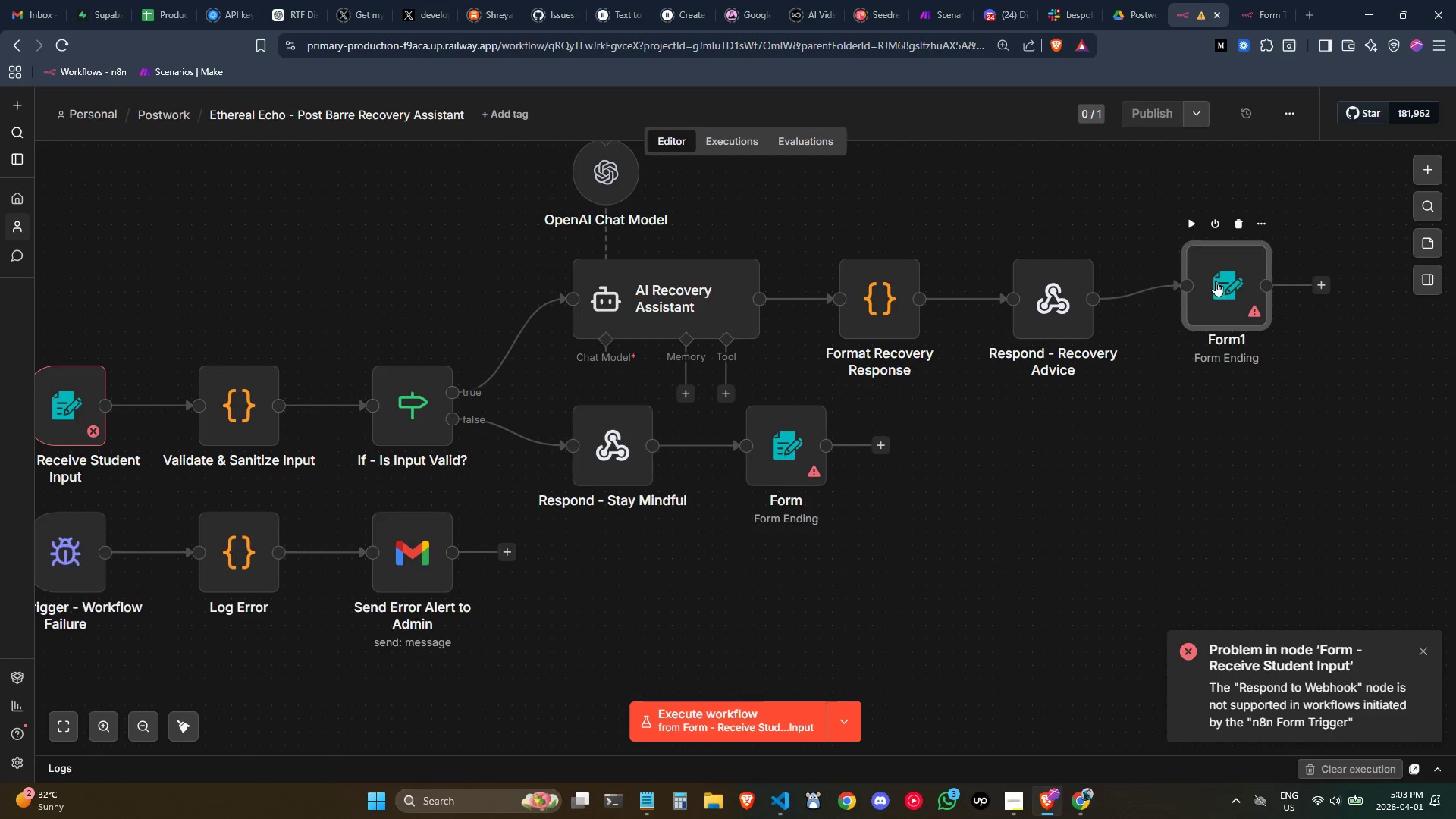 
left_click_drag(start_coordinate=[1216, 281], to_coordinate=[1217, 300])
 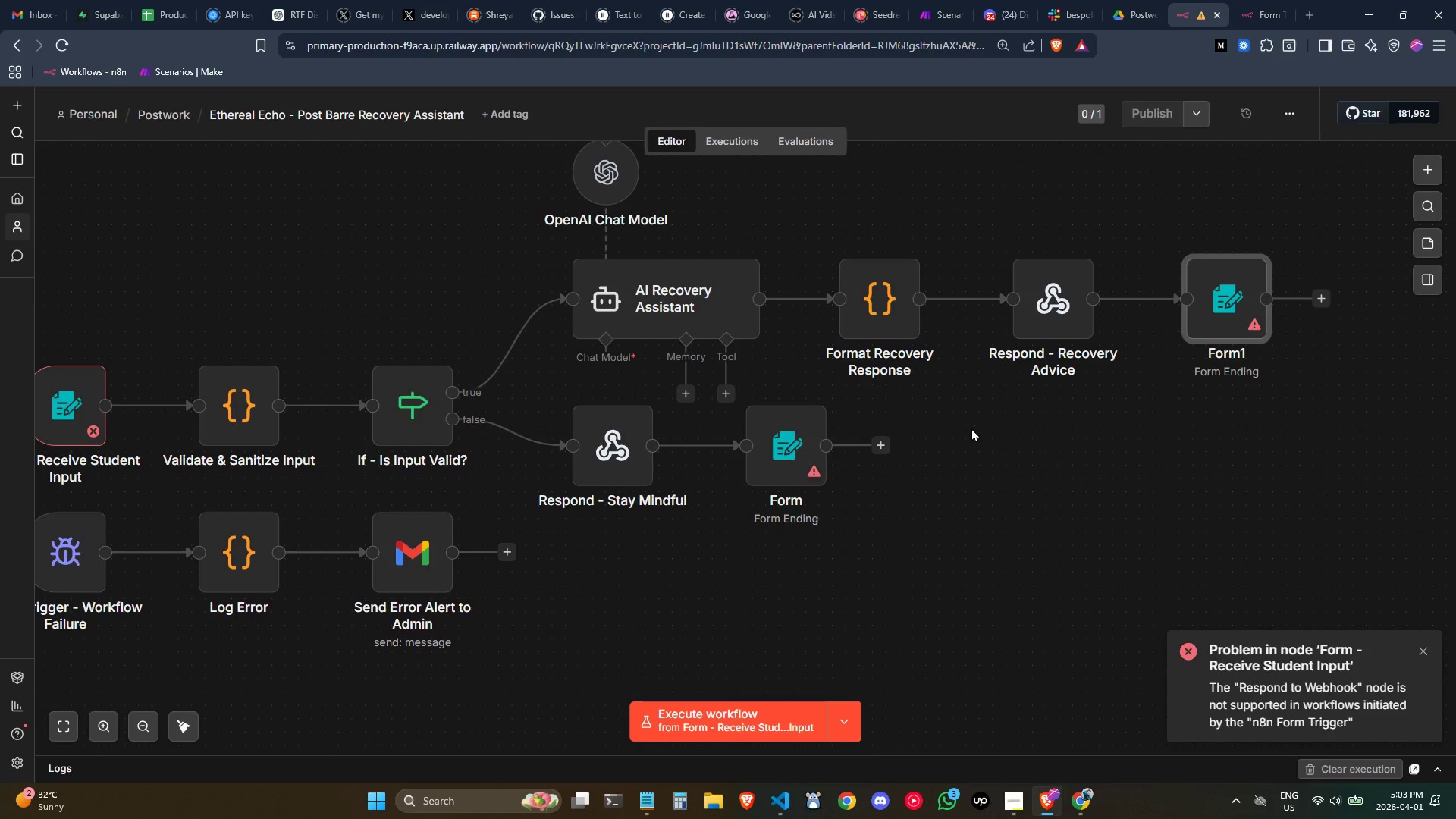 
scroll: coordinate [971, 428], scroll_direction: down, amount: 1.0
 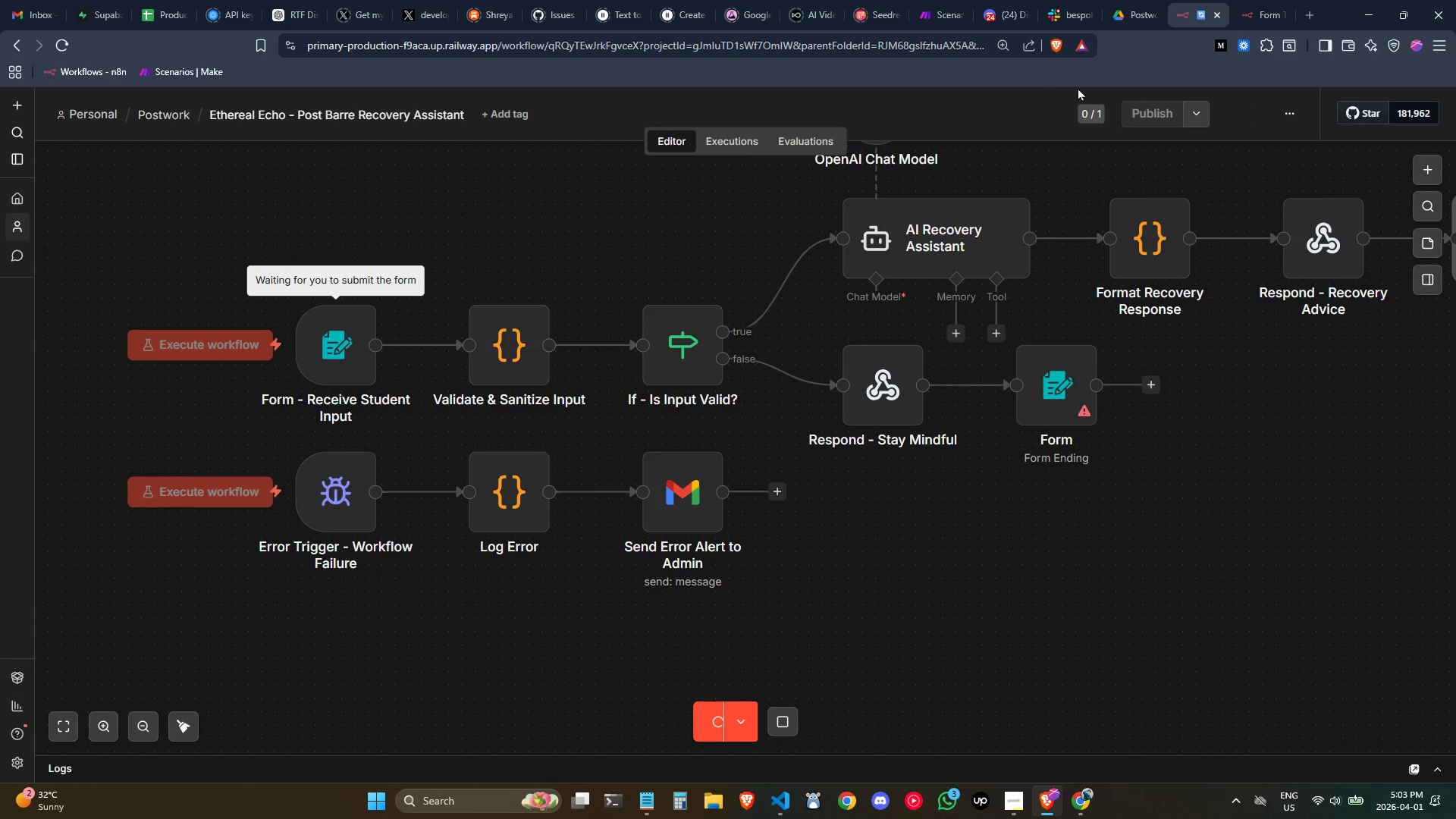 
key(Control+ControlLeft)
 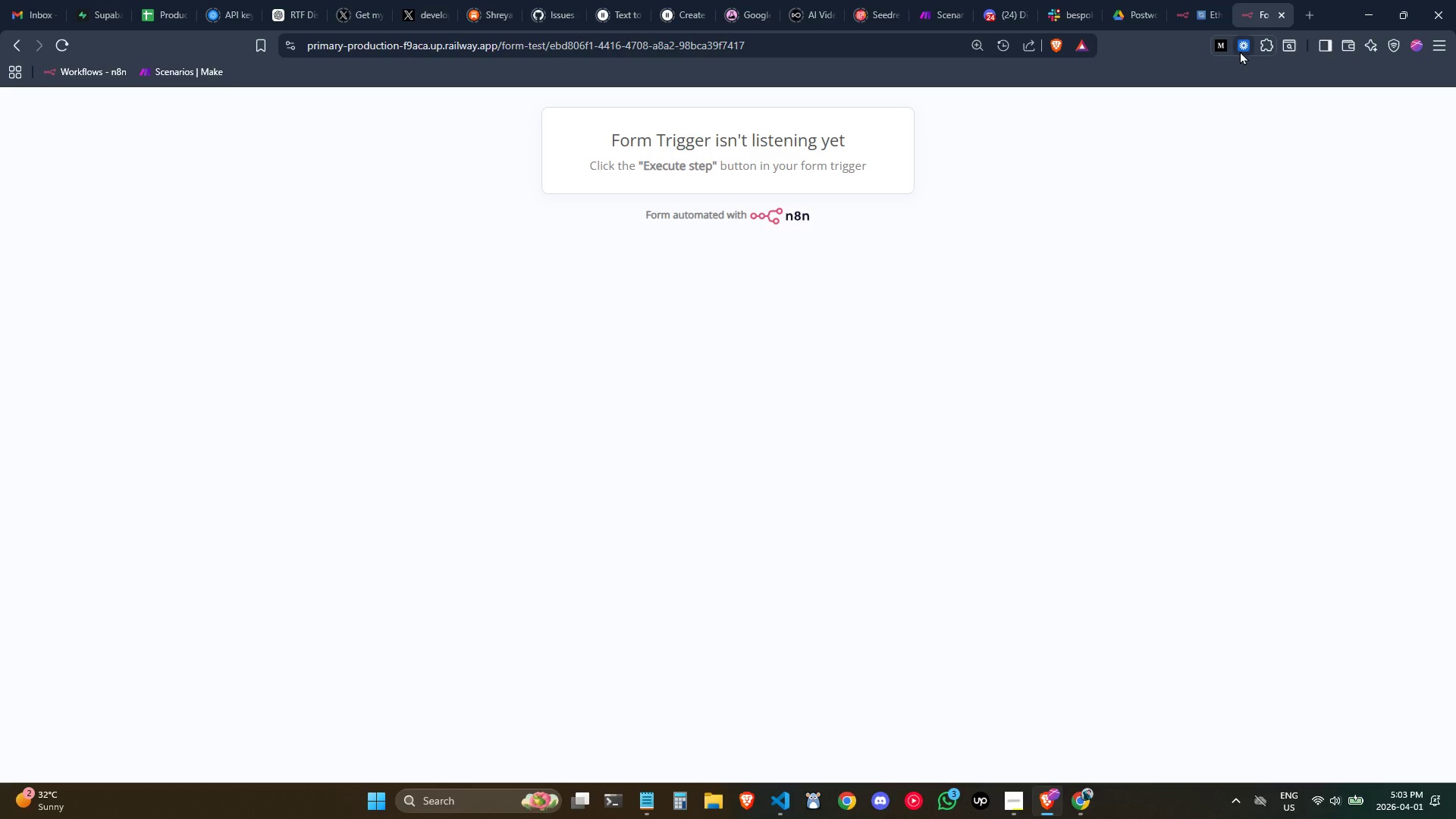 
key(Control+R)
 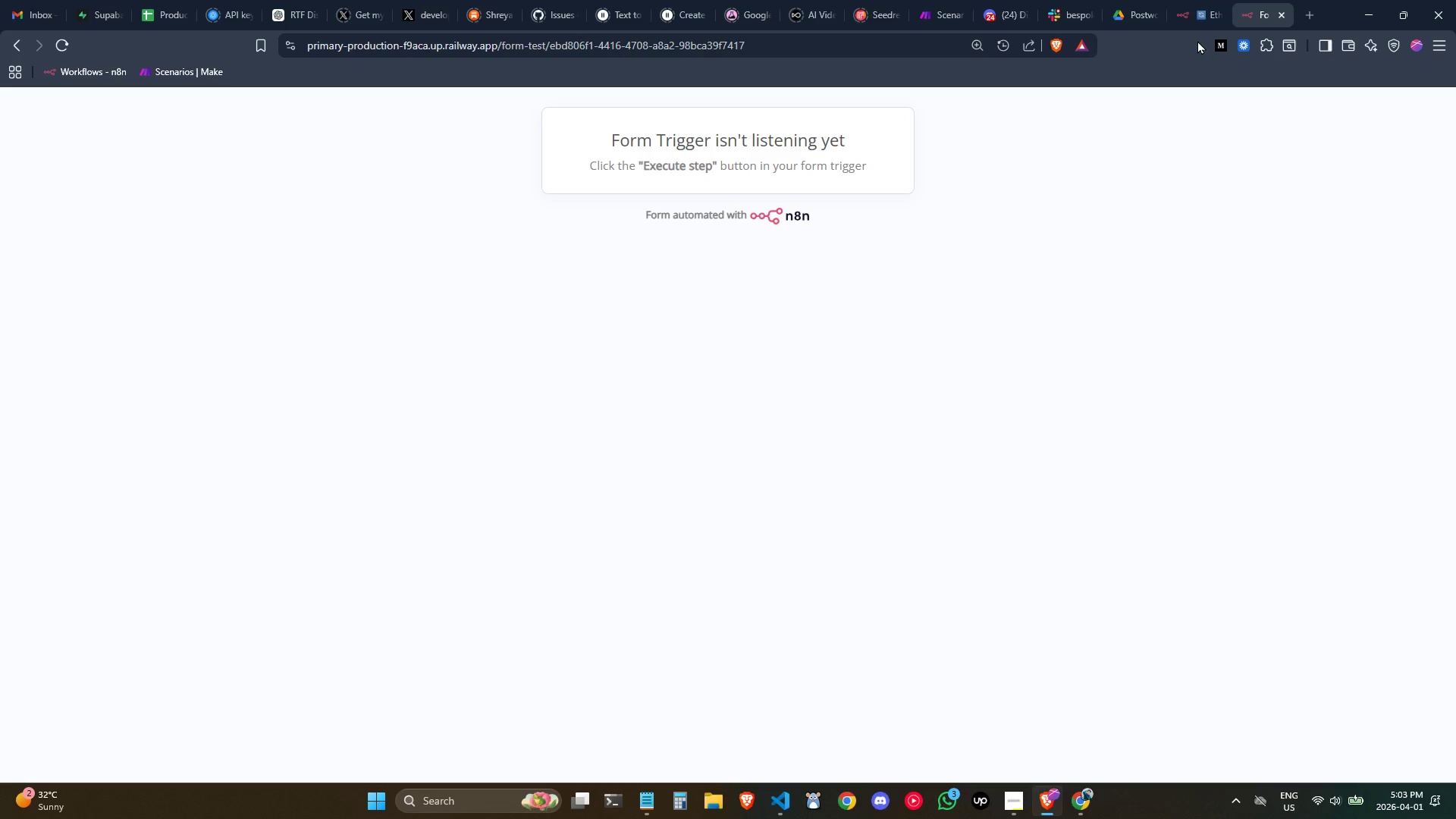 
key(Control+E)
 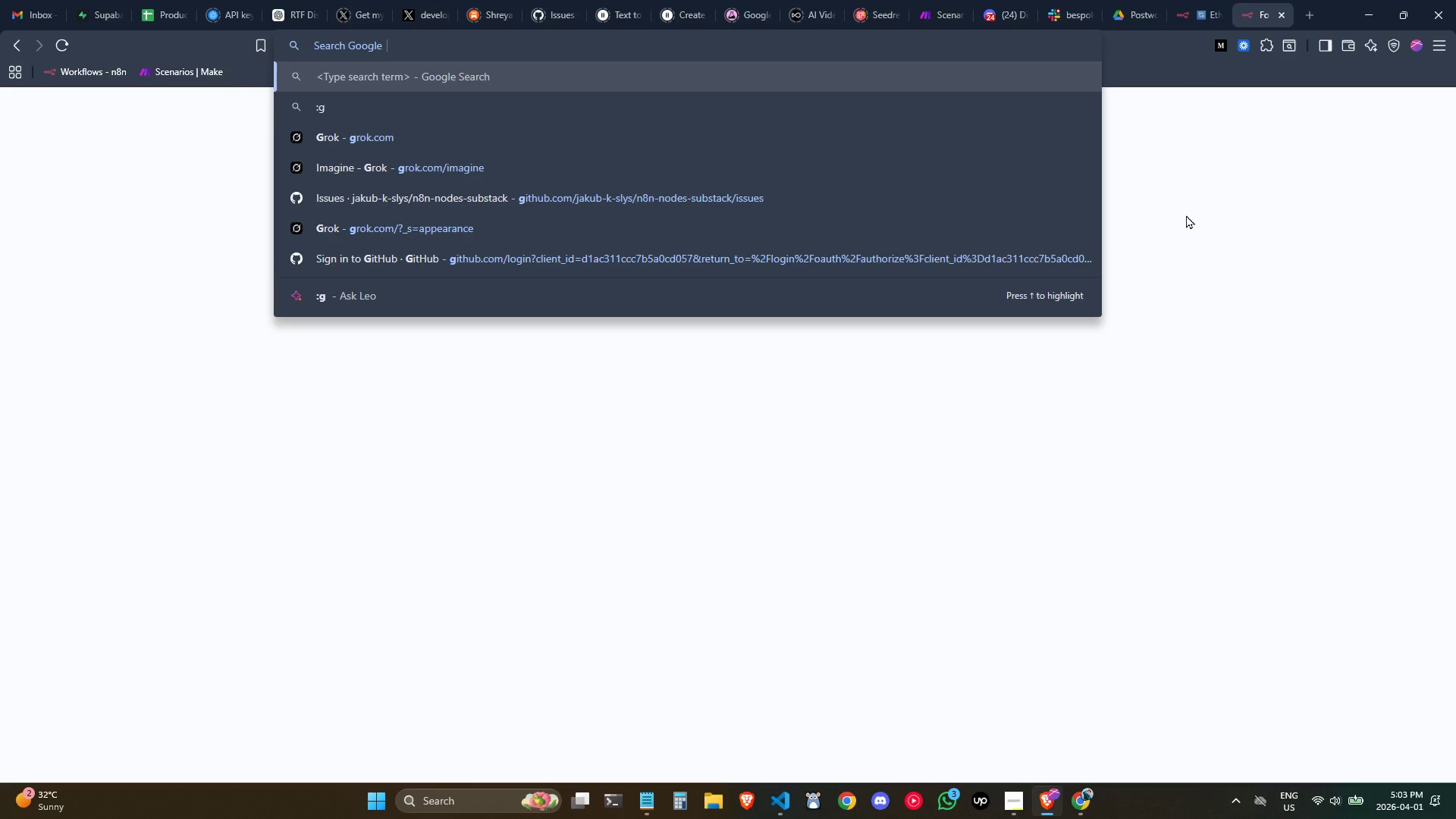 
key(Control+ControlLeft)
 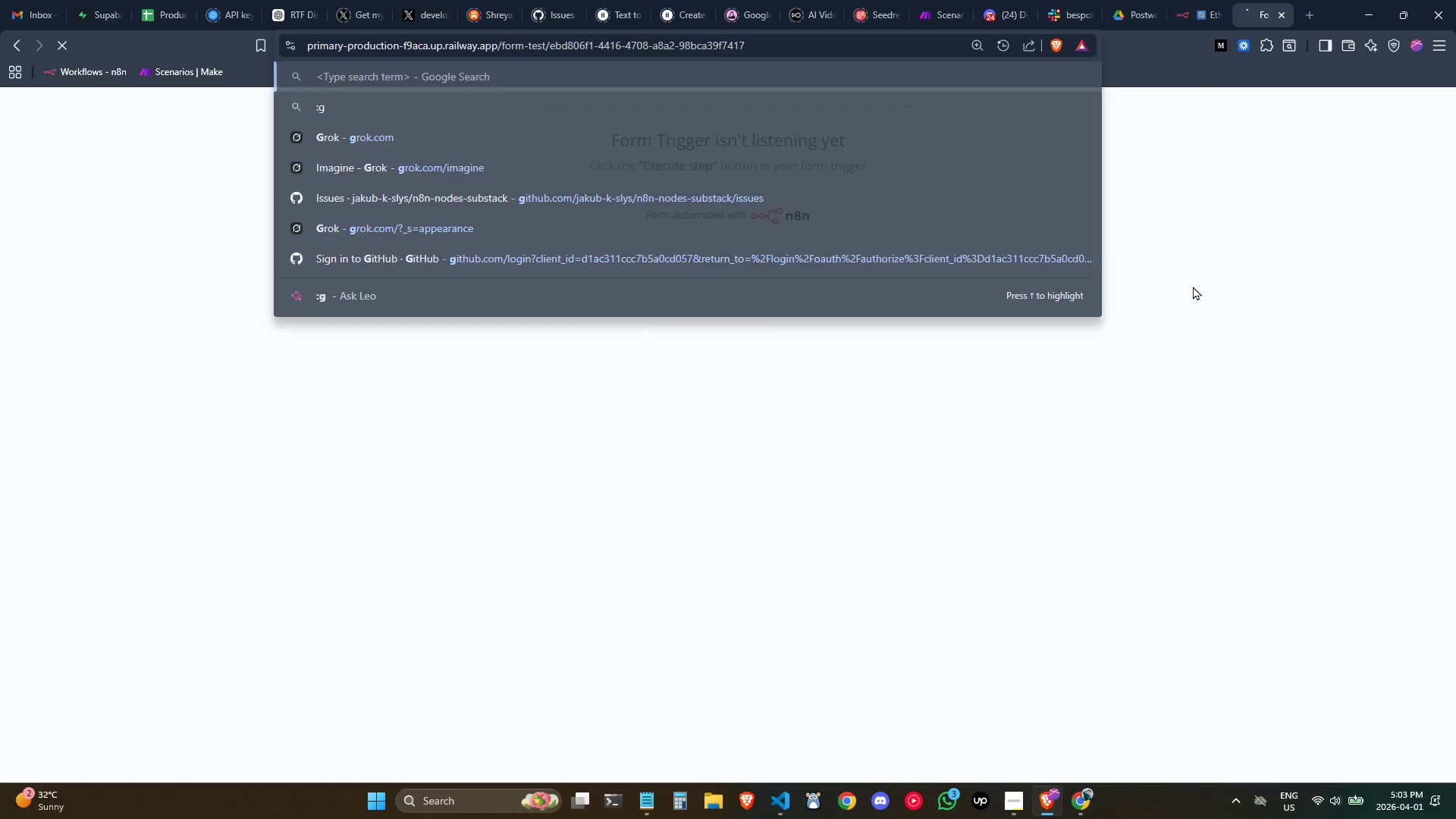 
key(Control+R)
 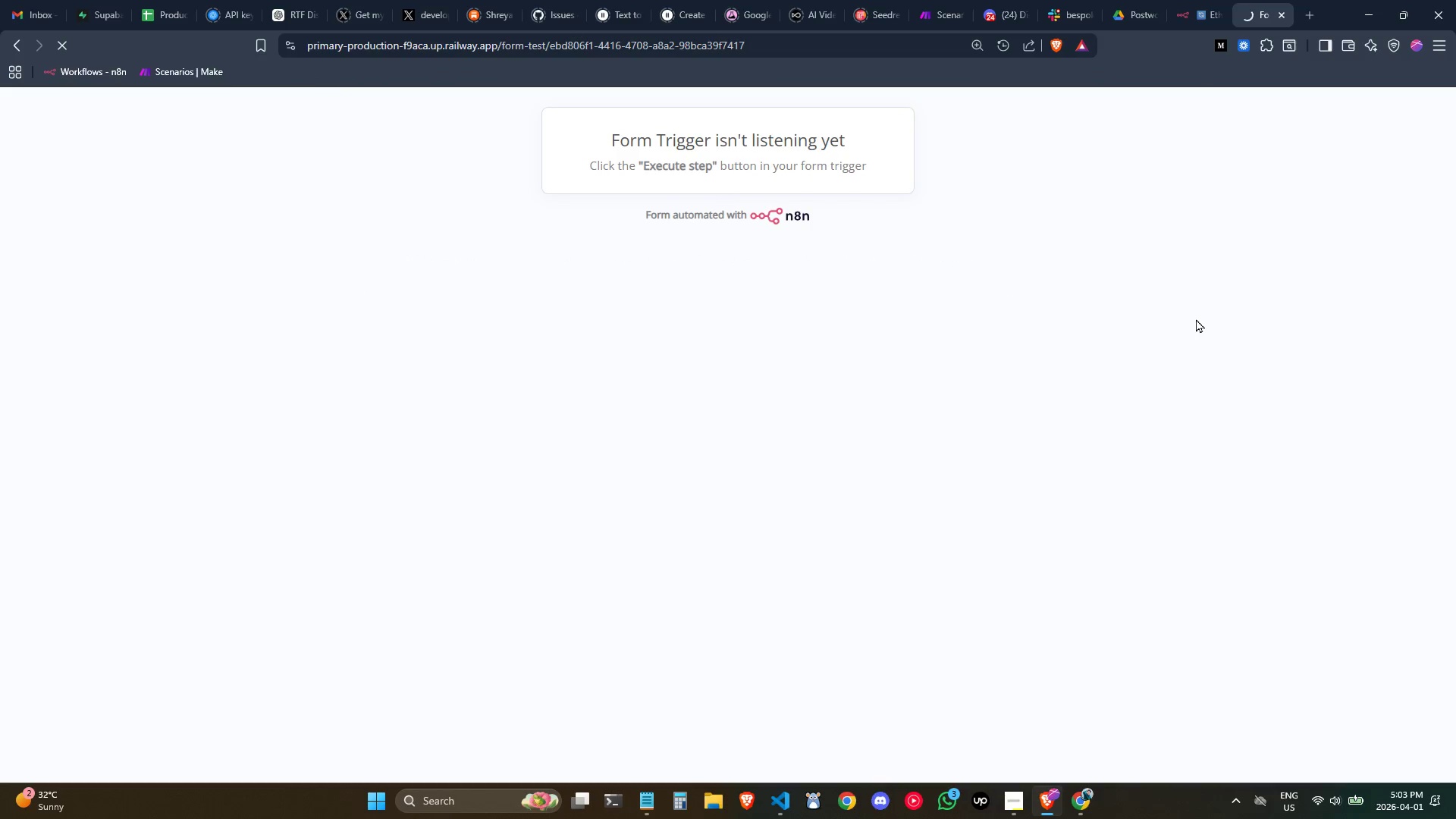 
left_click([1195, 318])
 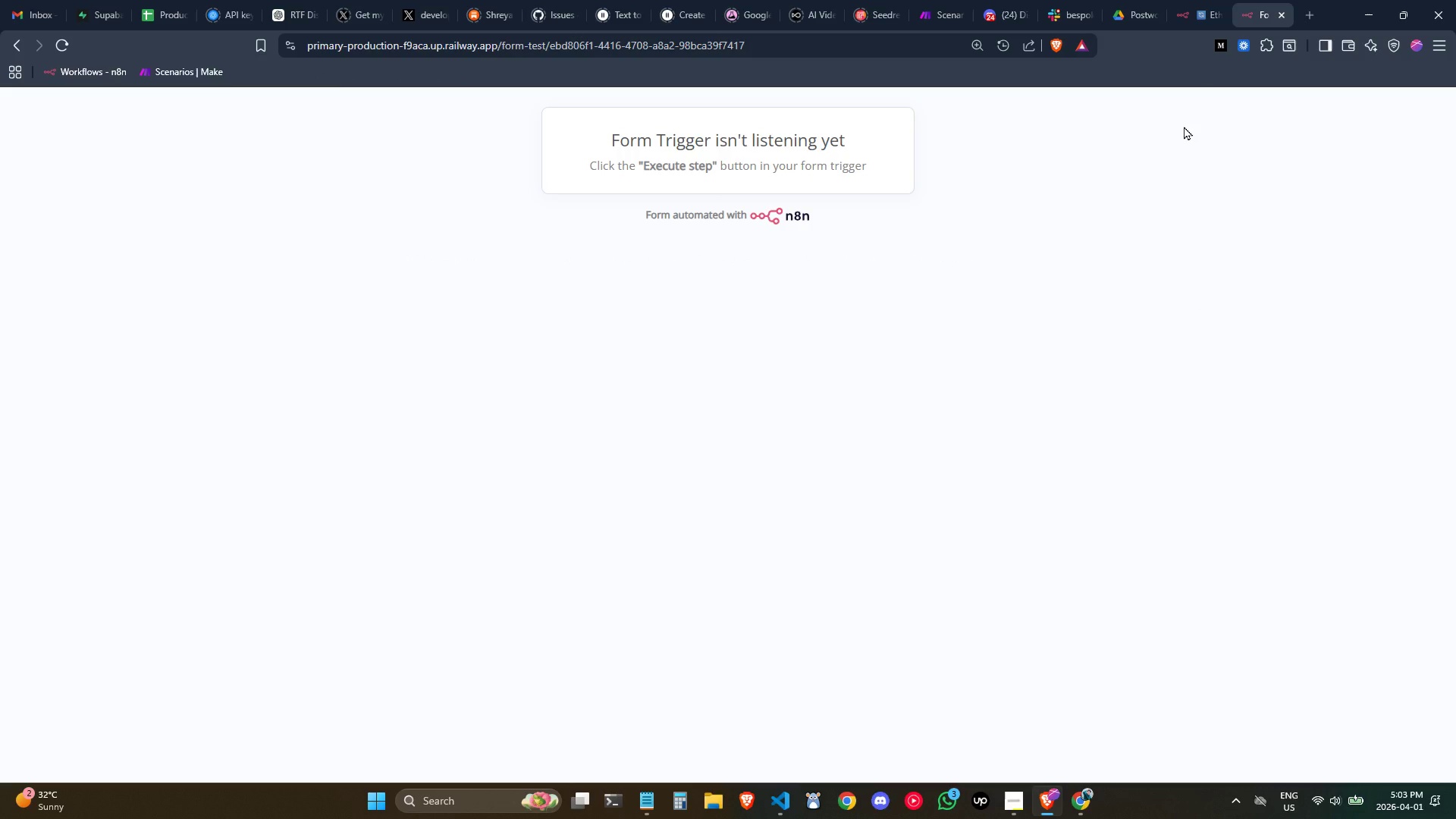 
key(Control+ControlLeft)
 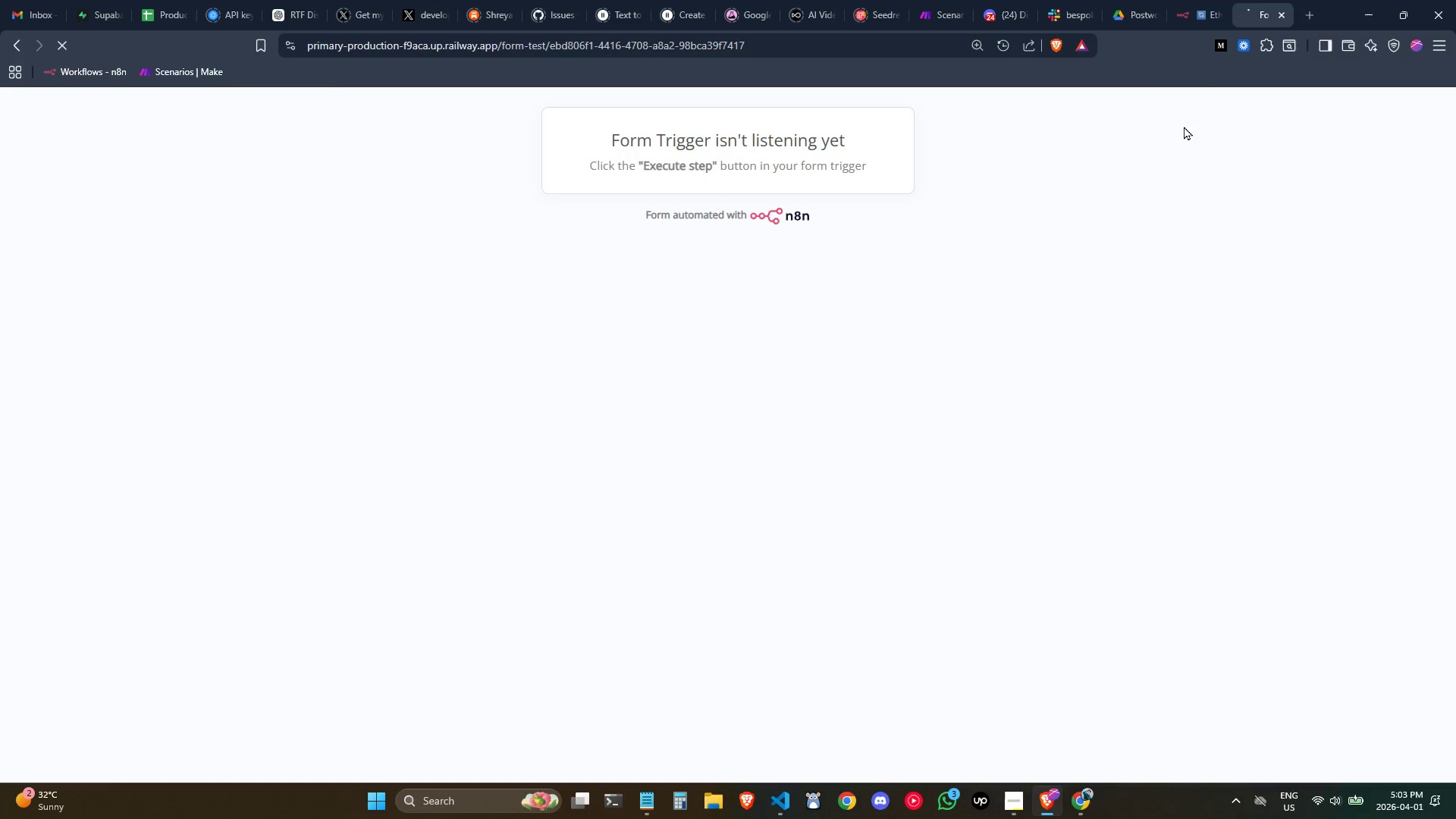 
key(Control+R)
 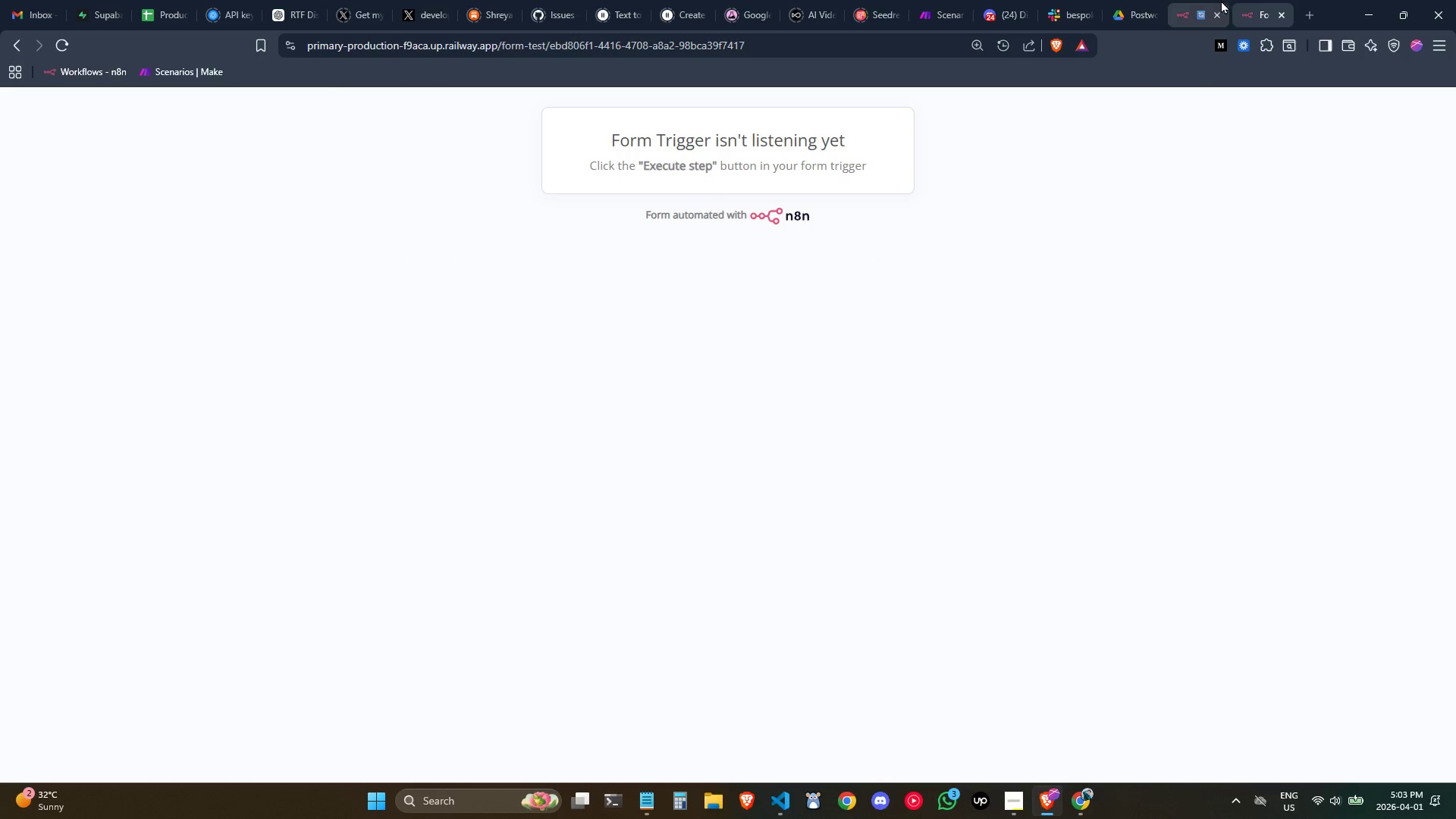 
left_click([1191, 0])
 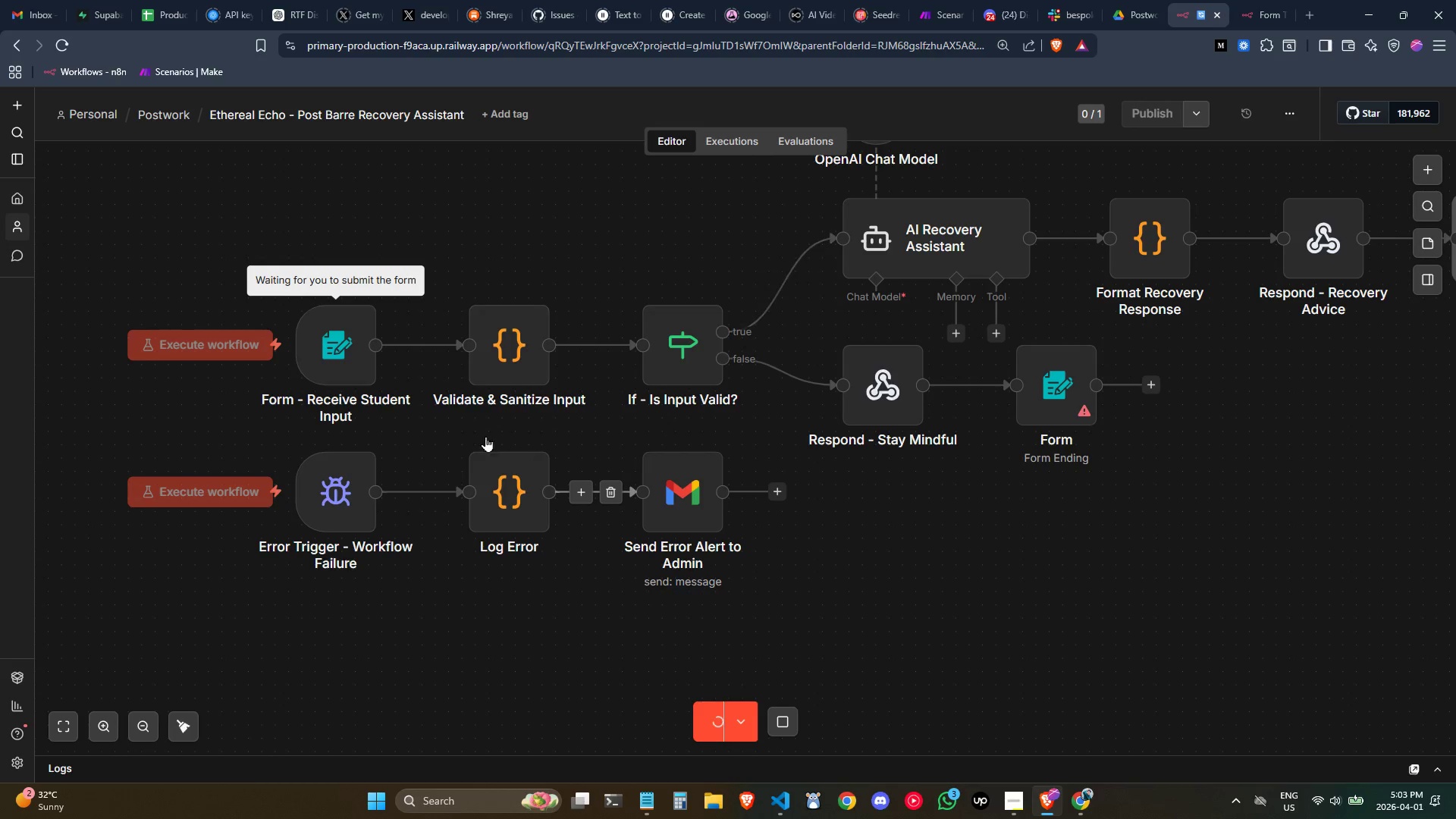 
double_click([339, 368])
 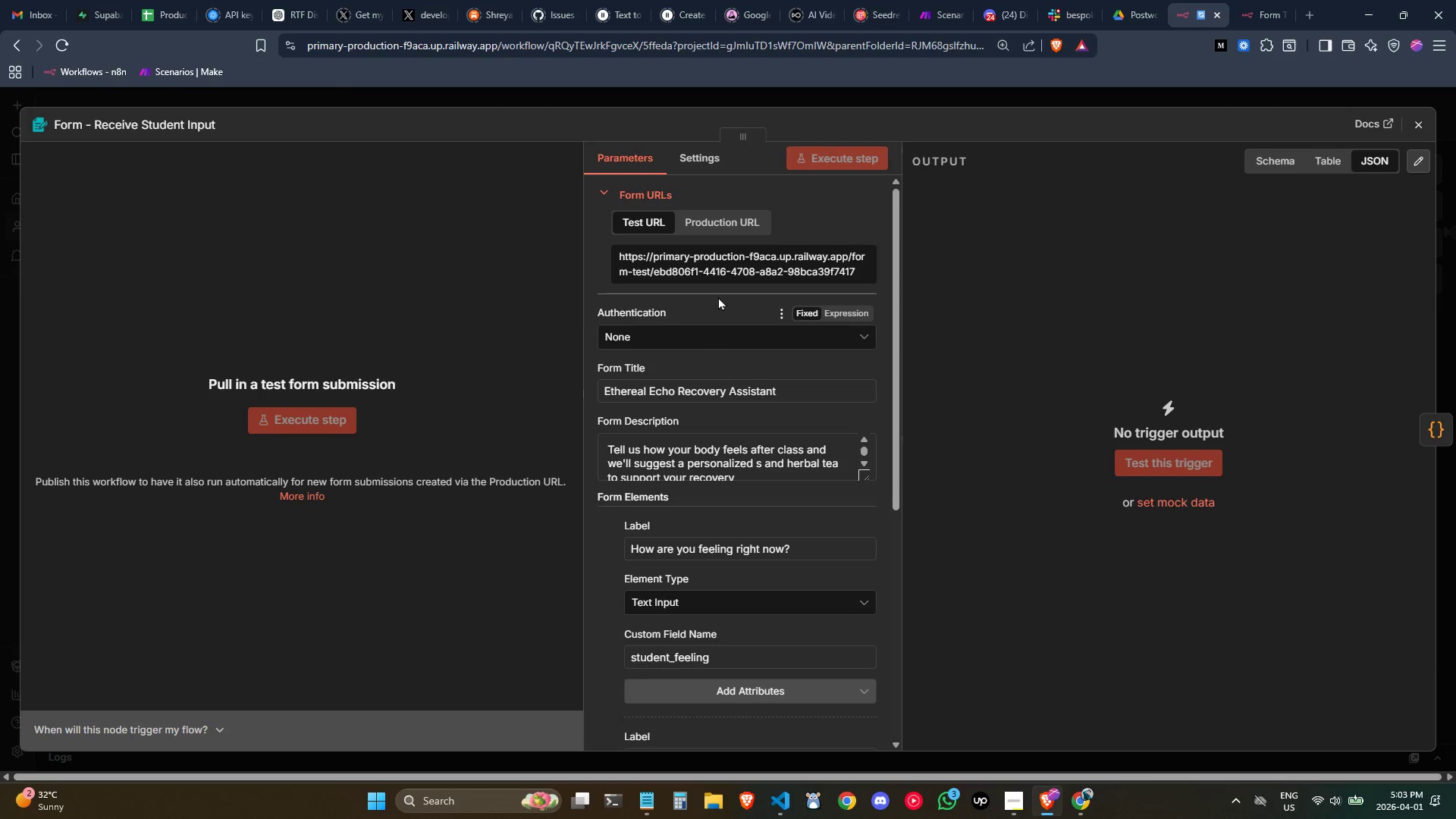 
scroll: coordinate [720, 274], scroll_direction: down, amount: 2.0
 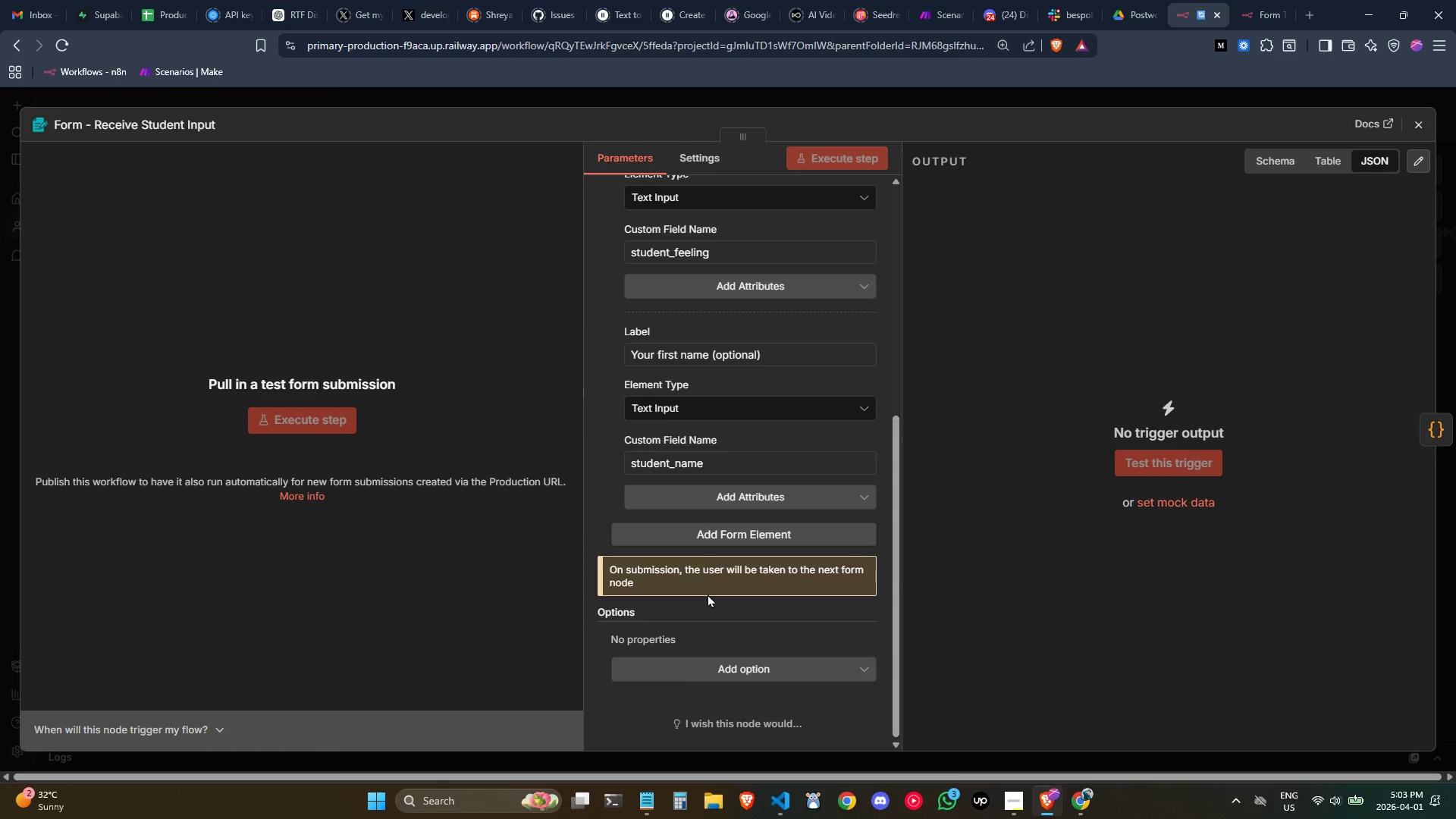 
mouse_move([747, 642])
 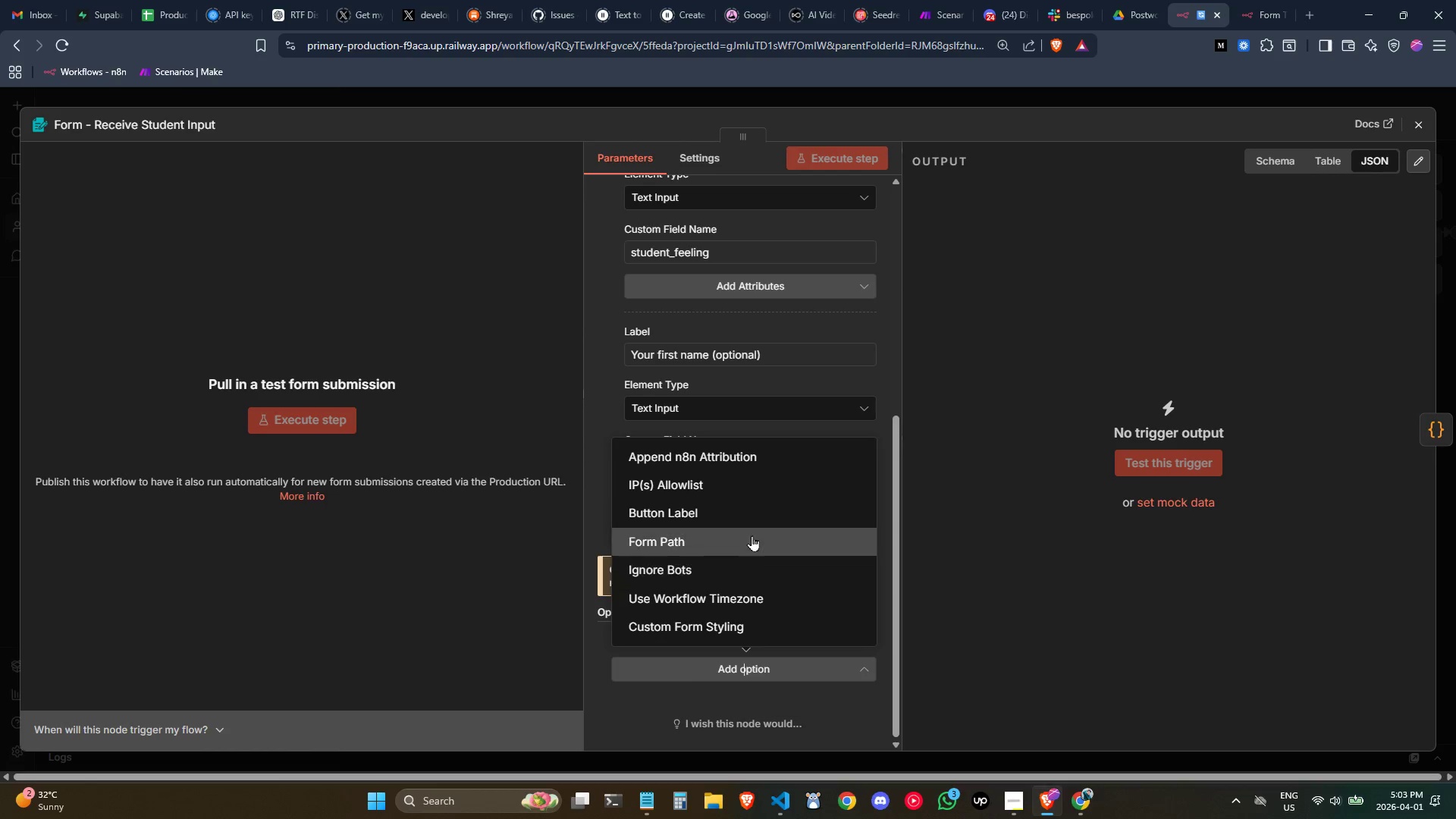 
left_click([497, 479])
 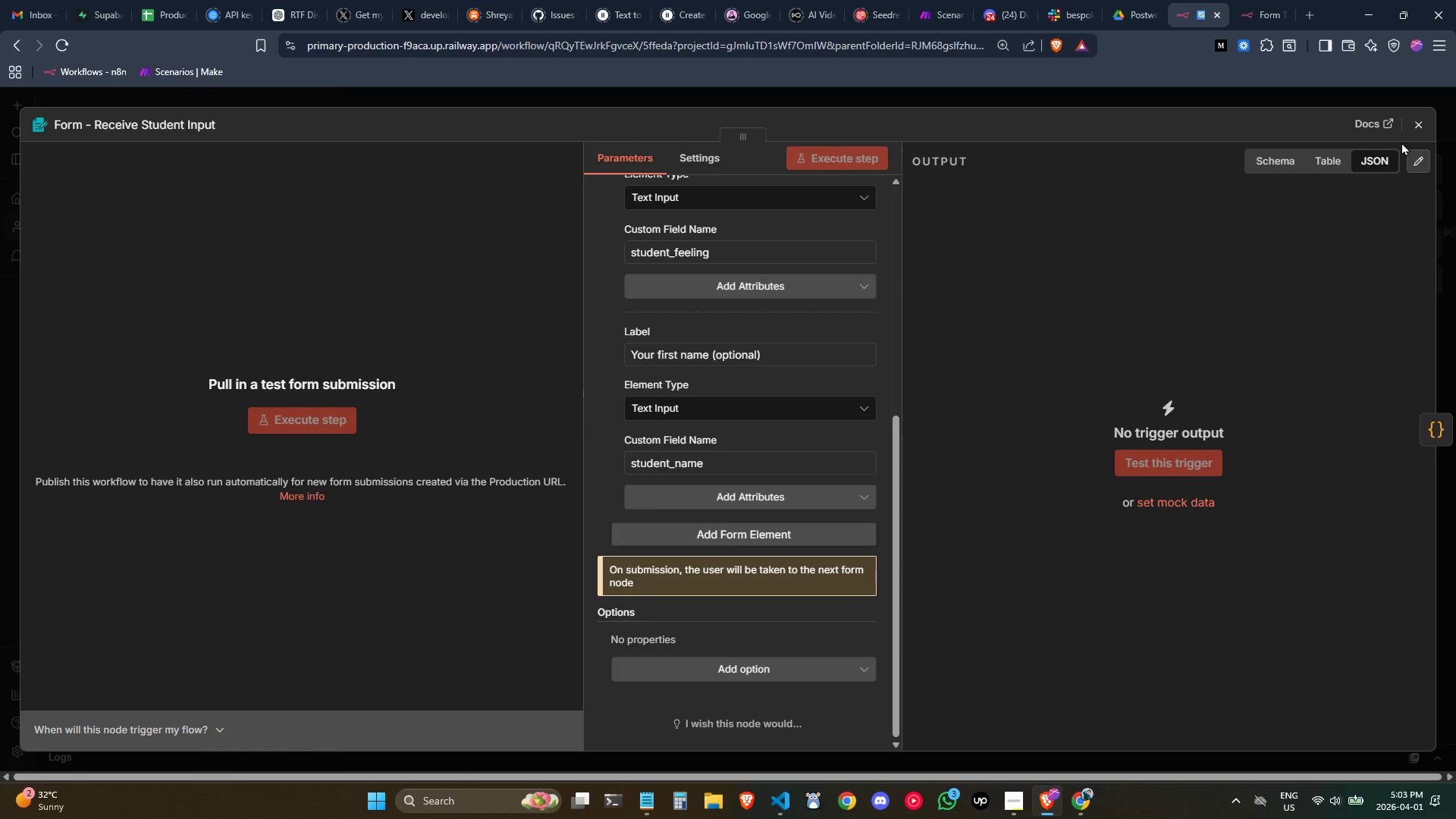 
left_click([1423, 130])
 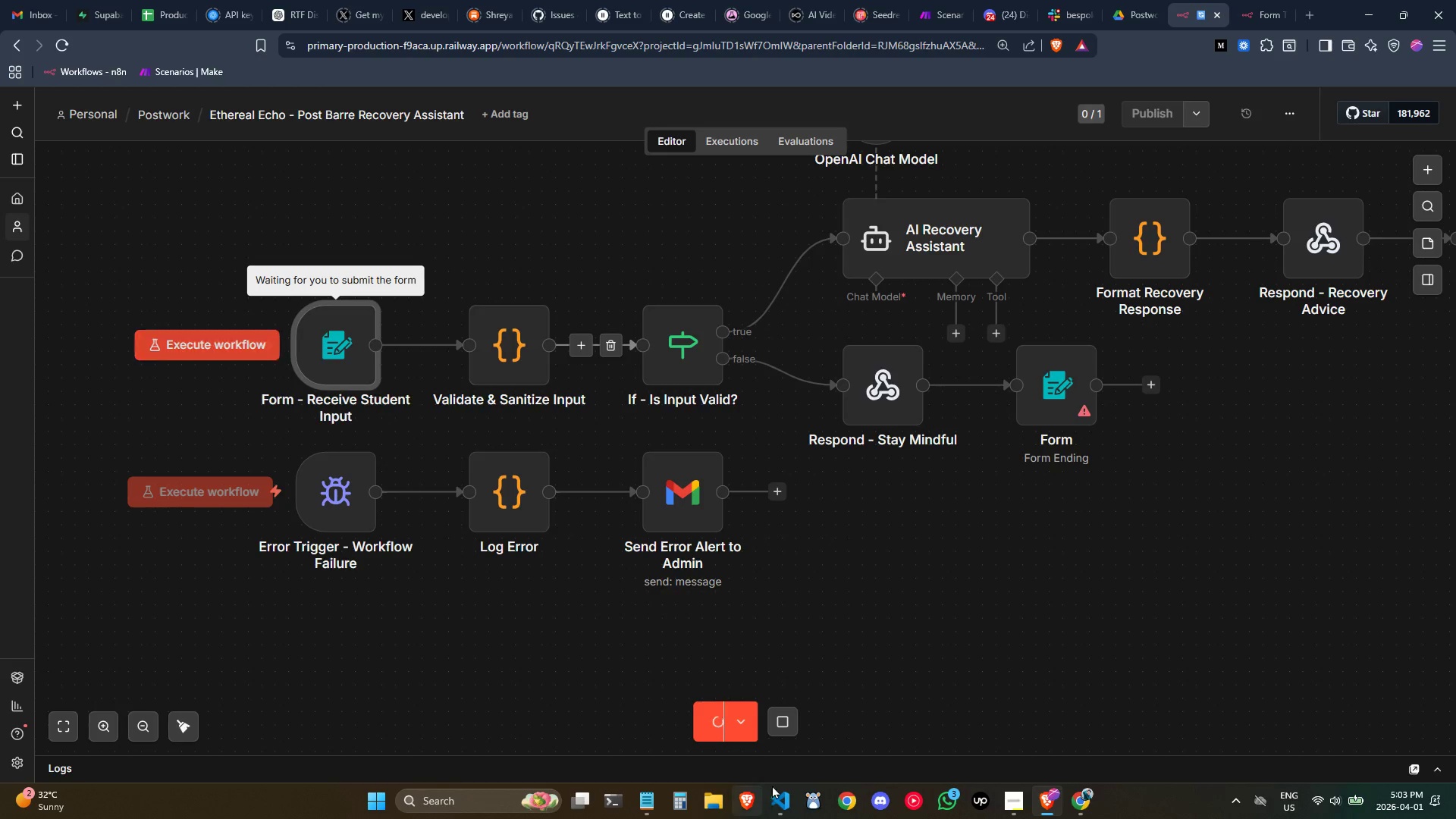 
left_click([789, 723])
 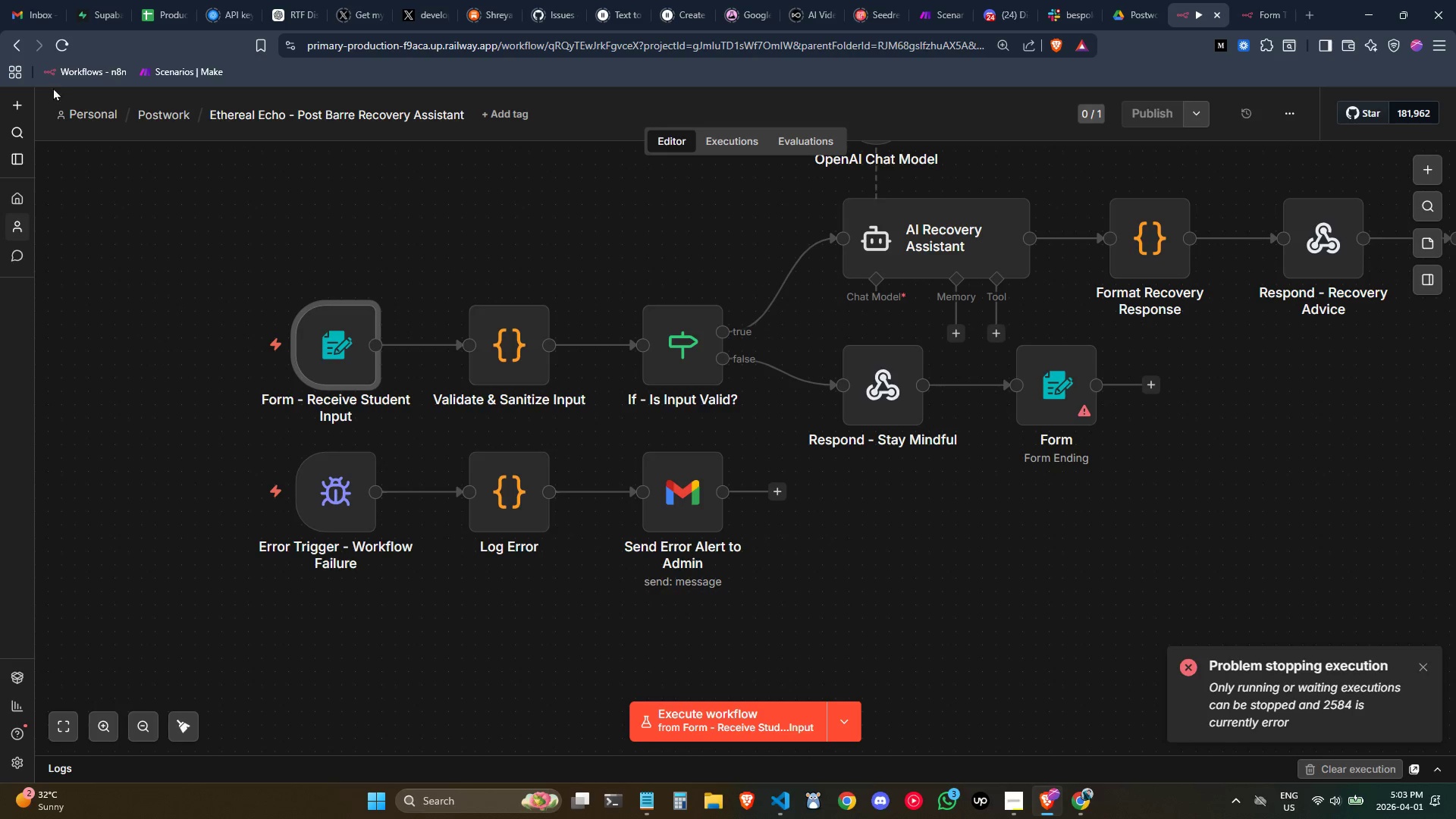 
left_click([56, 52])
 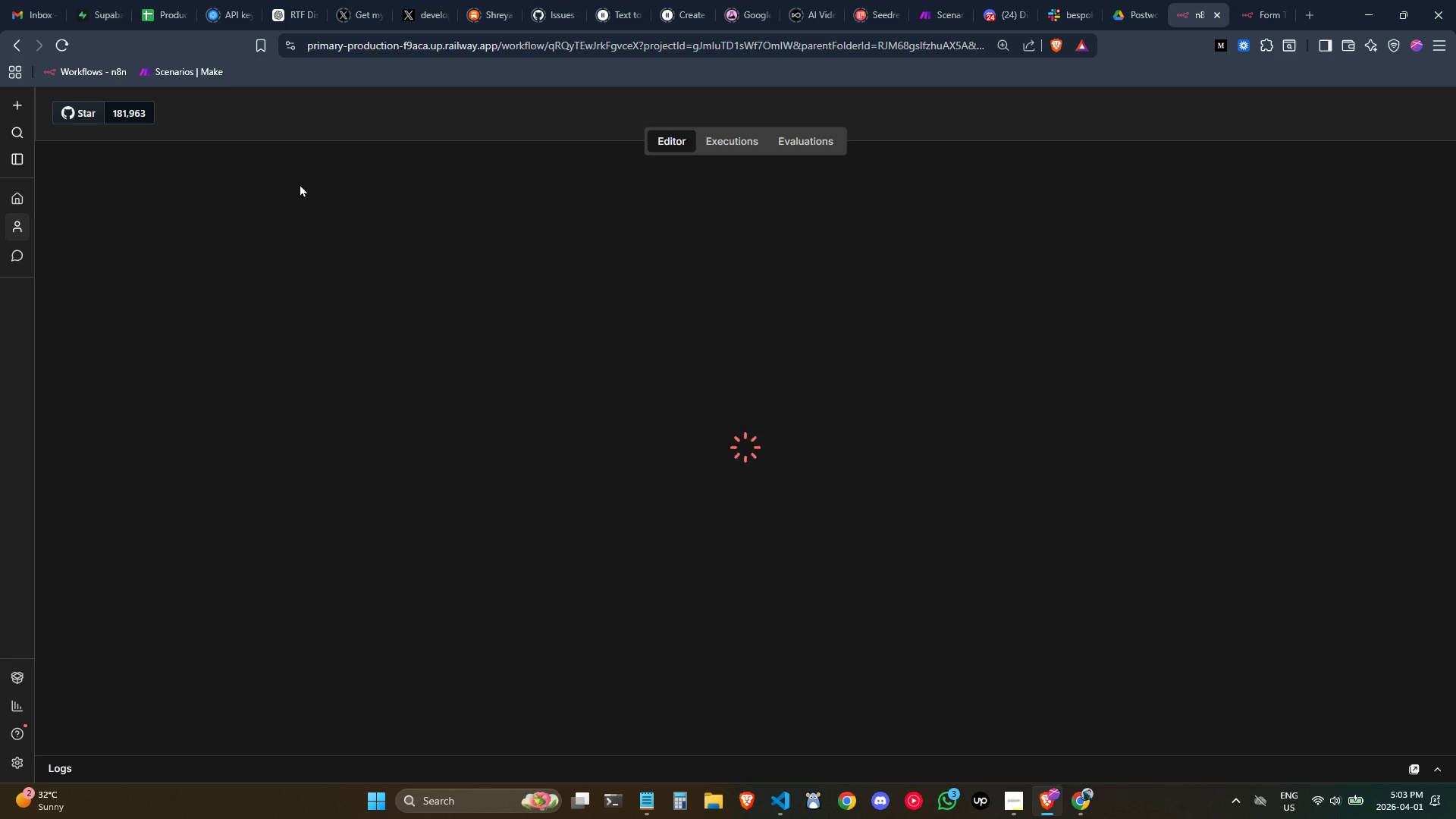 
wait(5.05)
 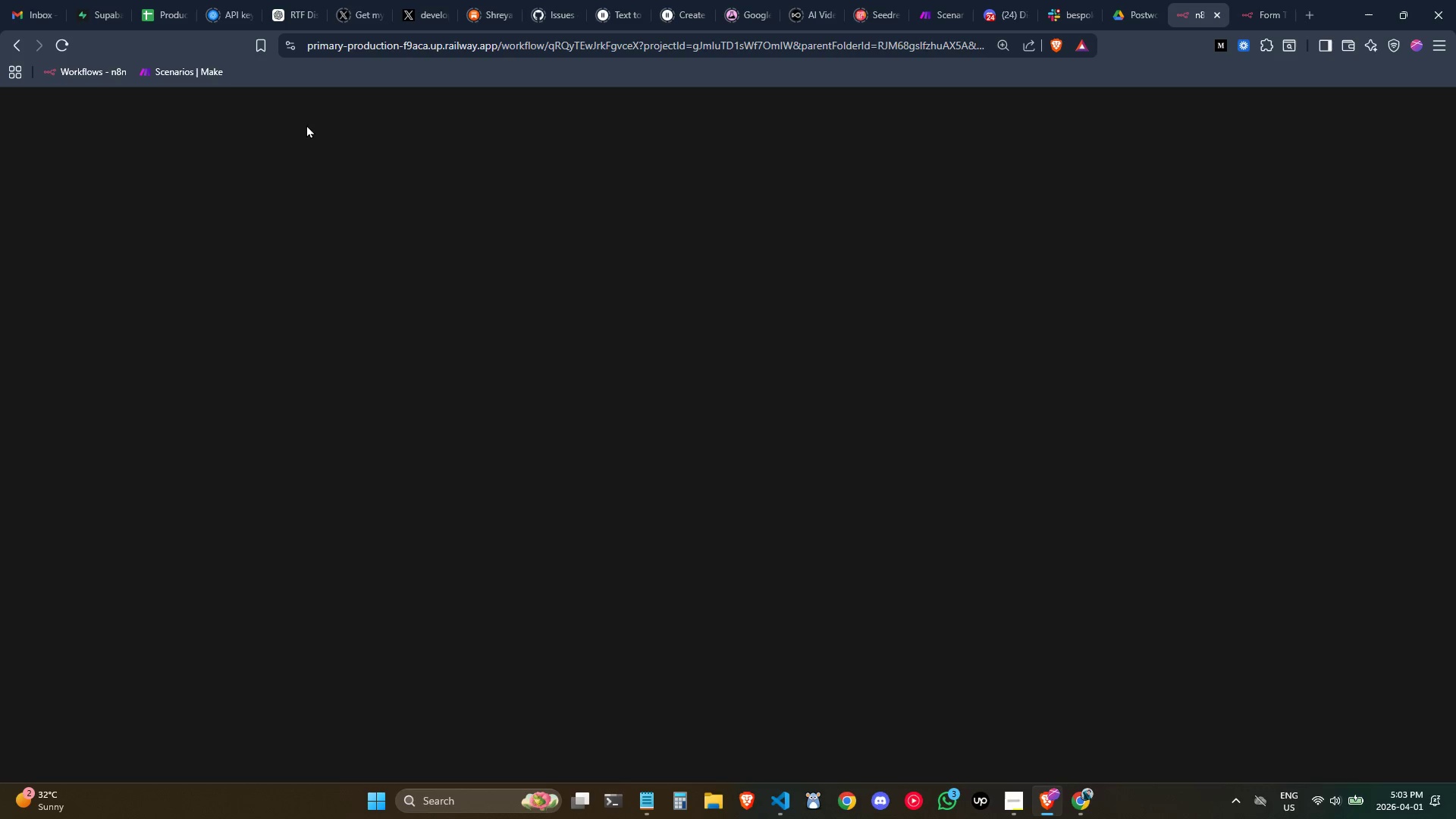 
left_click([164, 110])
 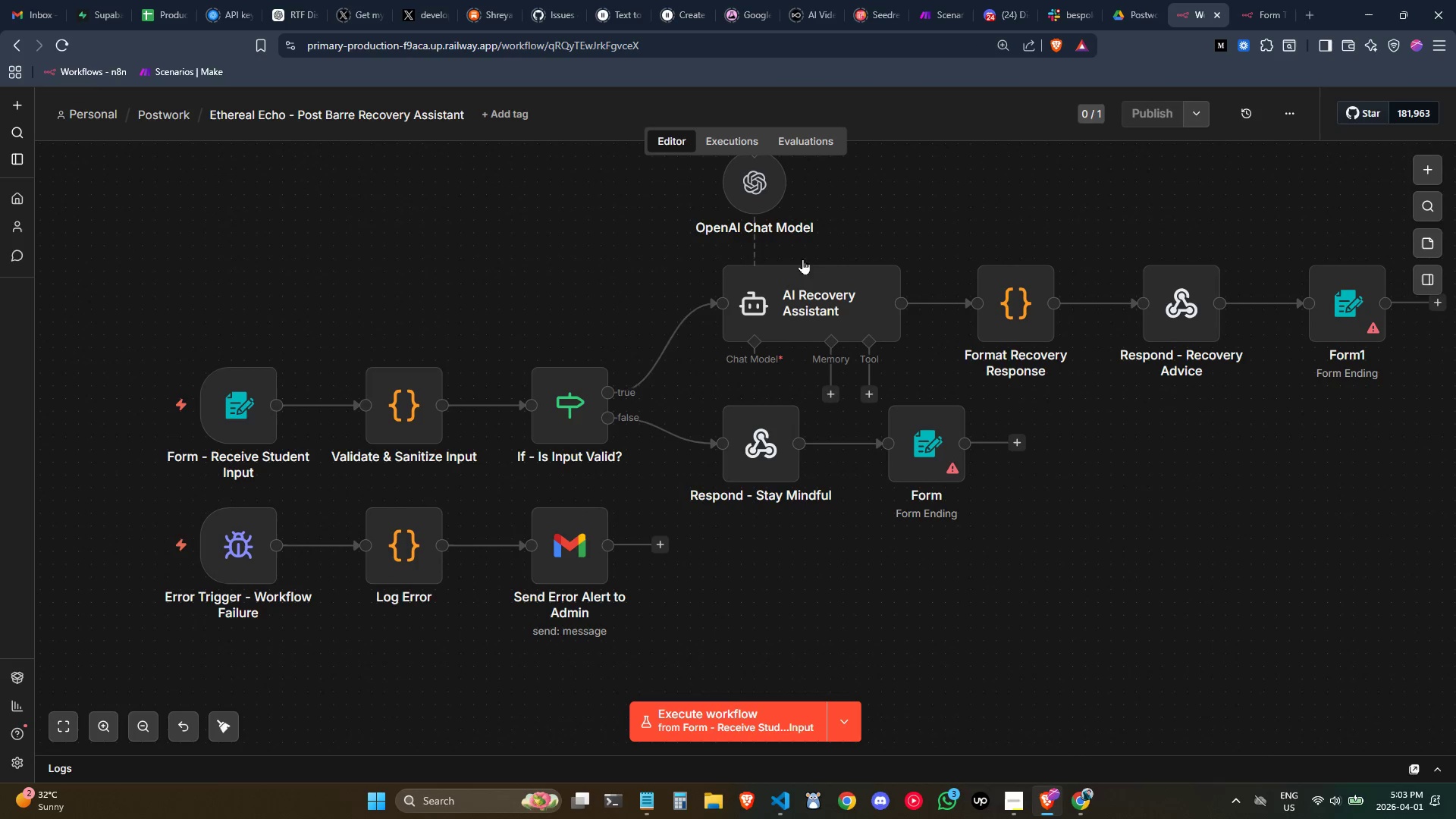 
wait(6.17)
 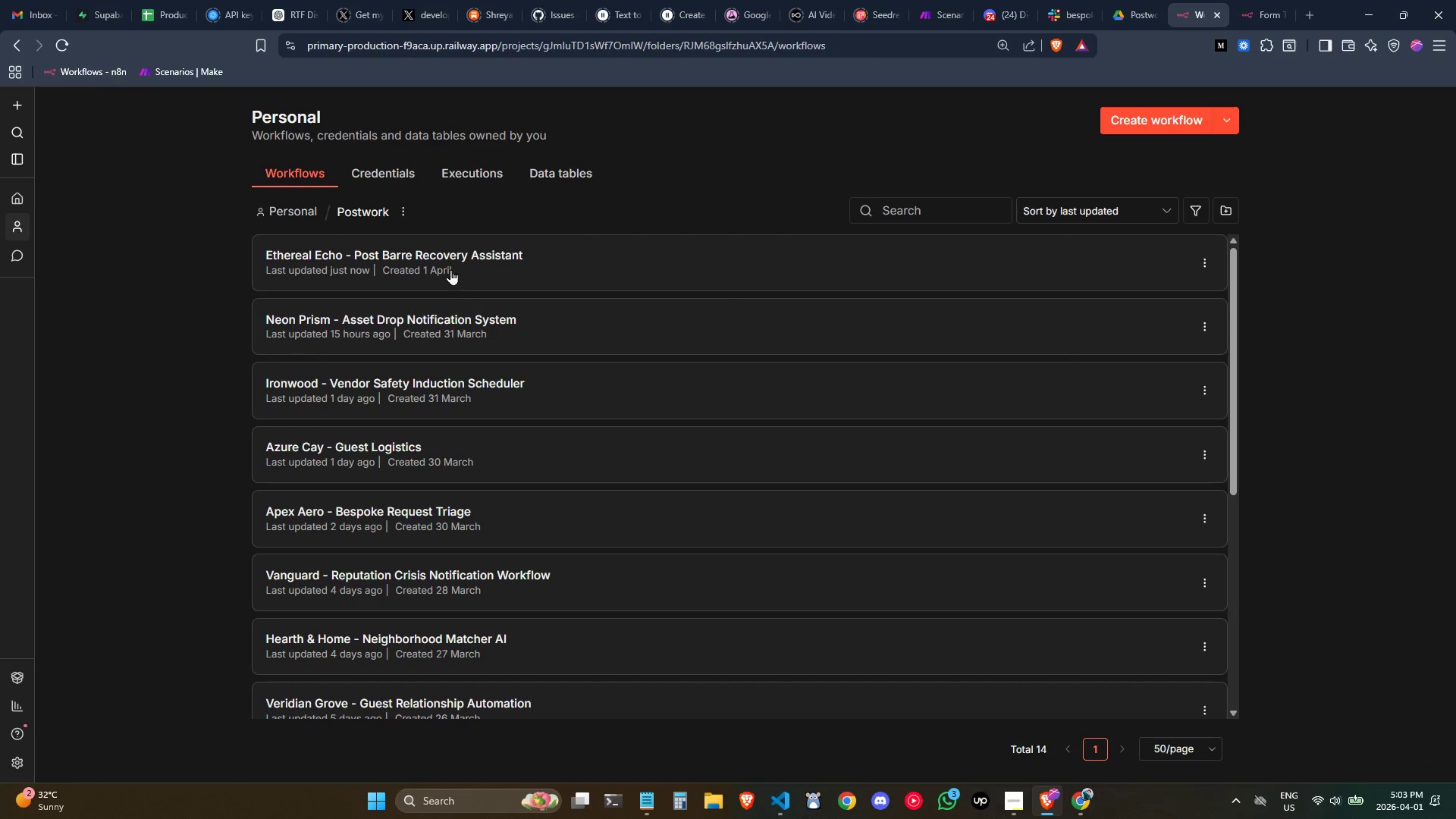 
double_click([919, 449])
 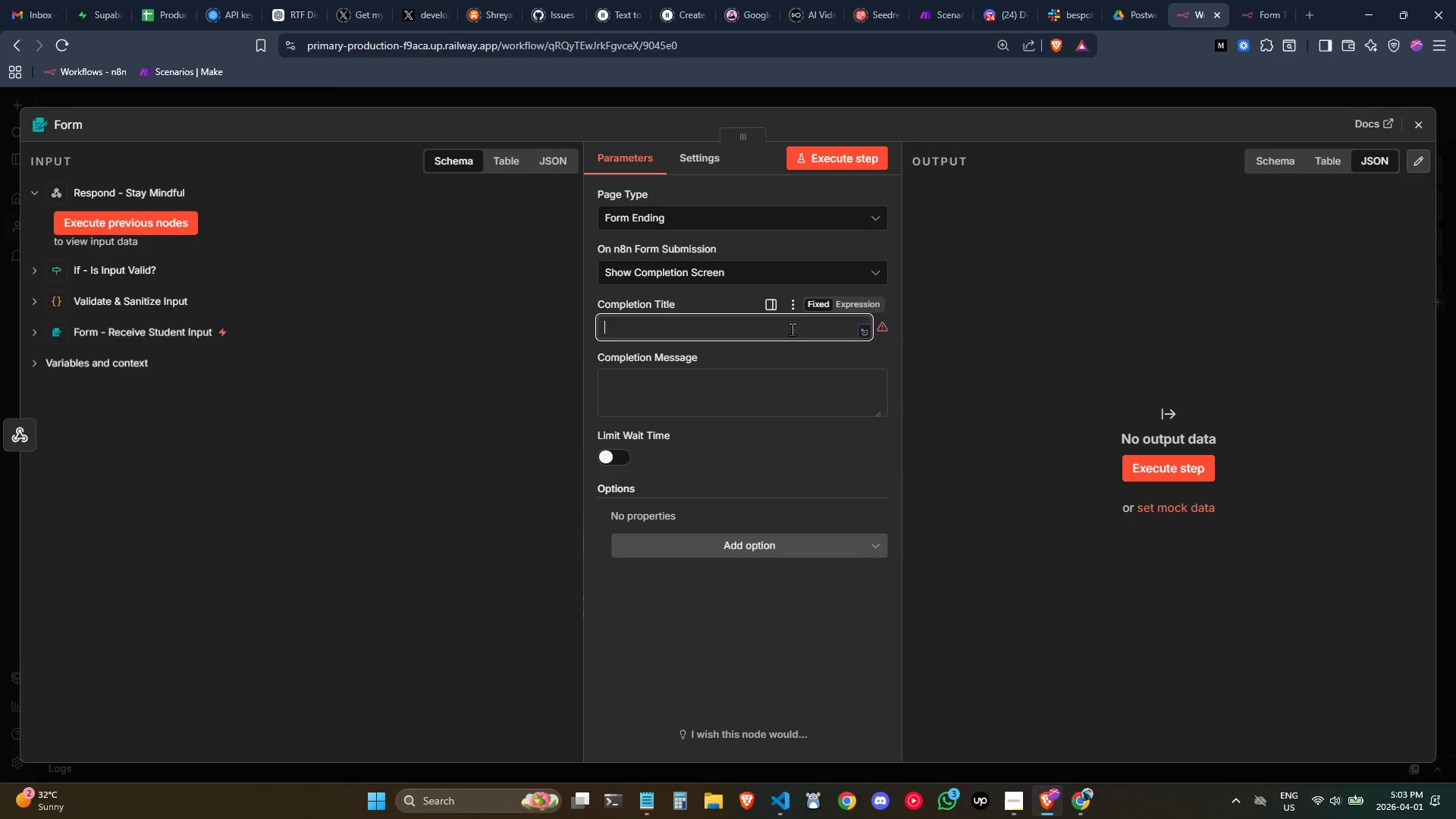 
type(Test)
 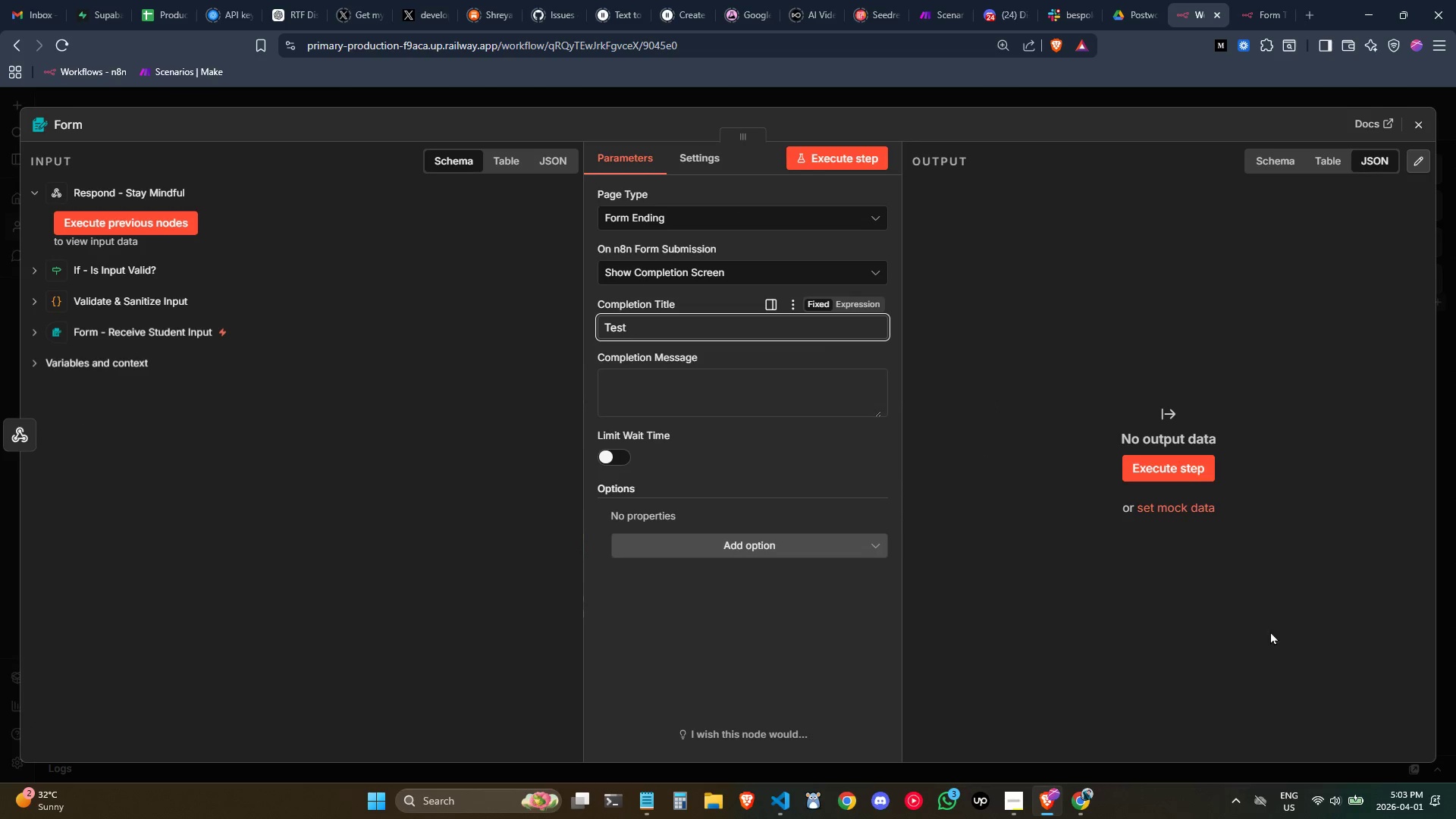 
left_click([1241, 237])
 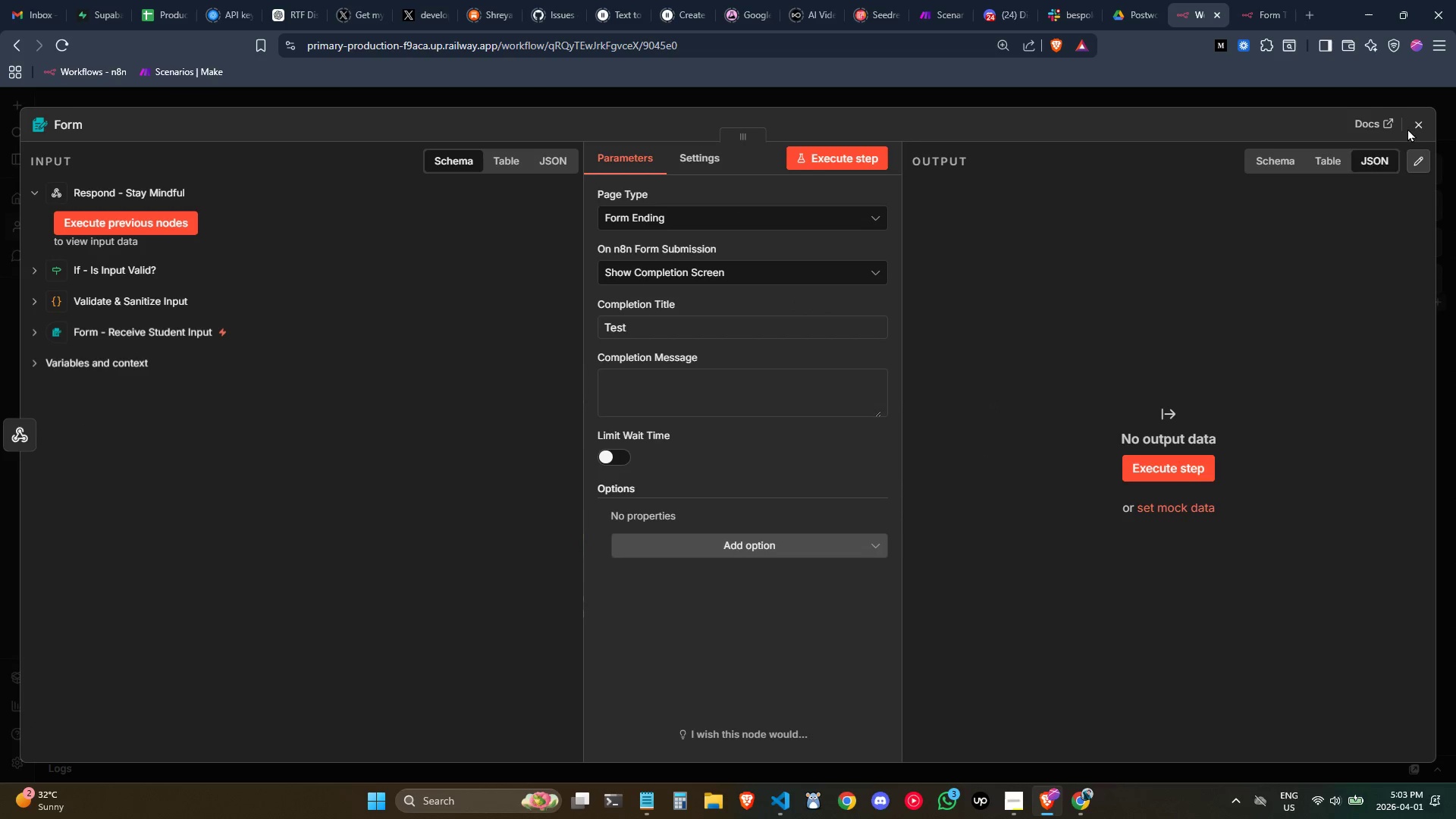 
left_click([1410, 127])
 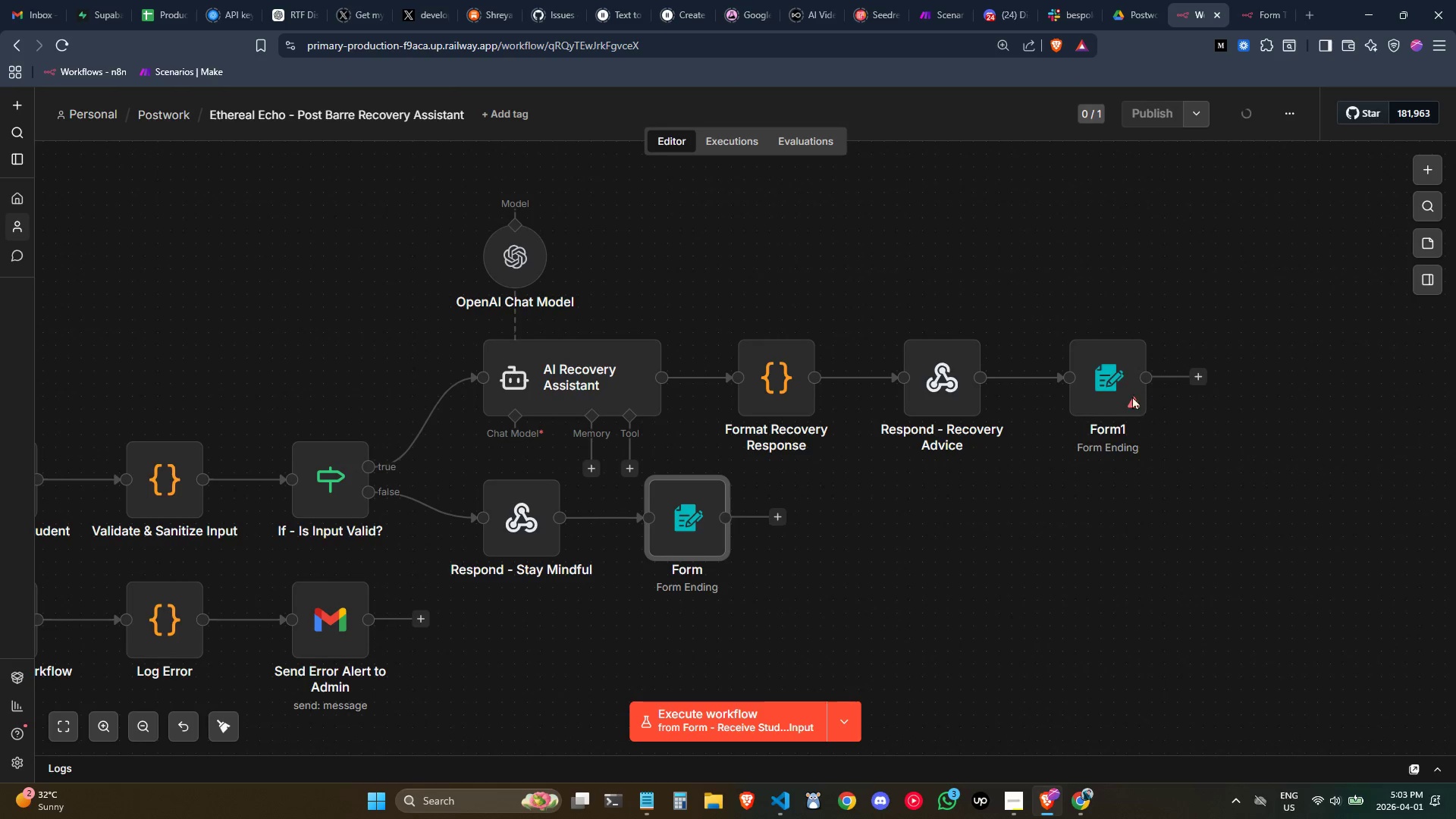 
double_click([1118, 388])
 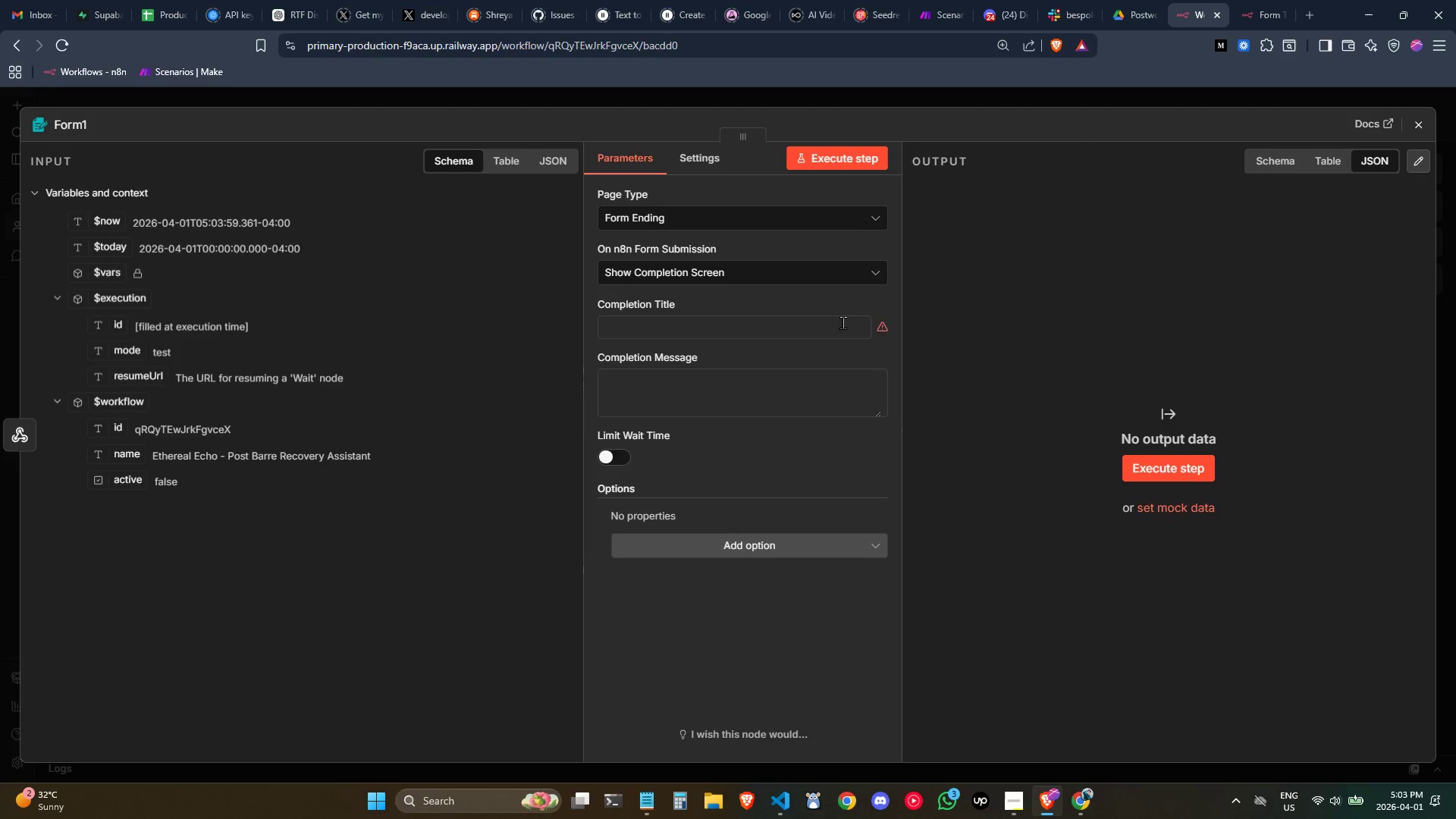 
left_click([787, 325])
 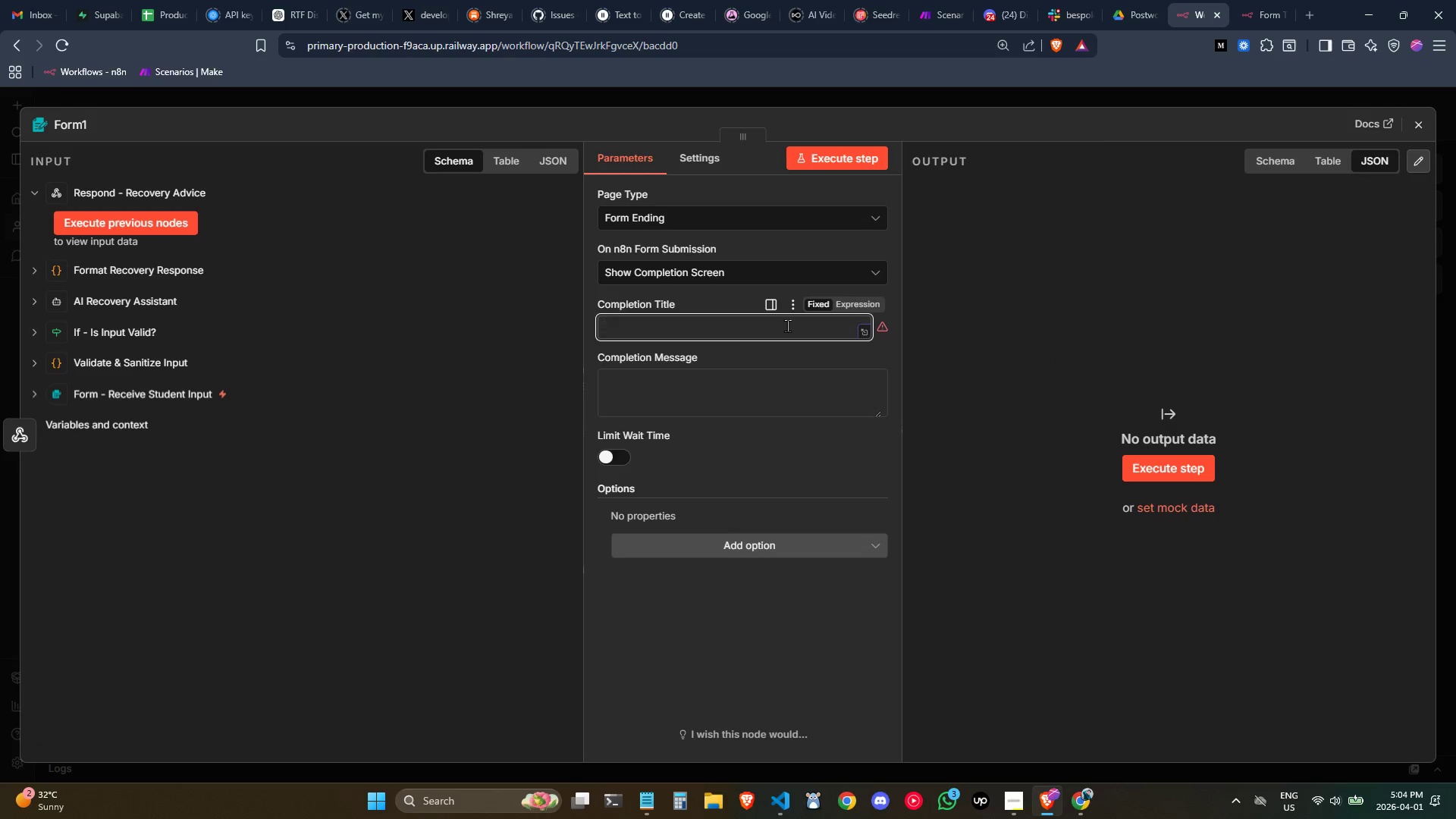 
type(test)
 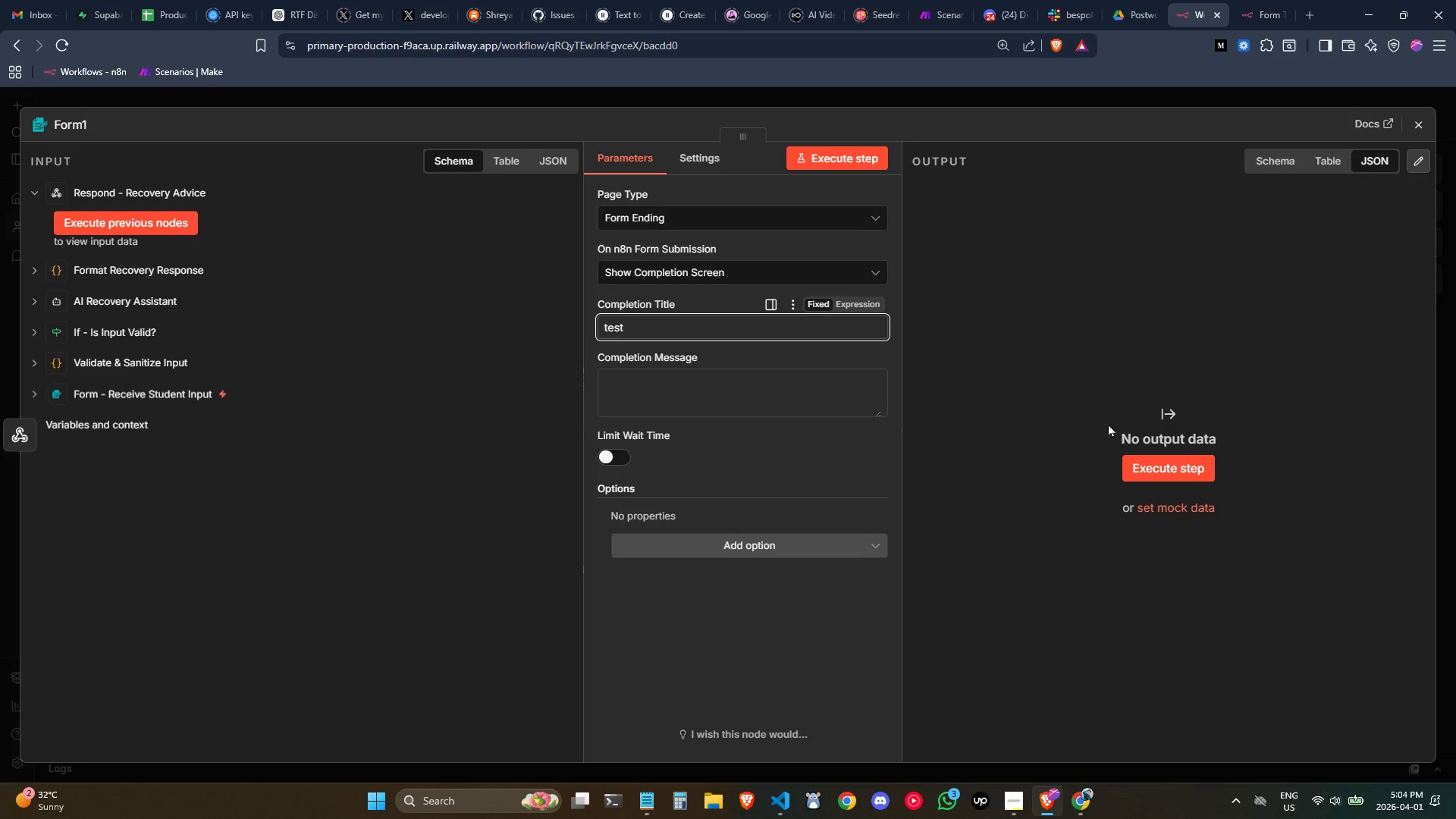 
left_click([1112, 285])
 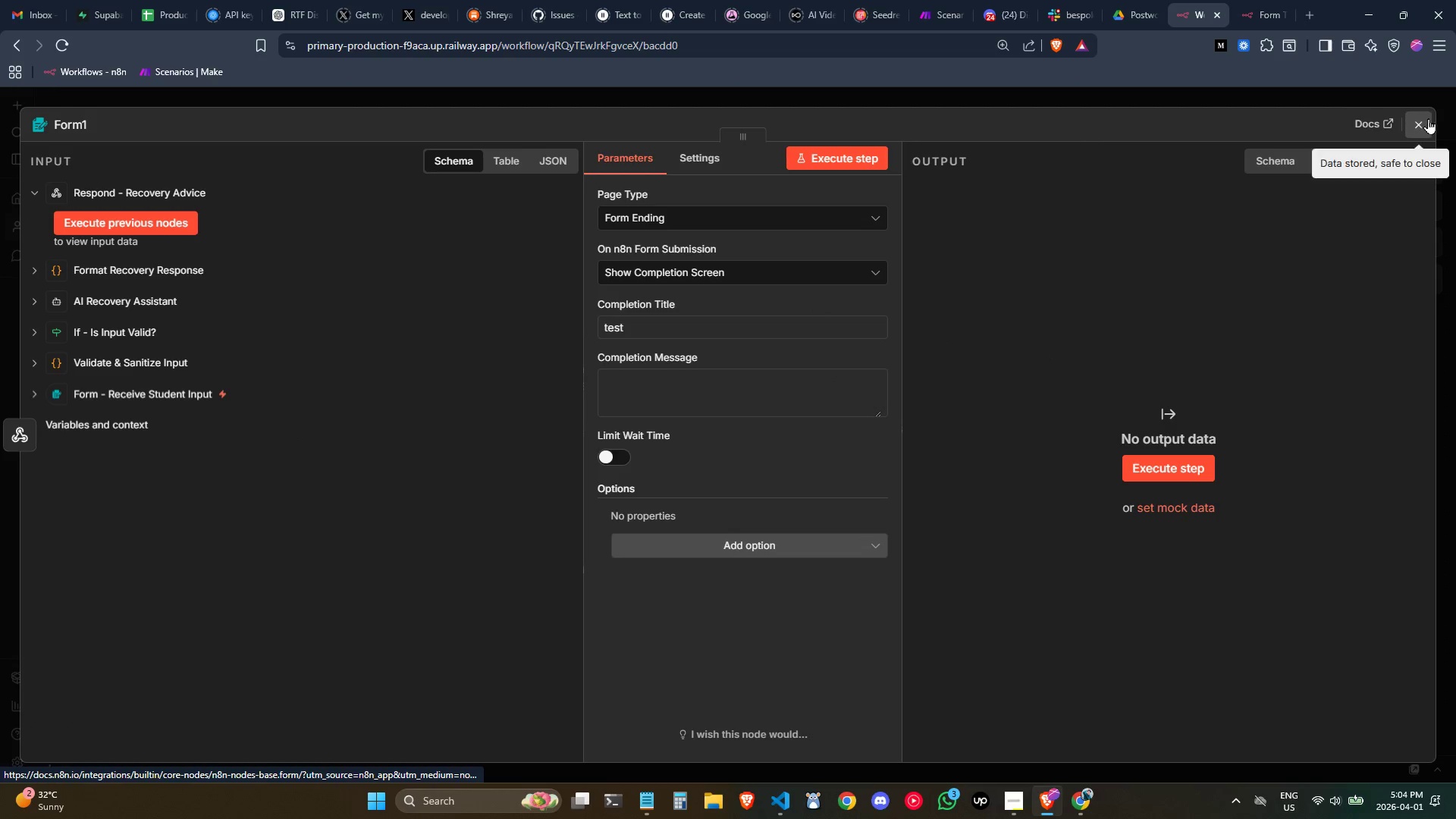 
left_click([1428, 118])
 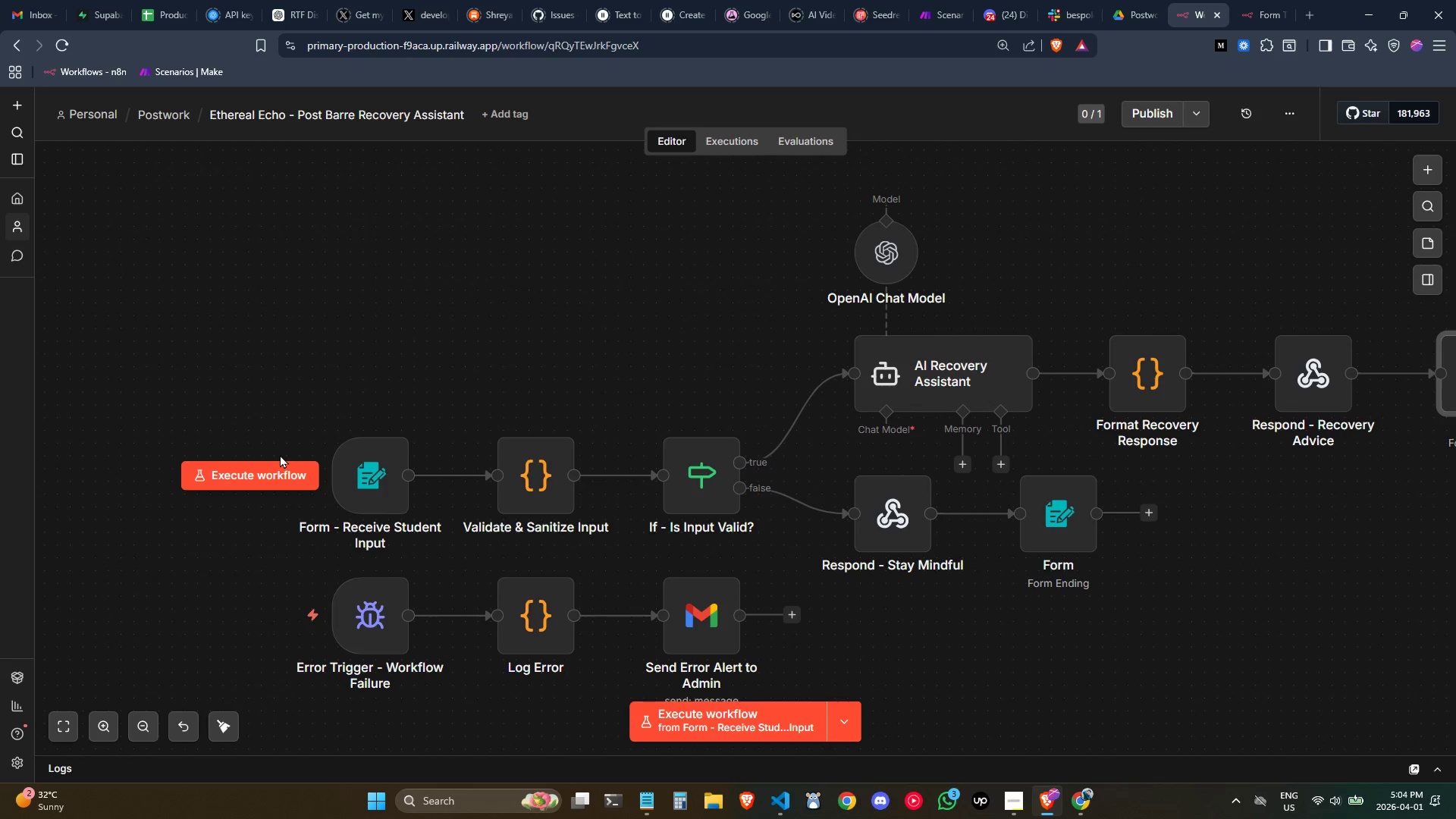 
double_click([277, 487])
 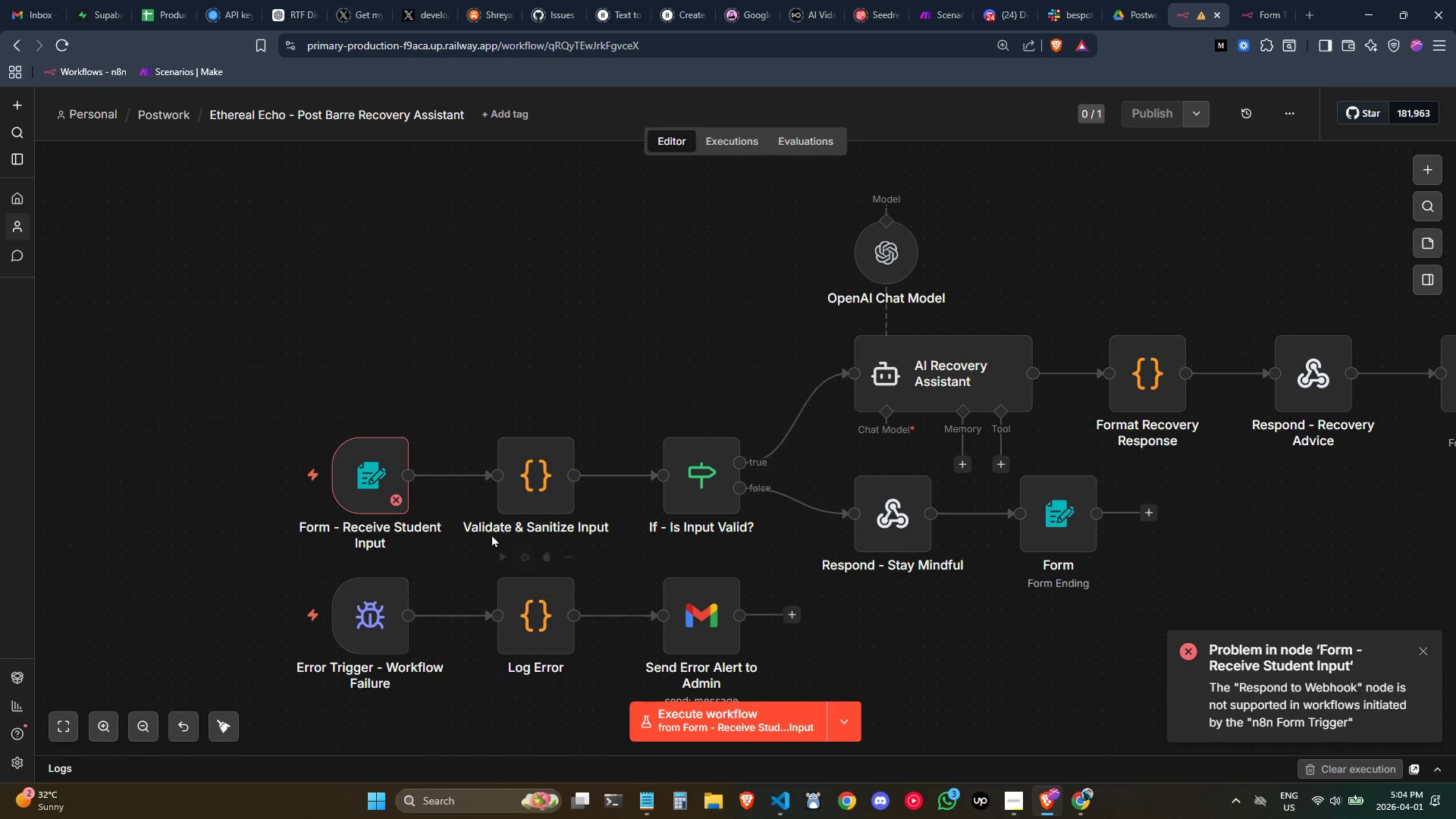 
double_click([376, 474])
 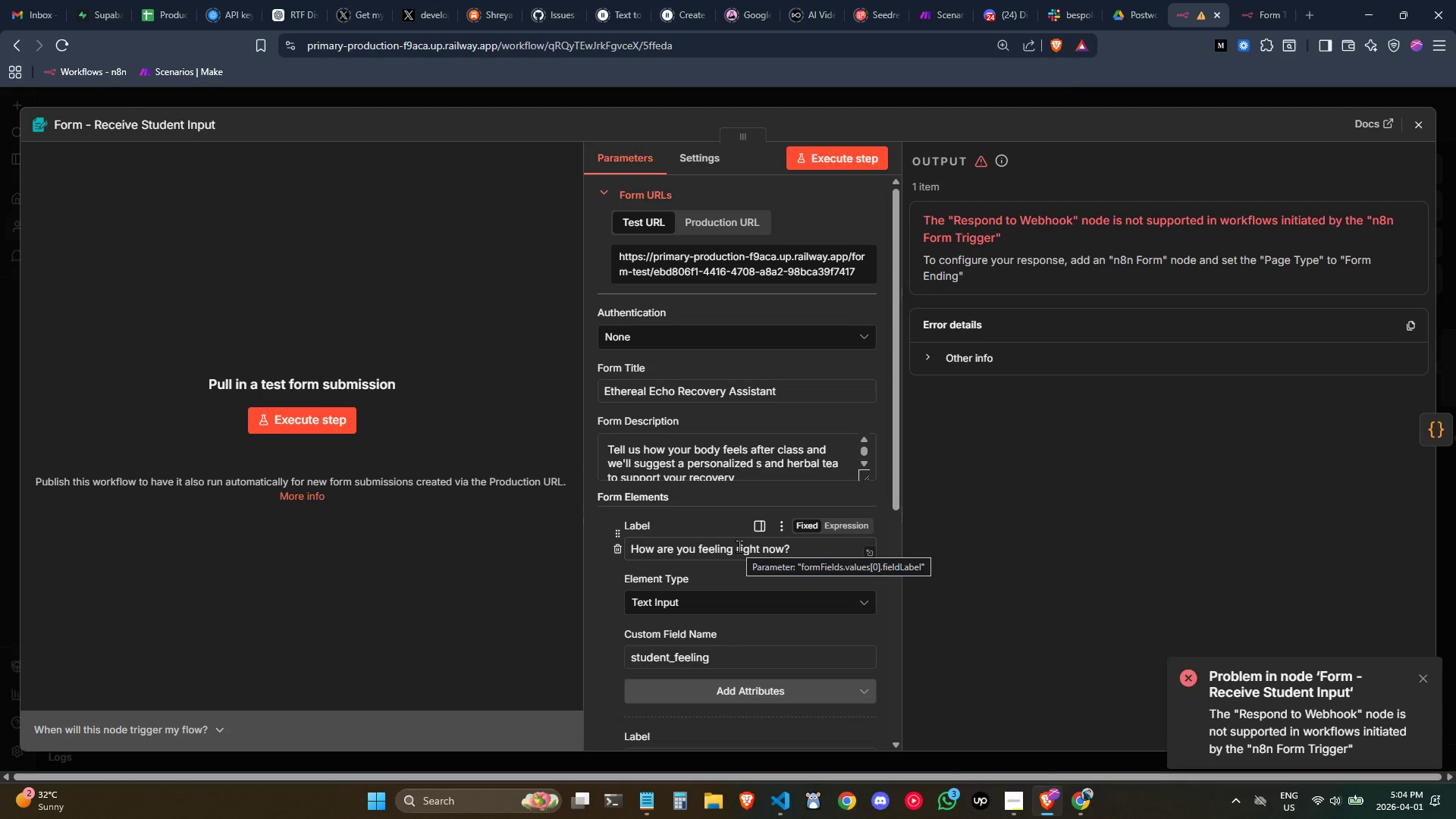 
scroll: coordinate [739, 546], scroll_direction: down, amount: 1.0
 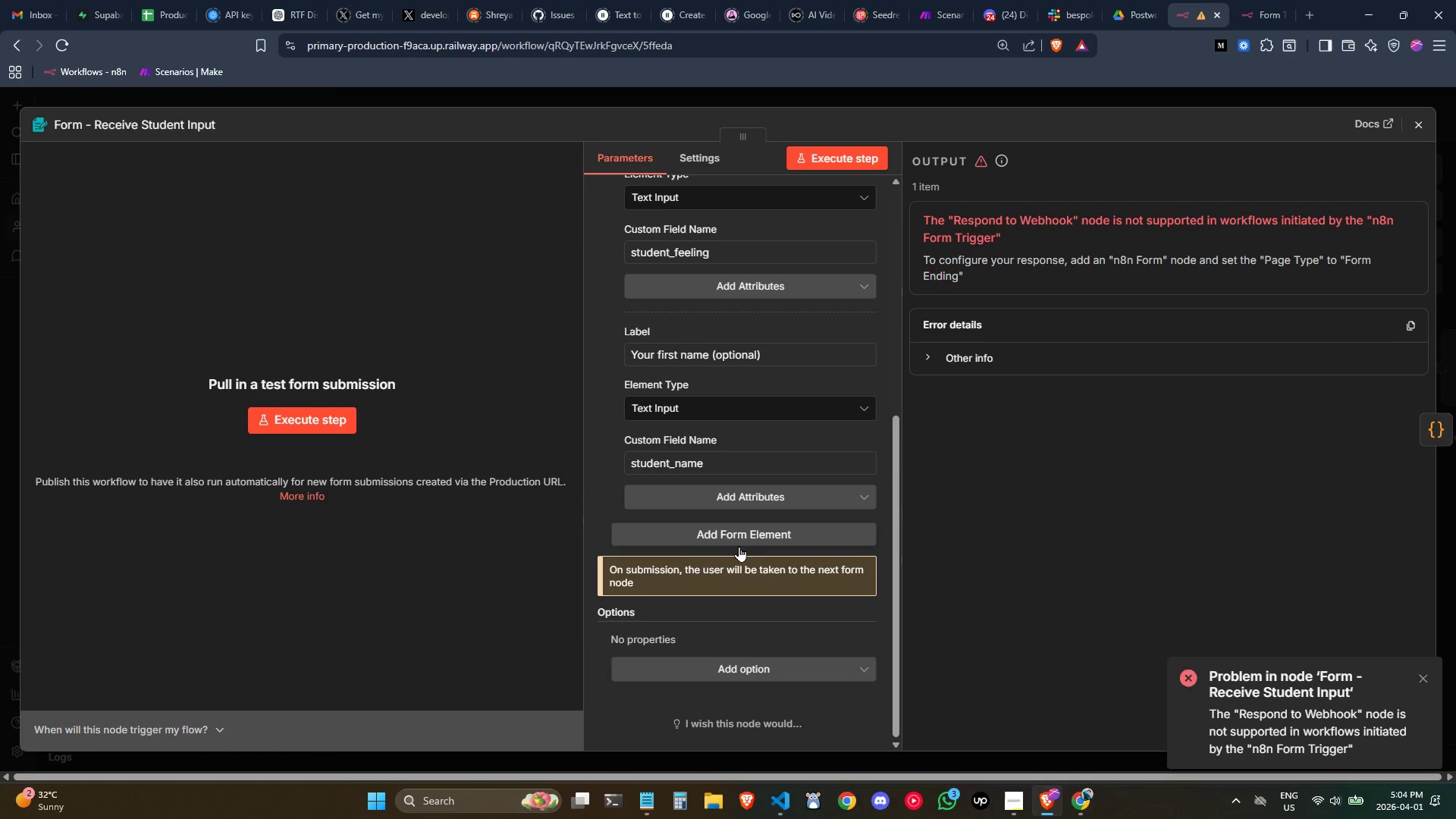 
left_click([752, 662])
 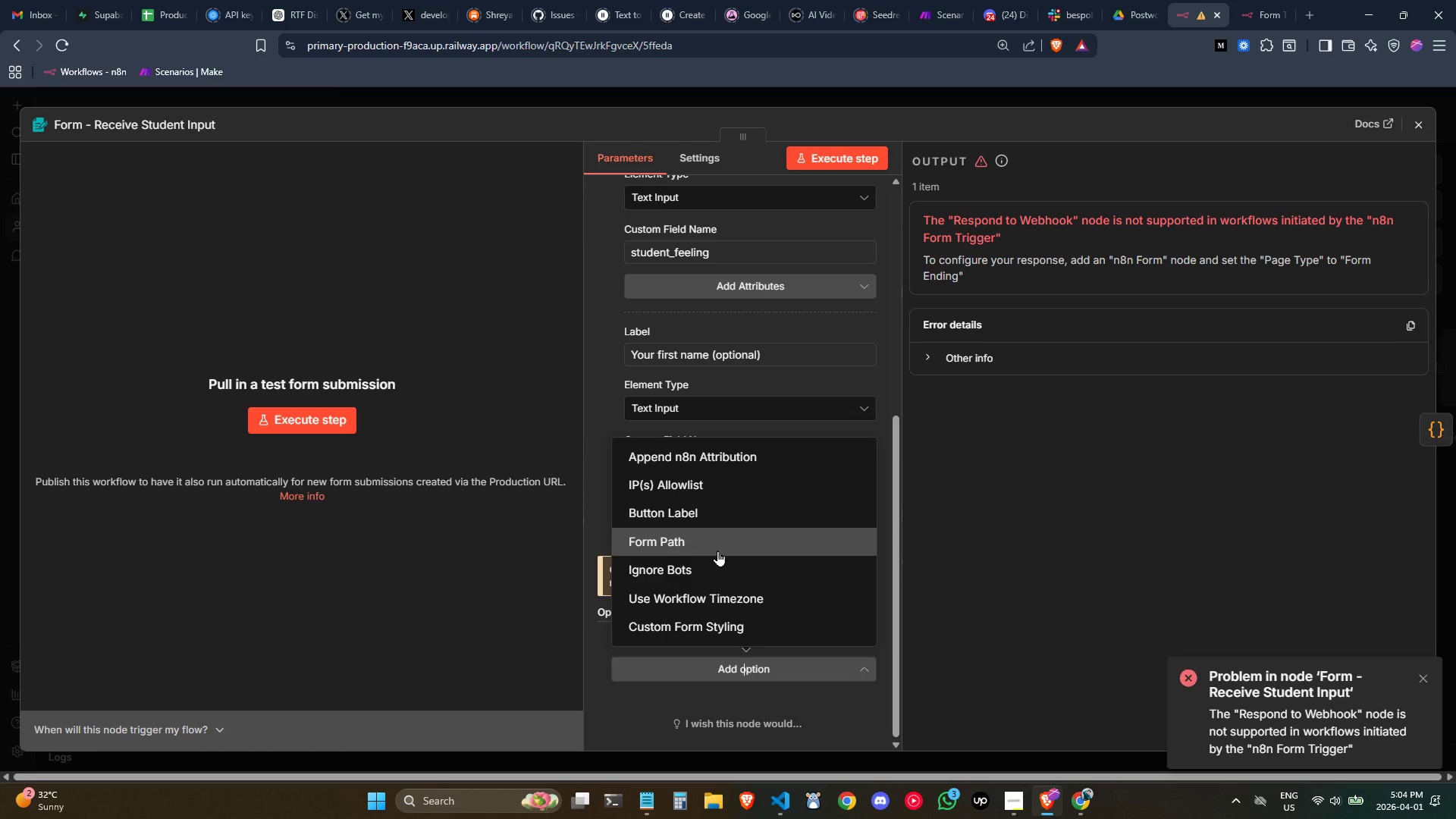 
wait(7.48)
 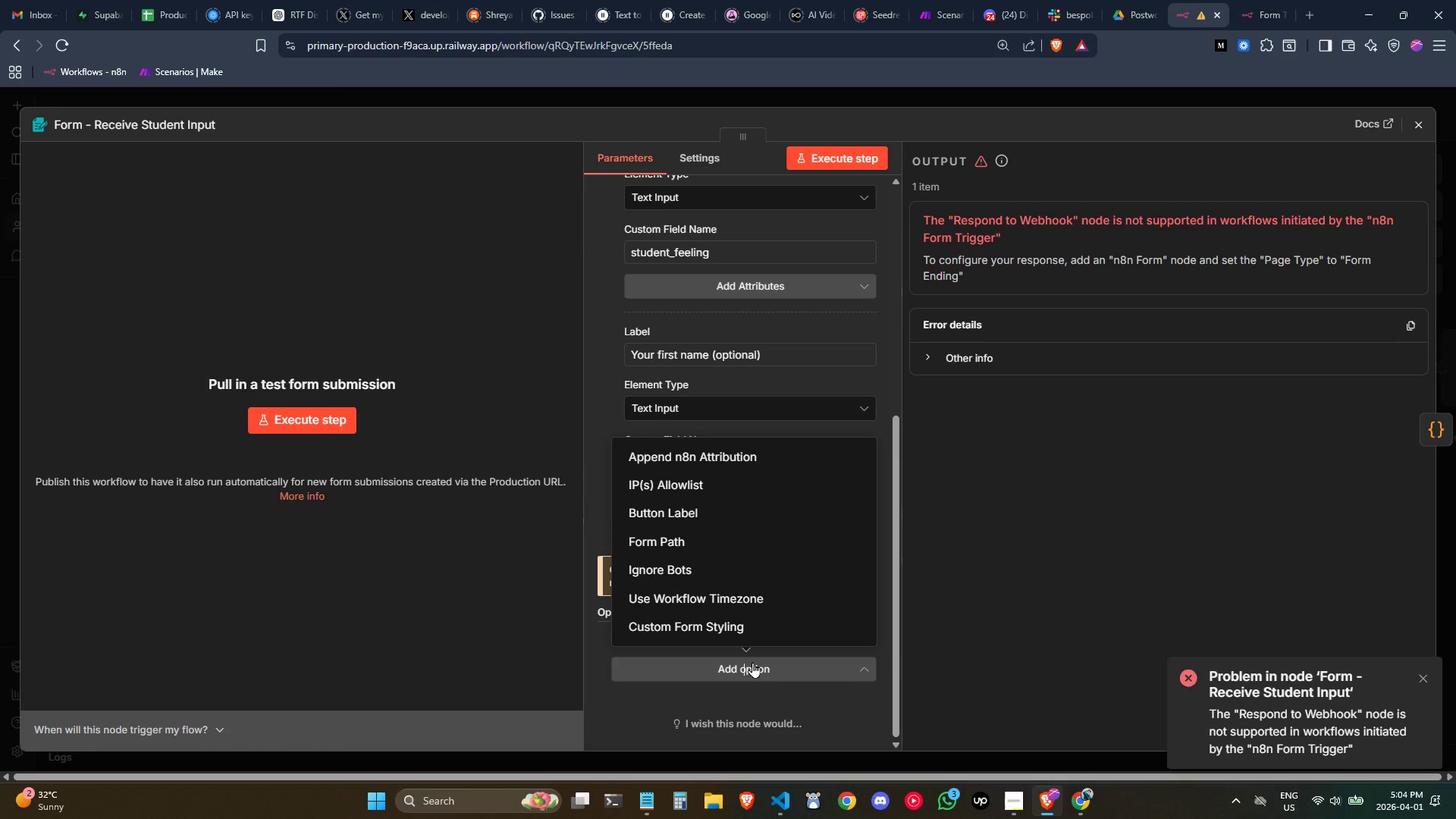 
scroll: coordinate [799, 280], scroll_direction: up, amount: 4.0
 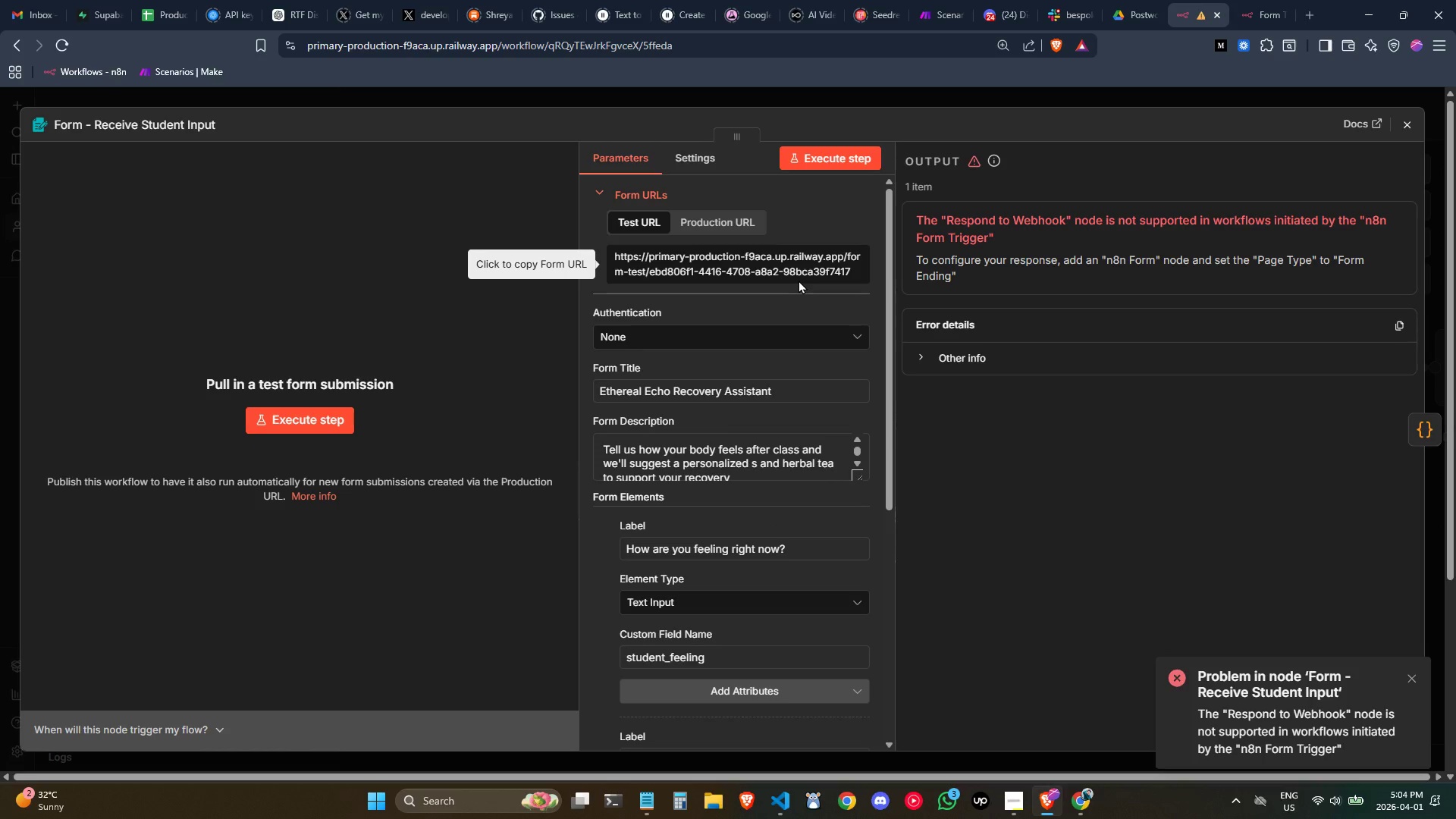 
left_click([799, 269])
 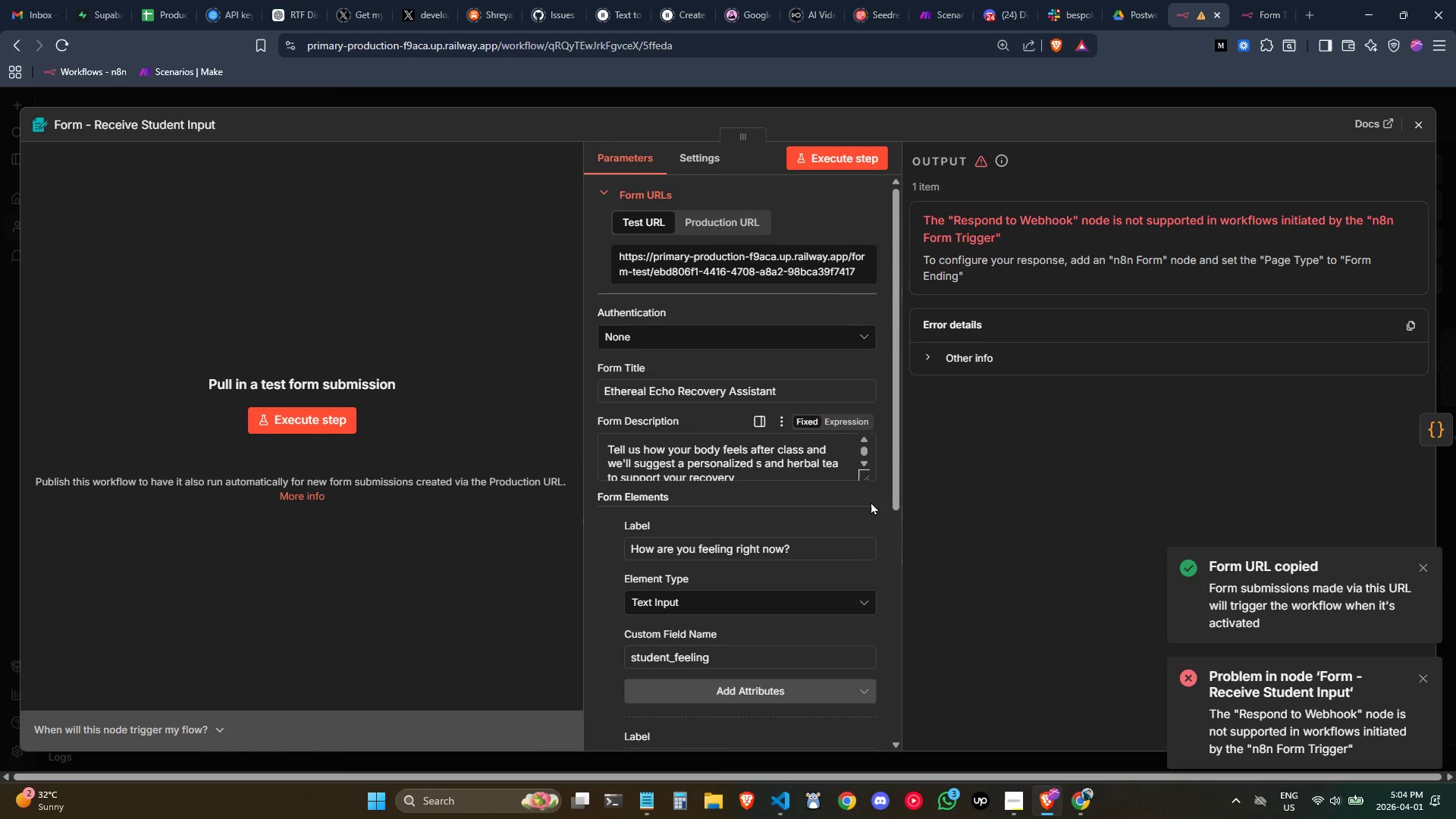 
scroll: coordinate [745, 515], scroll_direction: down, amount: 2.0
 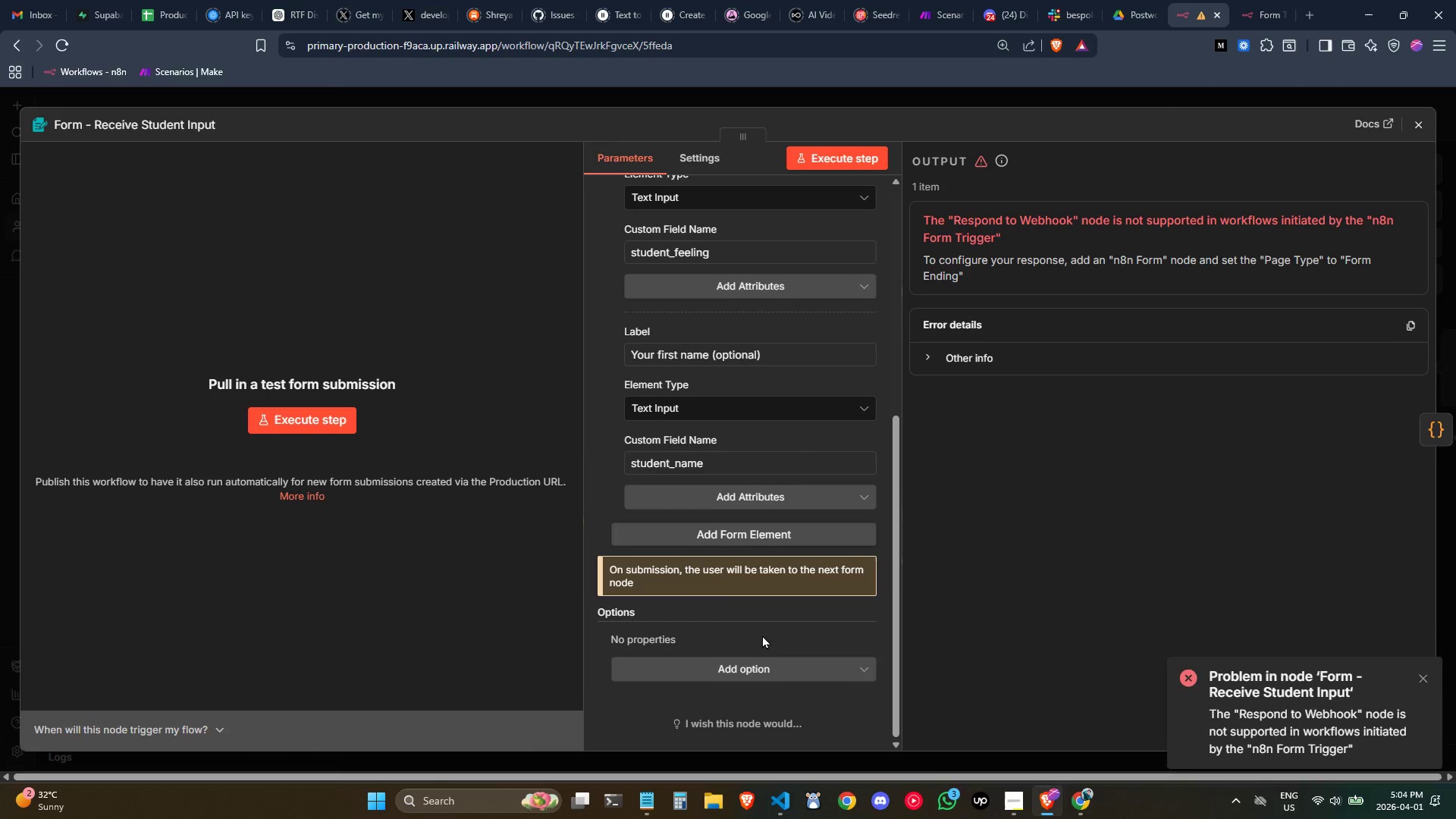 
left_click([765, 674])
 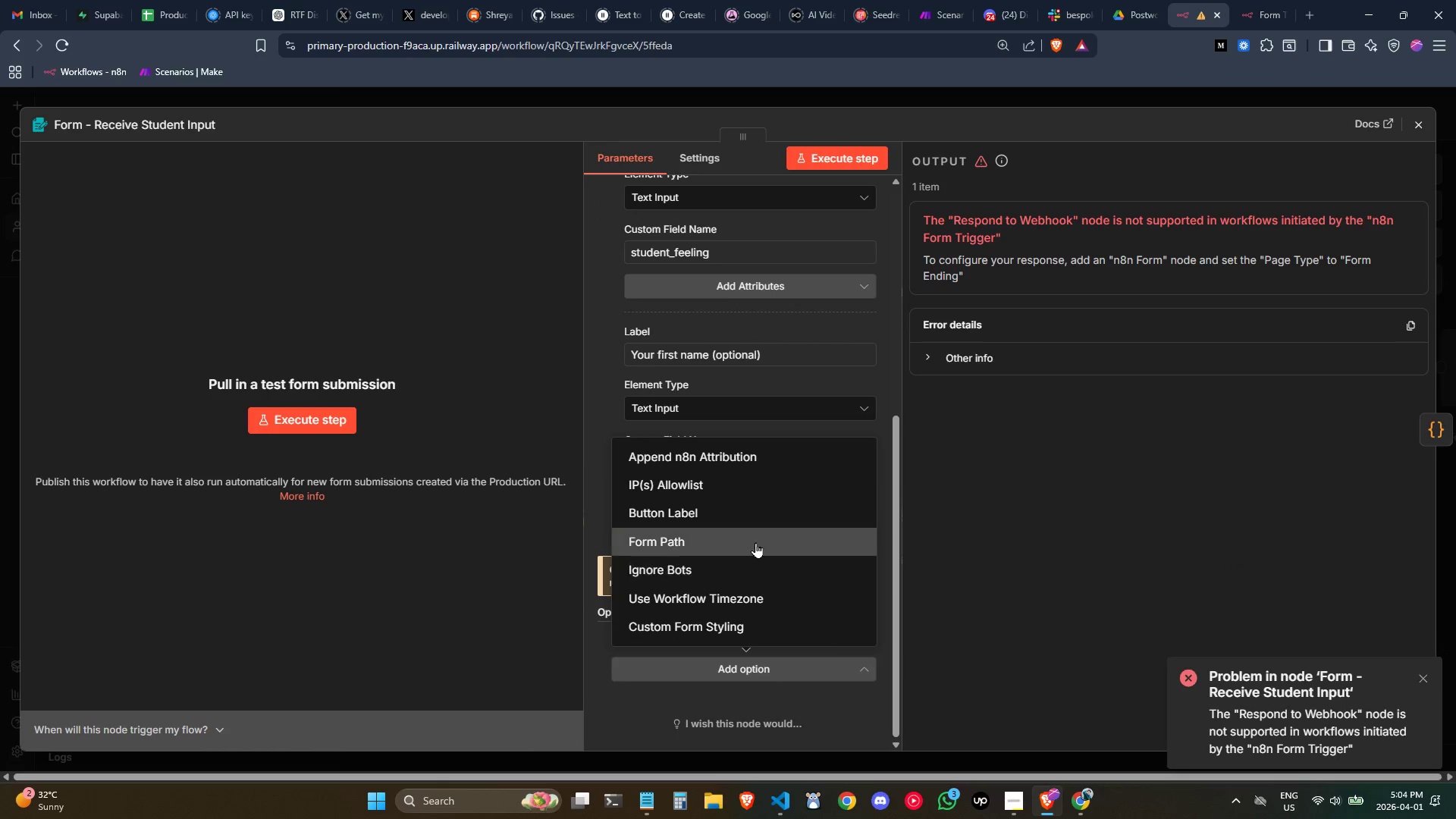 
left_click([755, 535])
 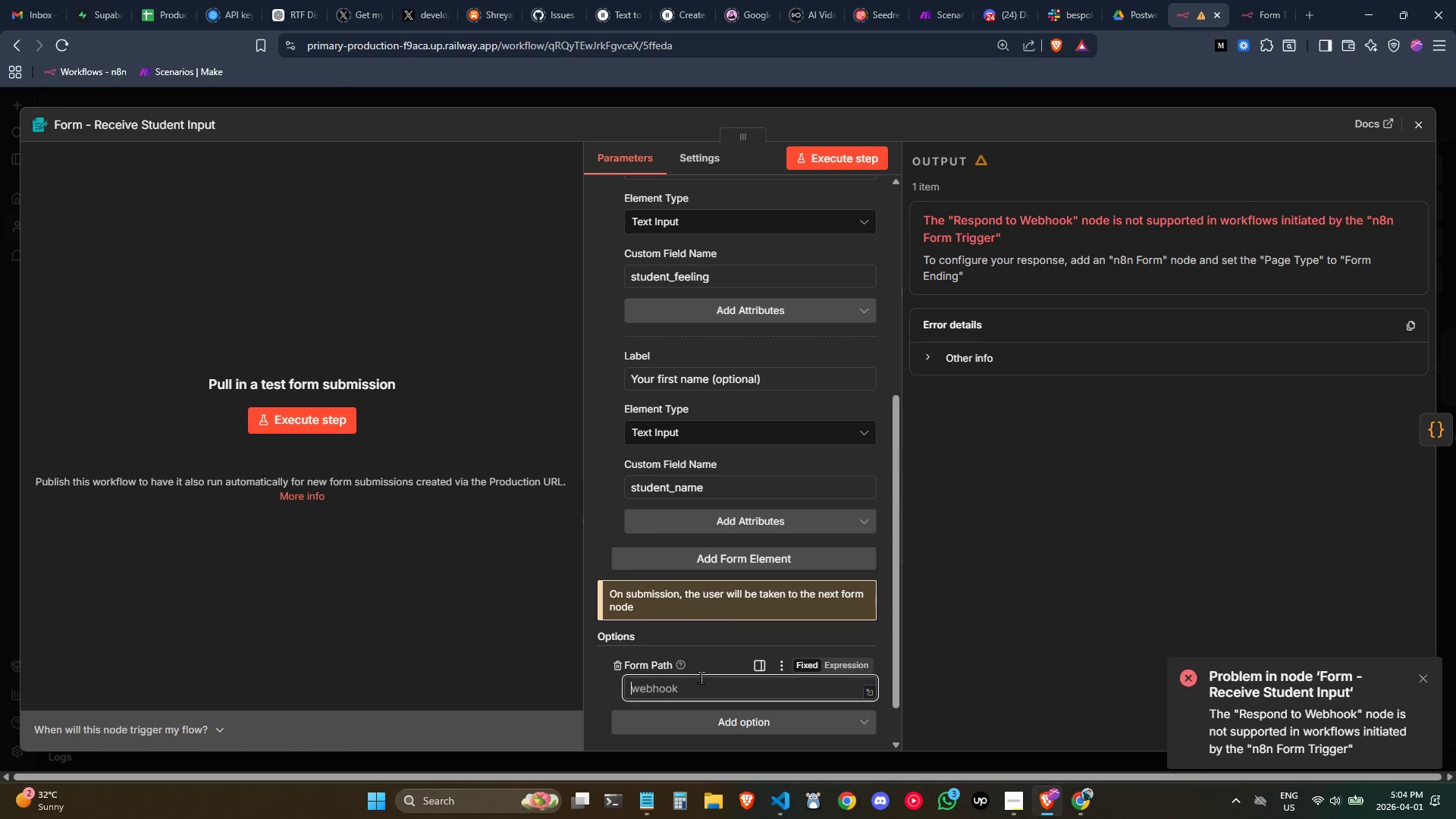 
mouse_move([693, 676])
 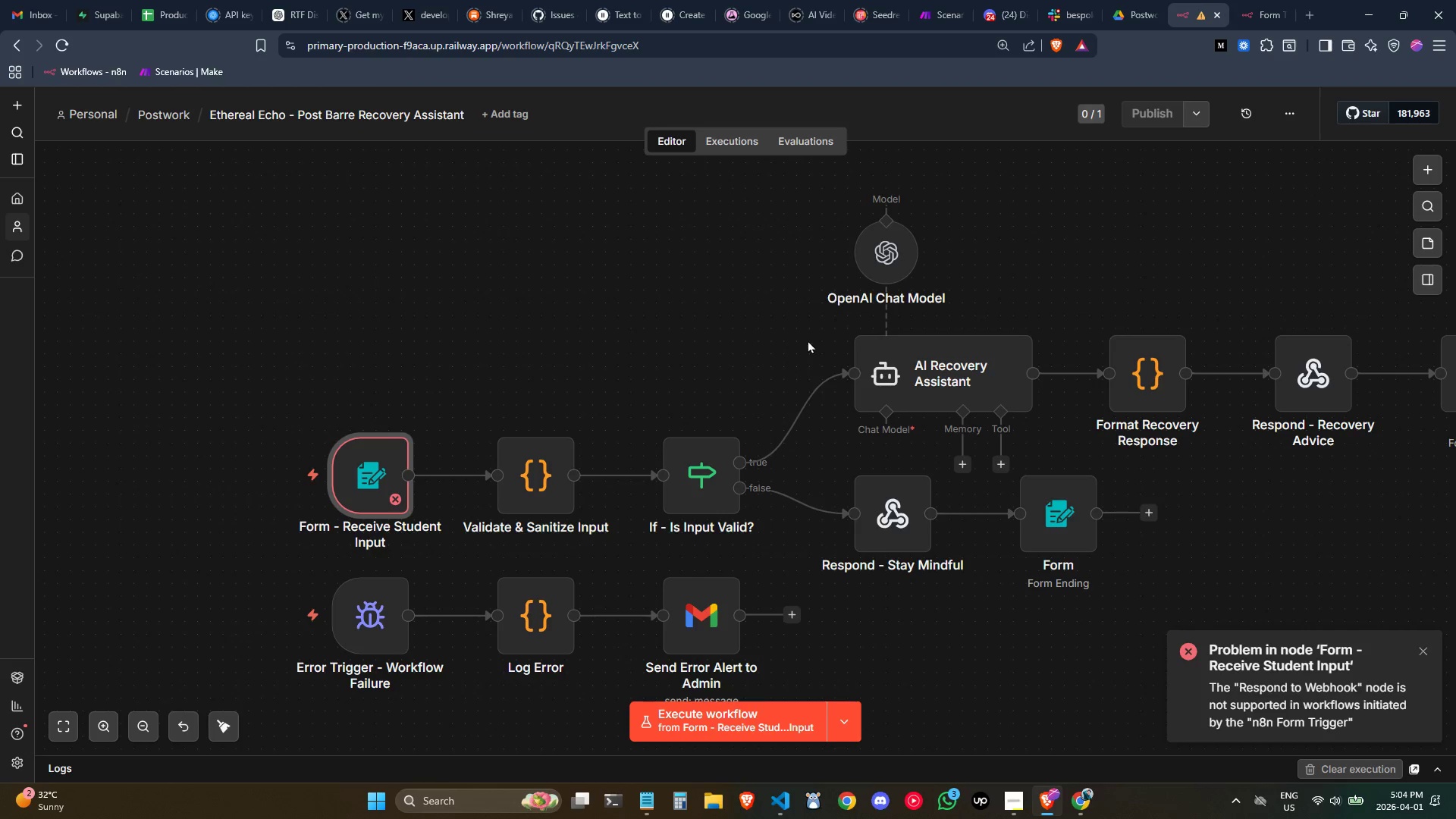 
wait(5.17)
 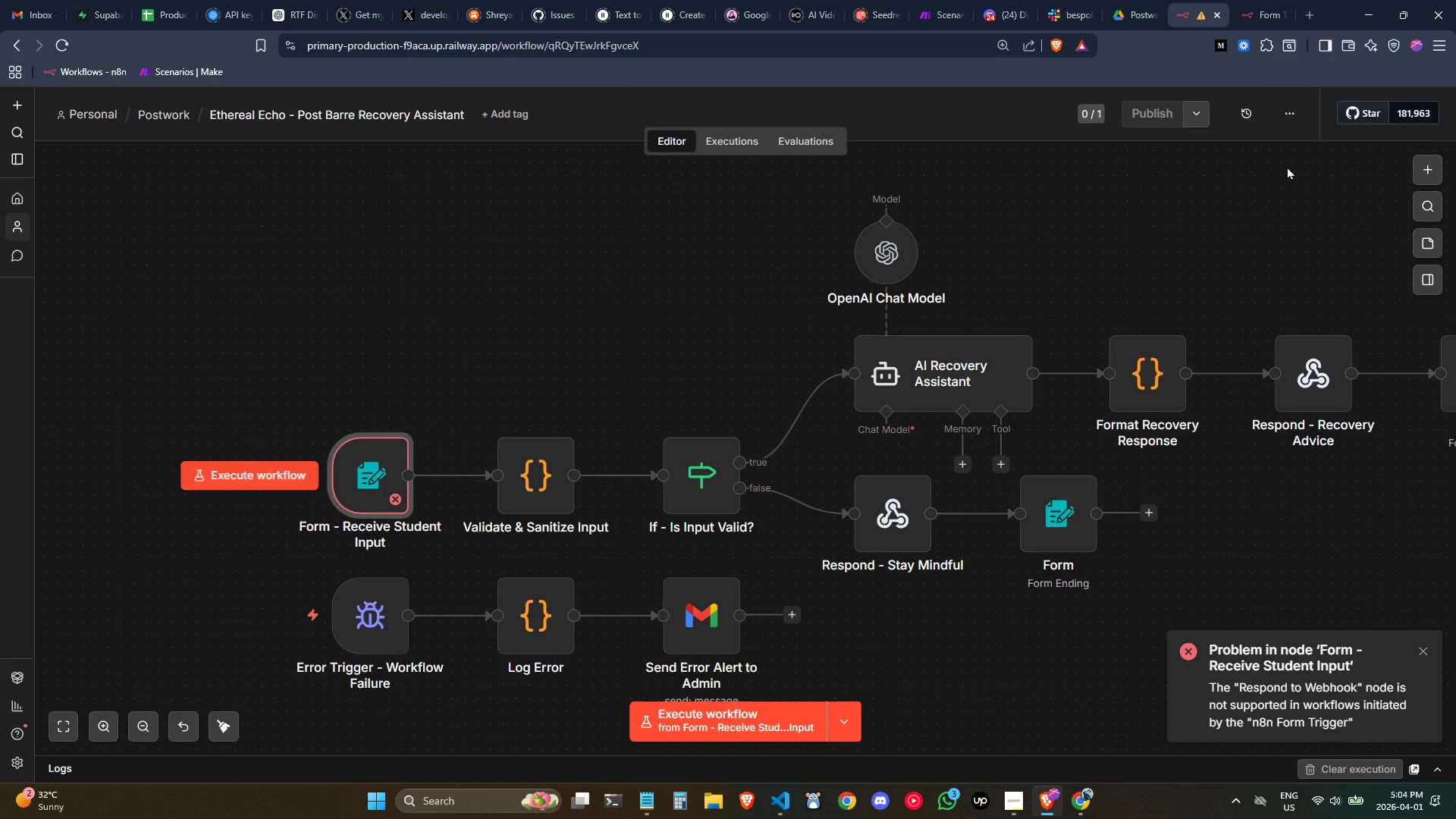 
double_click([366, 475])
 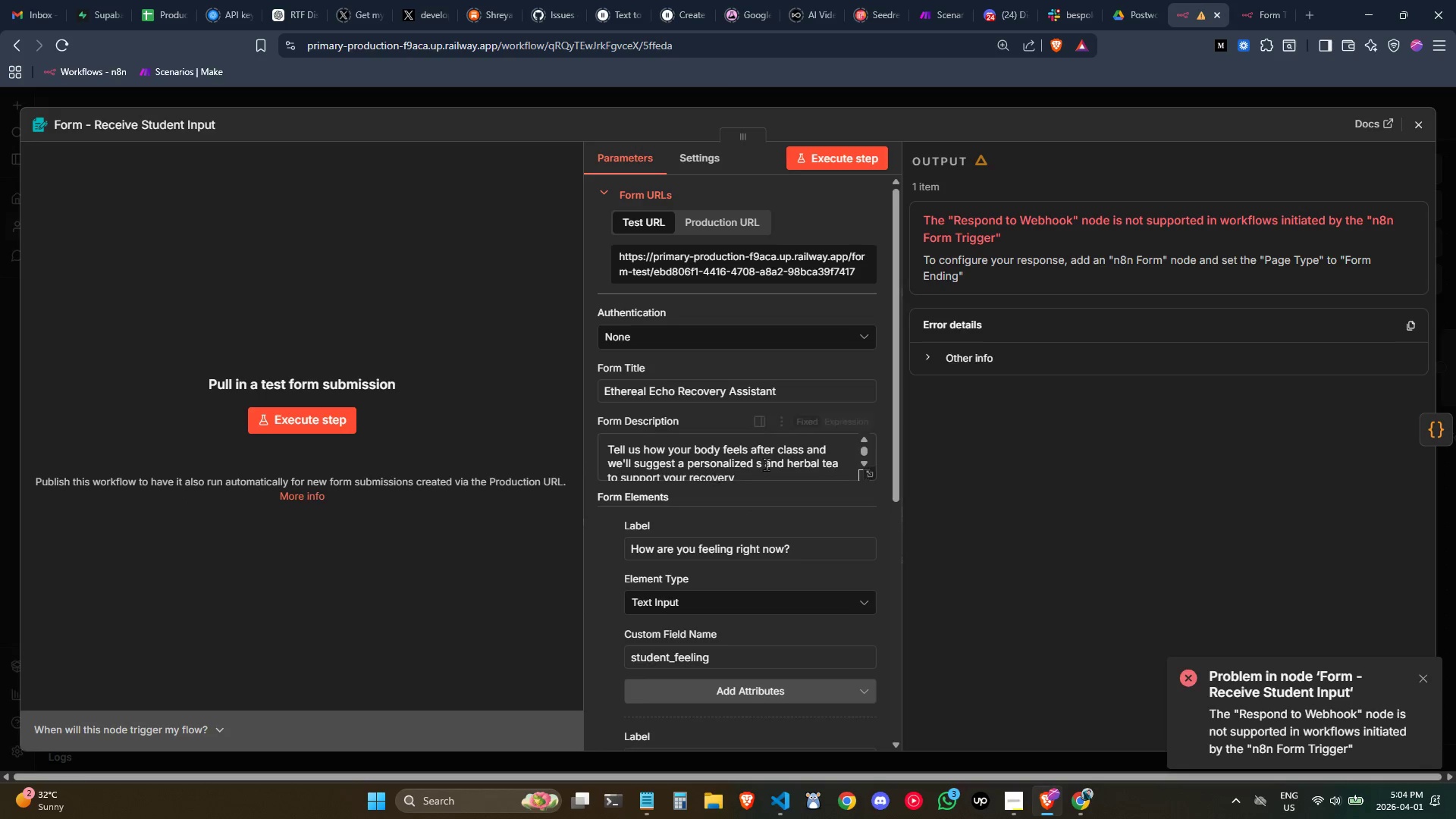 
scroll: coordinate [746, 620], scroll_direction: down, amount: 6.0
 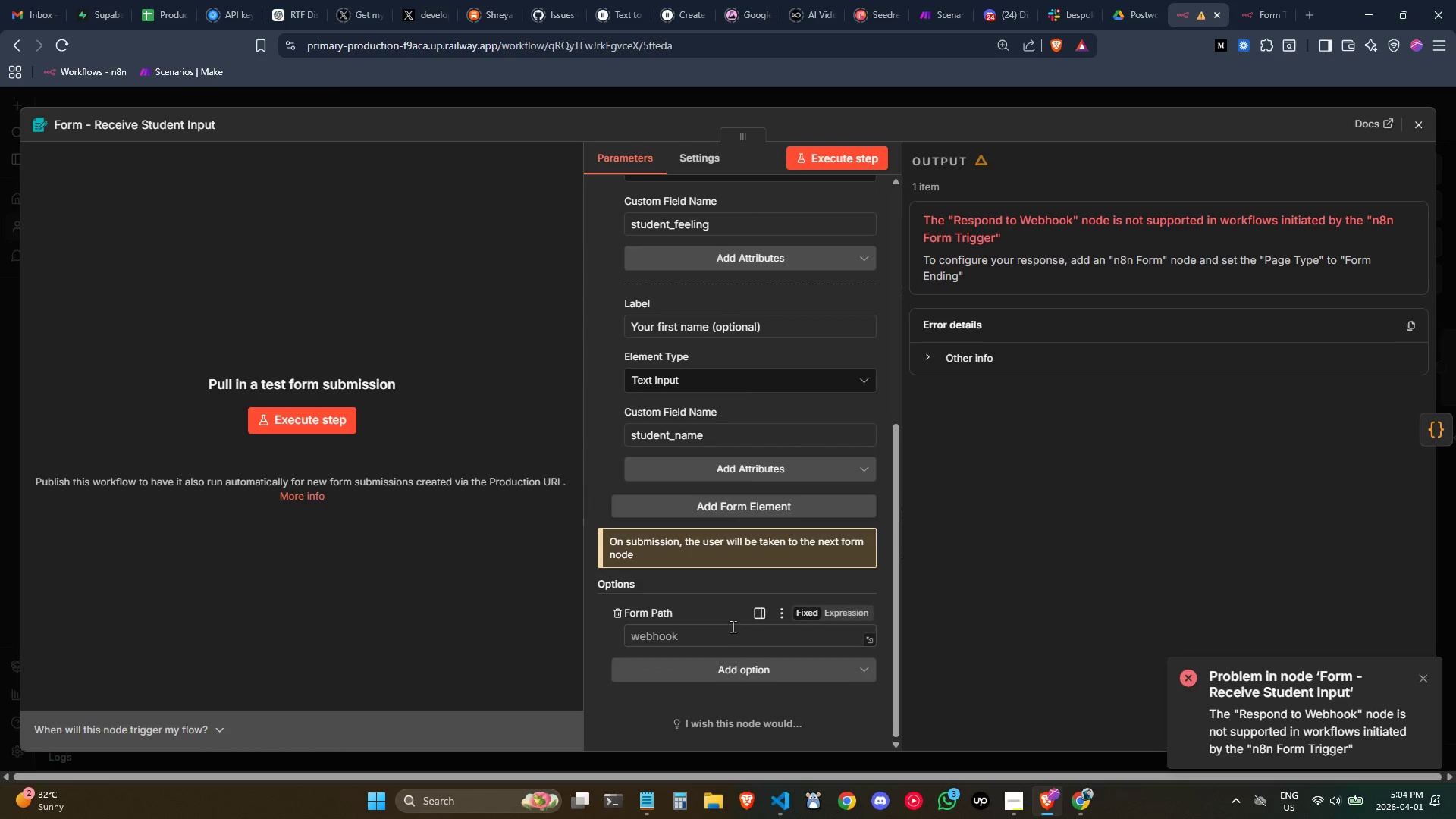 
left_click([733, 626])
 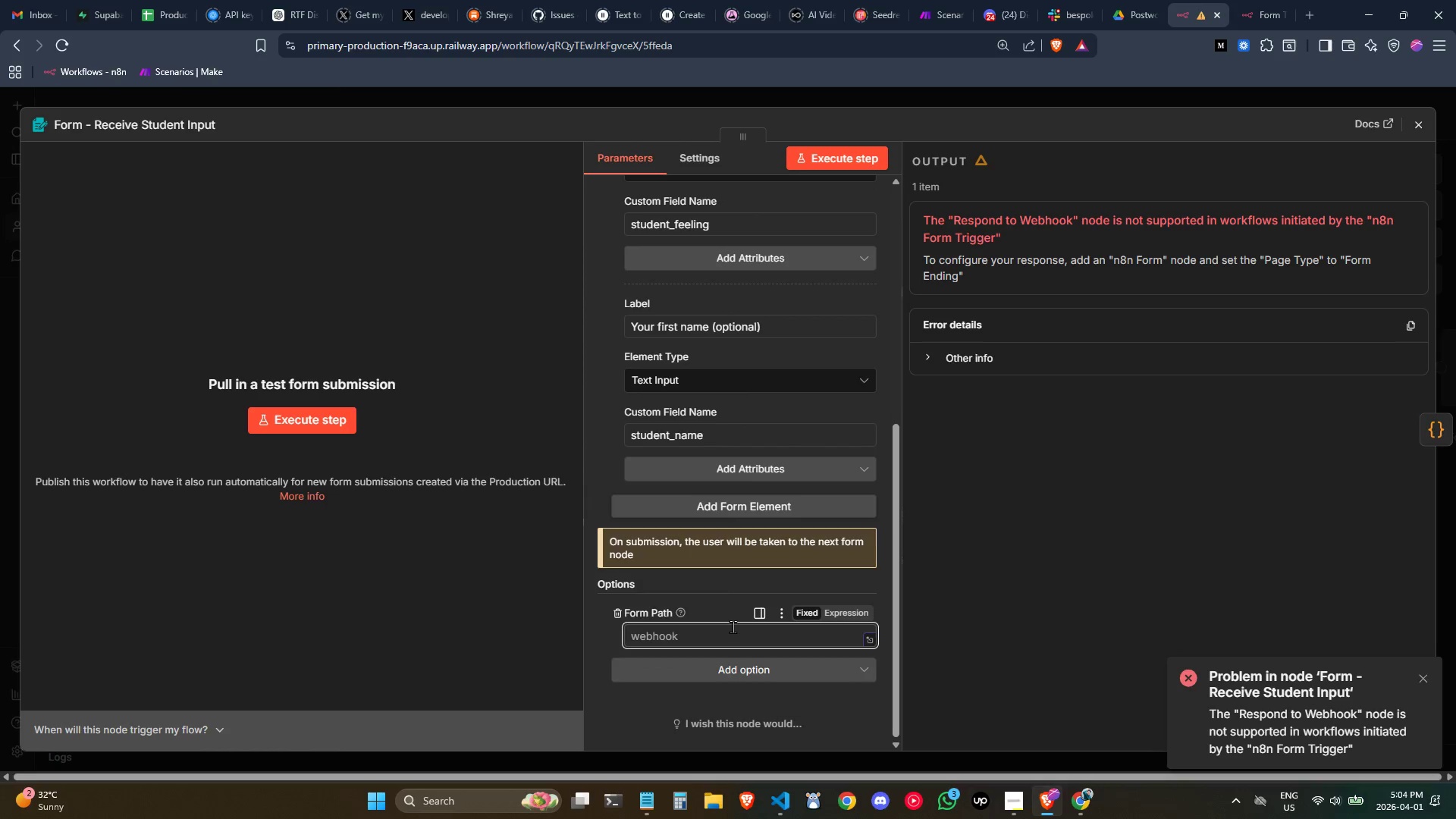 
type(ethereal-ch)
key(Backspace)
key(Backspace)
type(echo-fro)
key(Backspace)
key(Backspace)
key(Backspace)
type(ro)
key(Backspace)
key(Backspace)
type(form)
 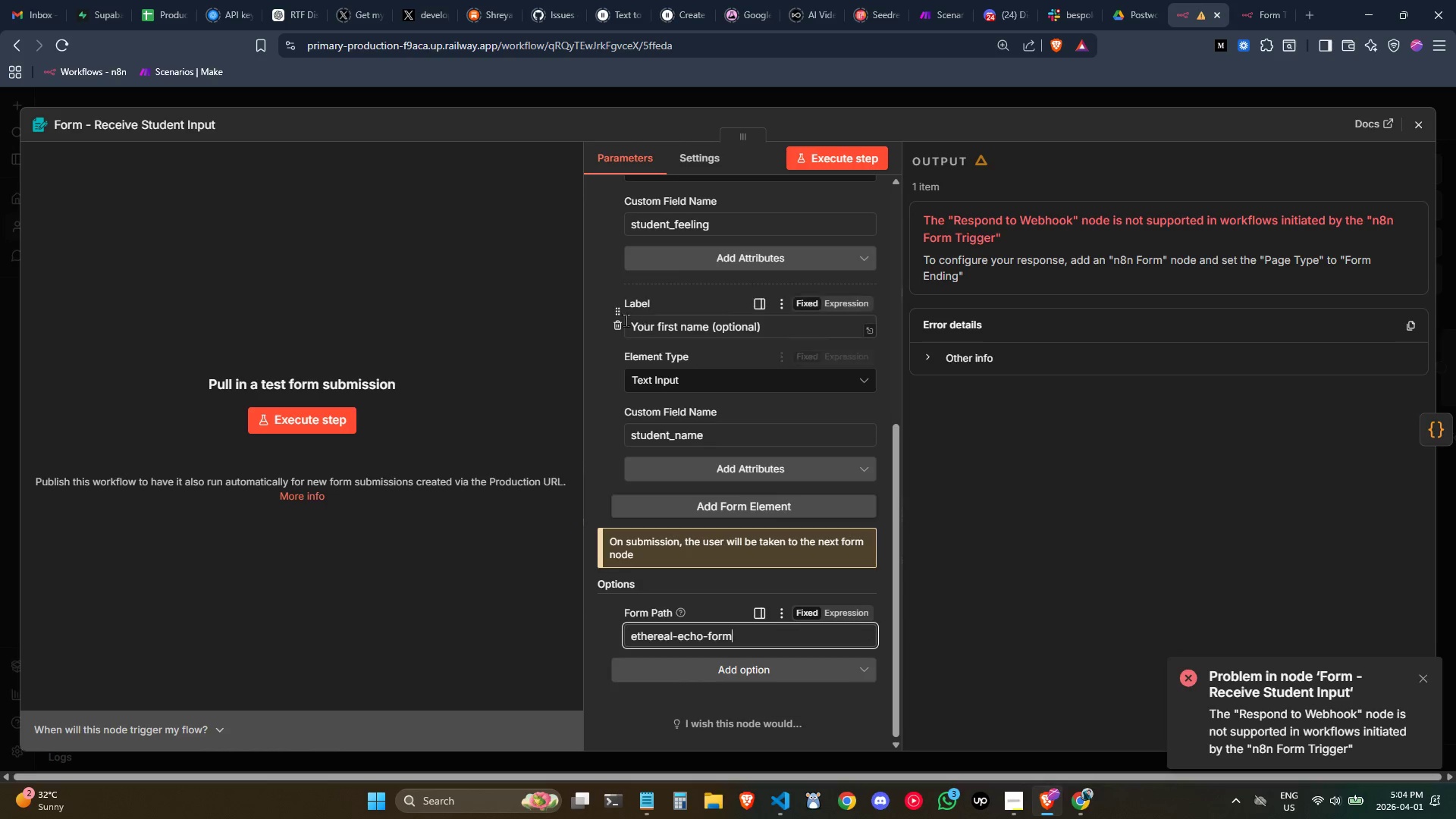 
scroll: coordinate [618, 308], scroll_direction: up, amount: 3.0
 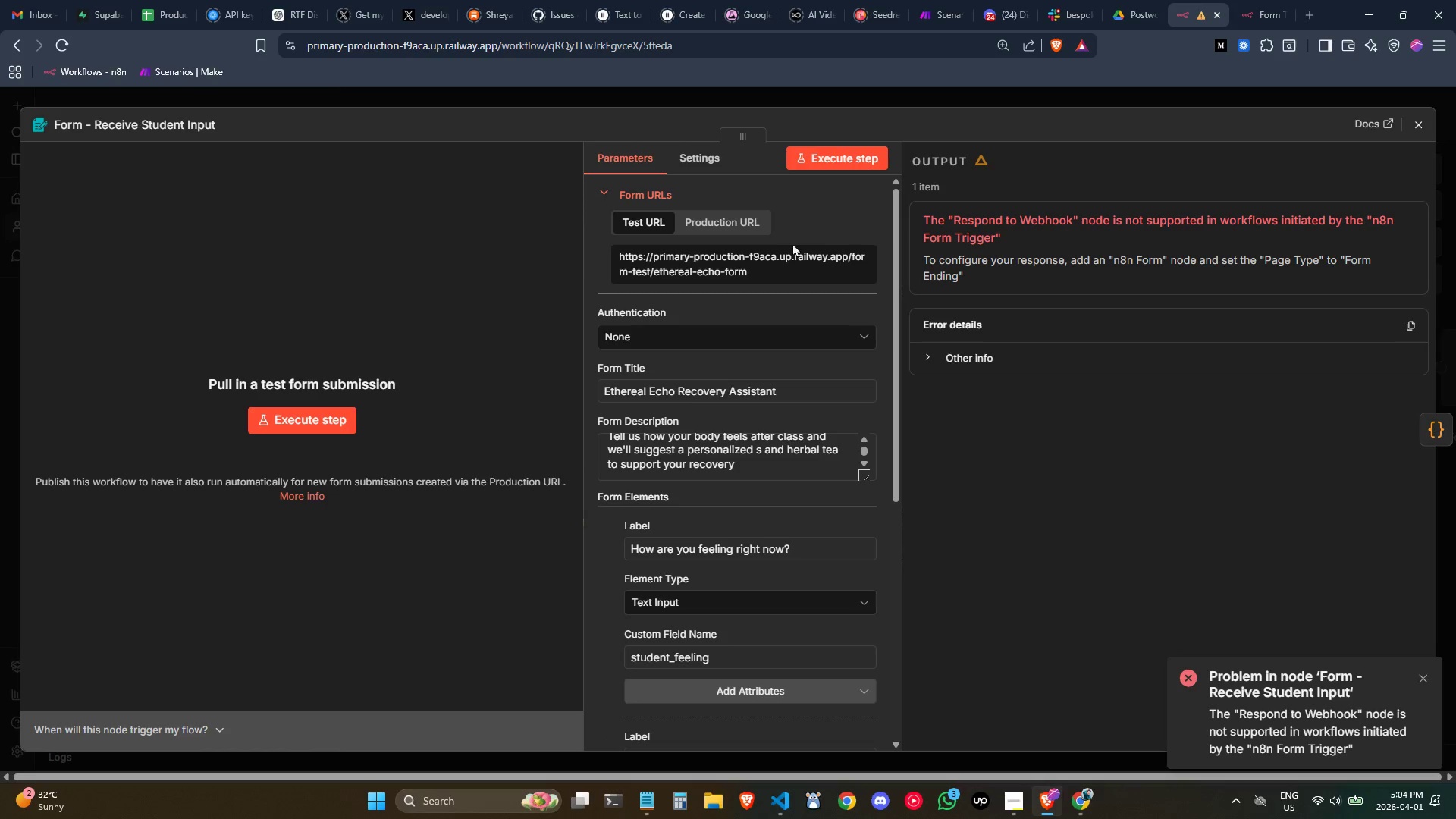 
left_click([777, 275])
 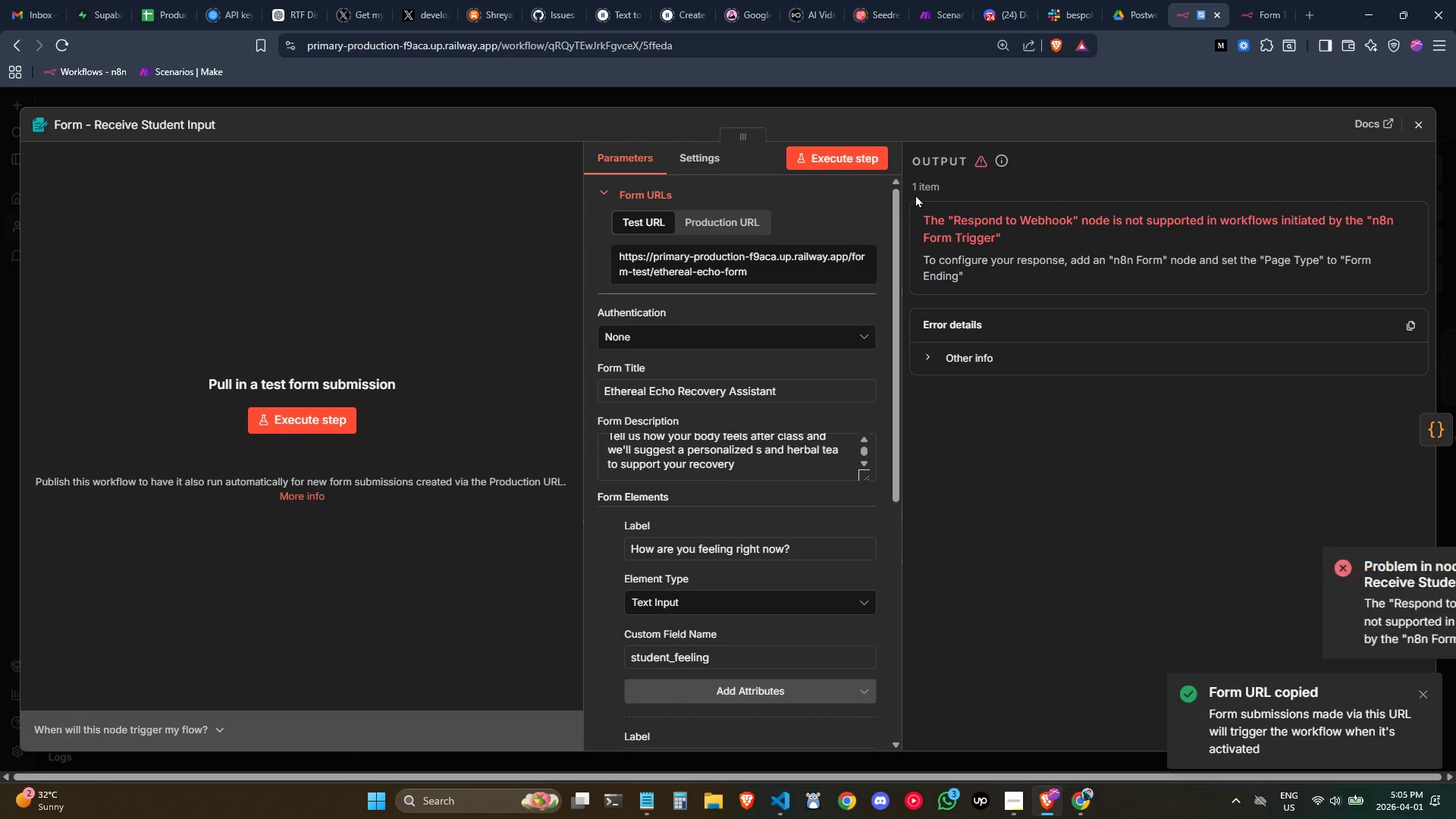 
left_click([1426, 124])
 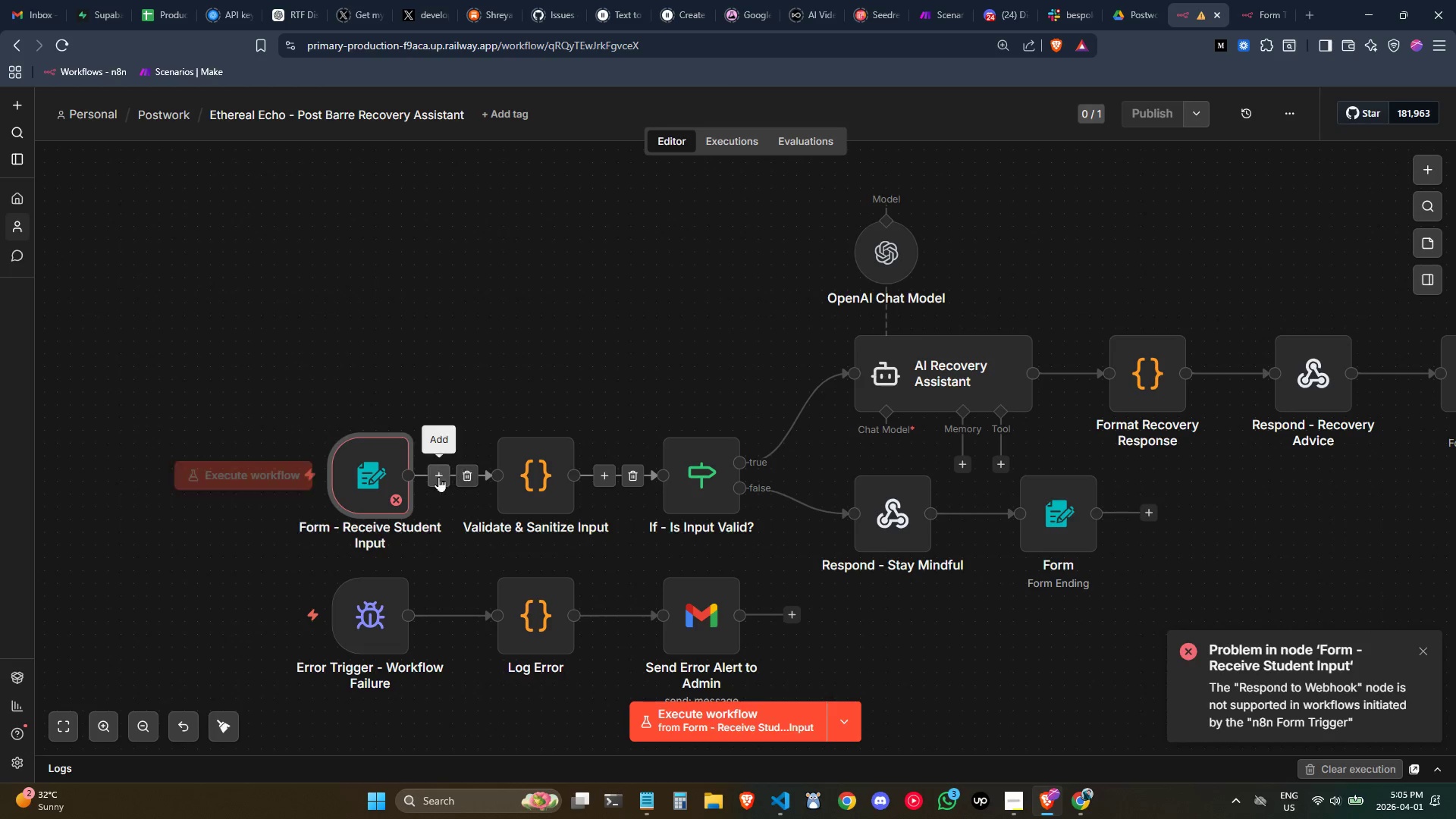 
double_click([391, 475])
 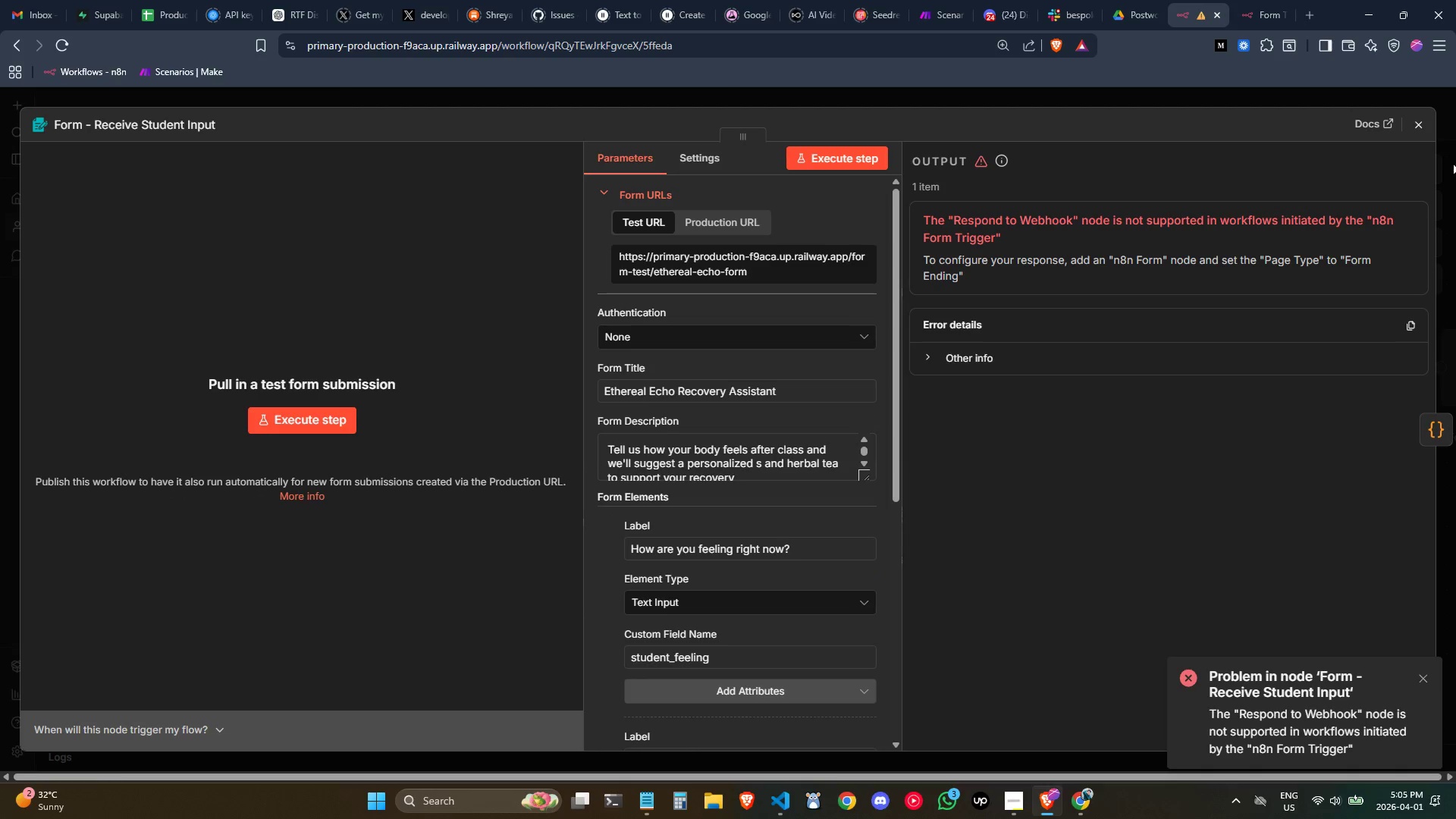 
left_click([1418, 127])
 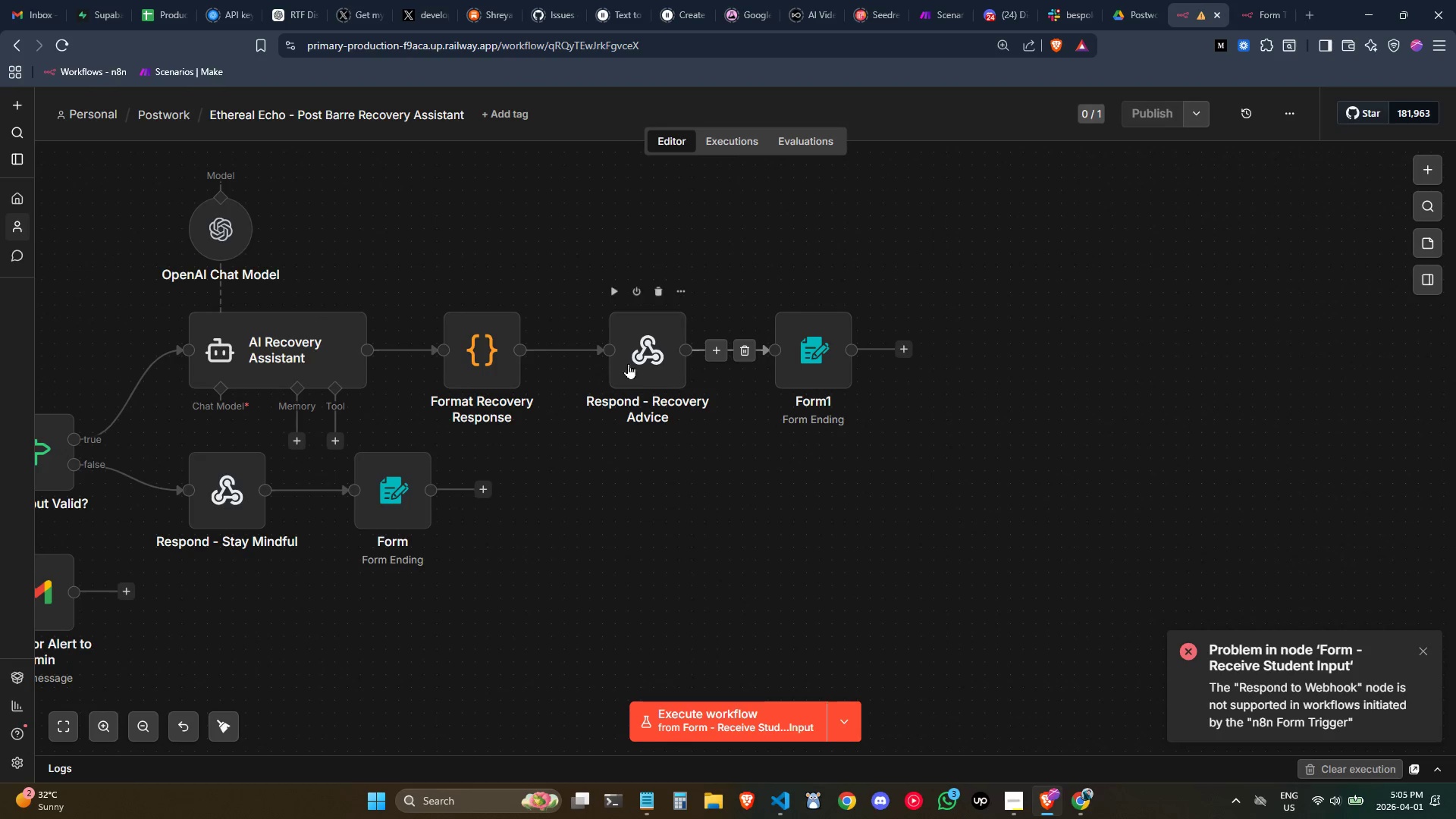 
left_click([587, 353])
 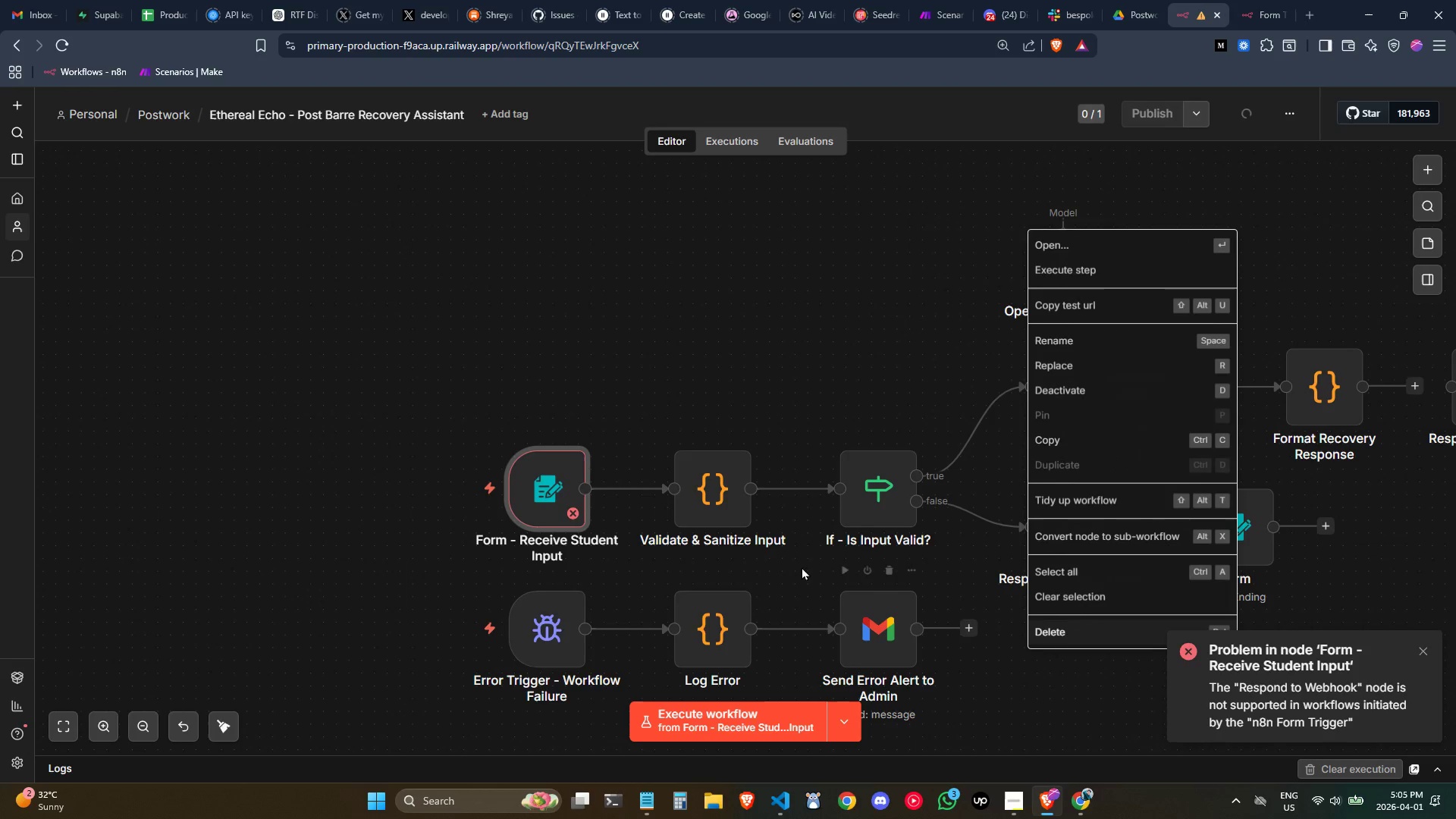 
double_click([462, 478])
 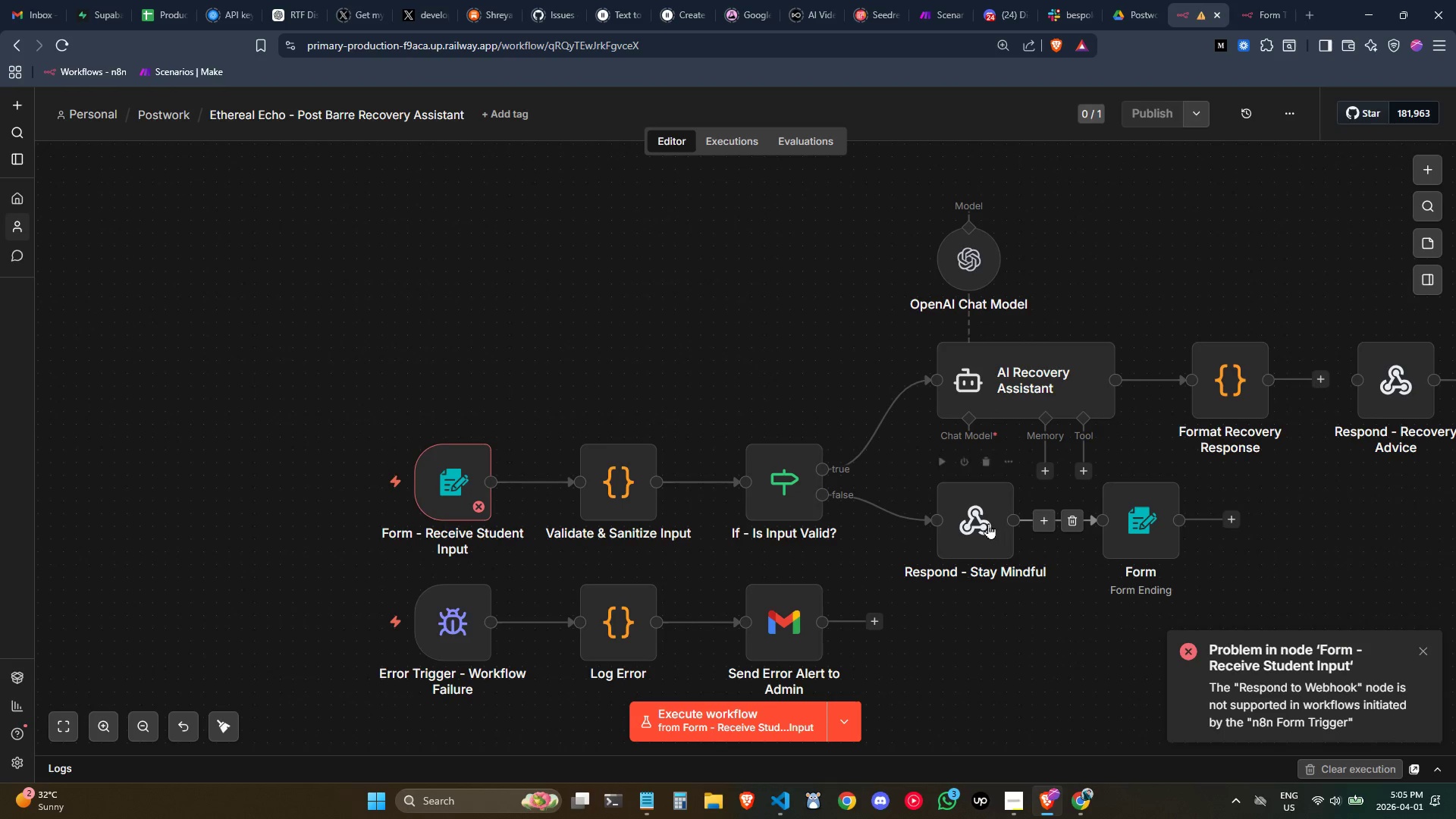 
left_click([900, 507])
 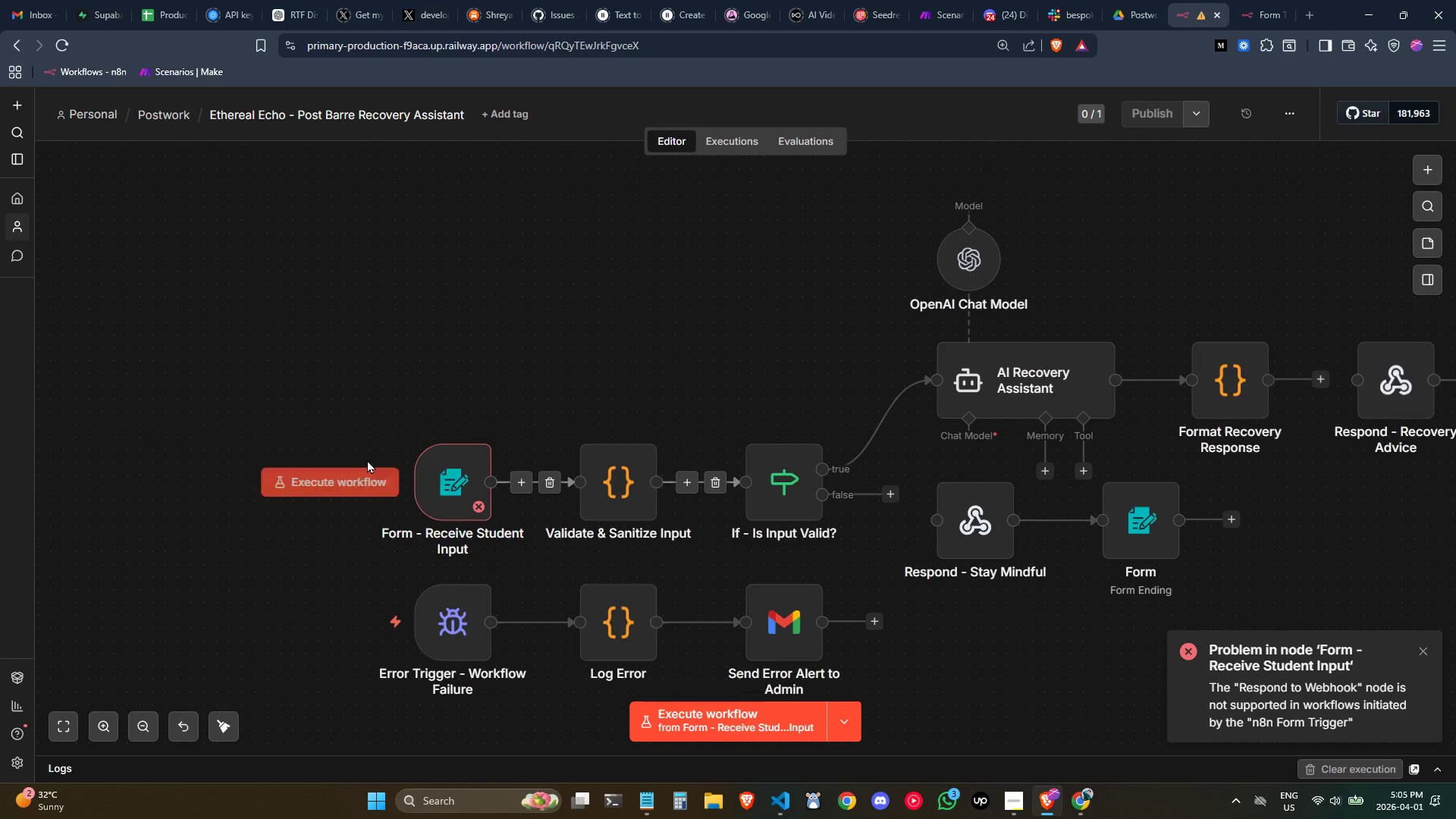 
left_click([347, 475])
 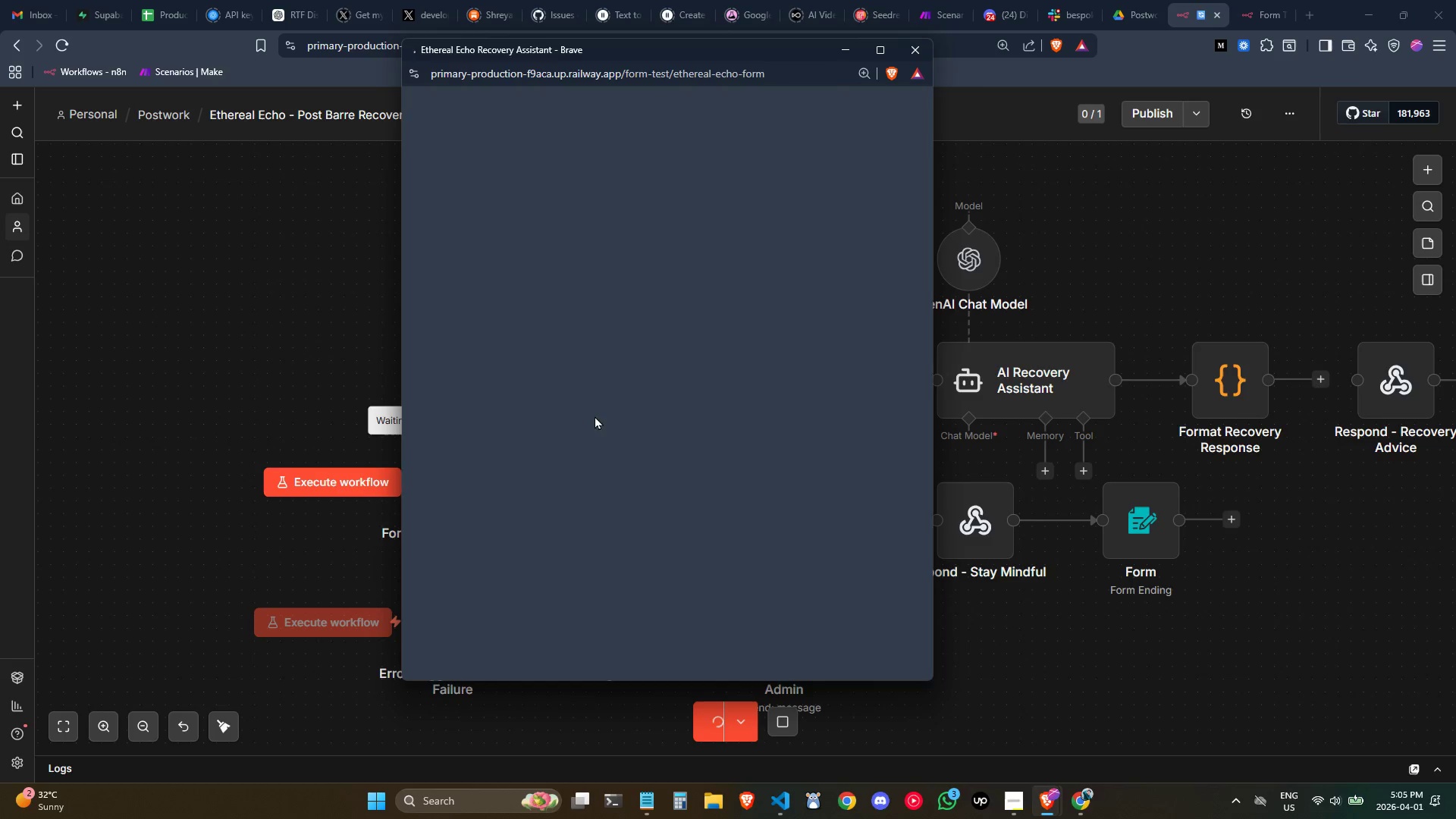 
left_click([692, 309])
 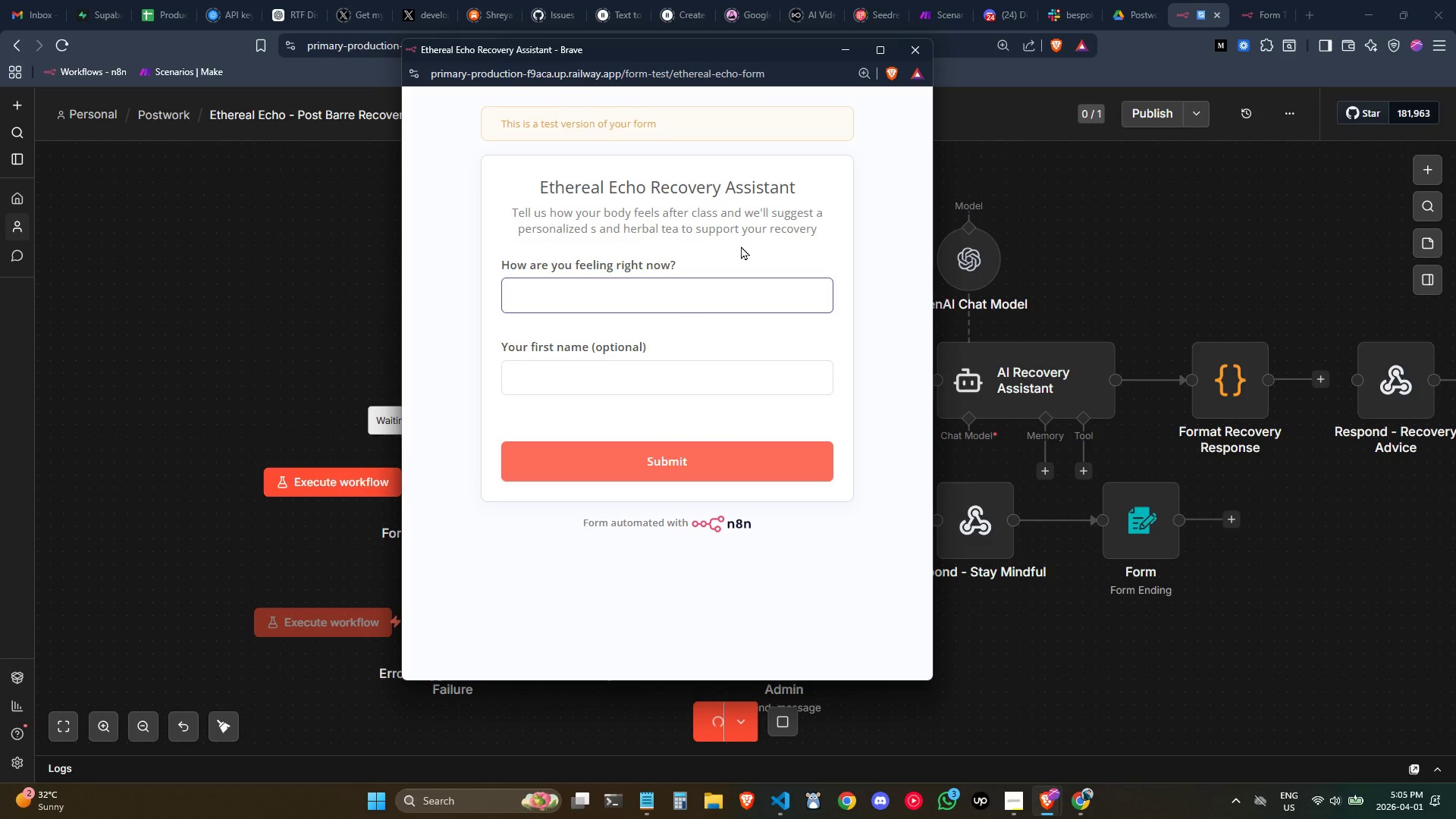 
wait(9.11)
 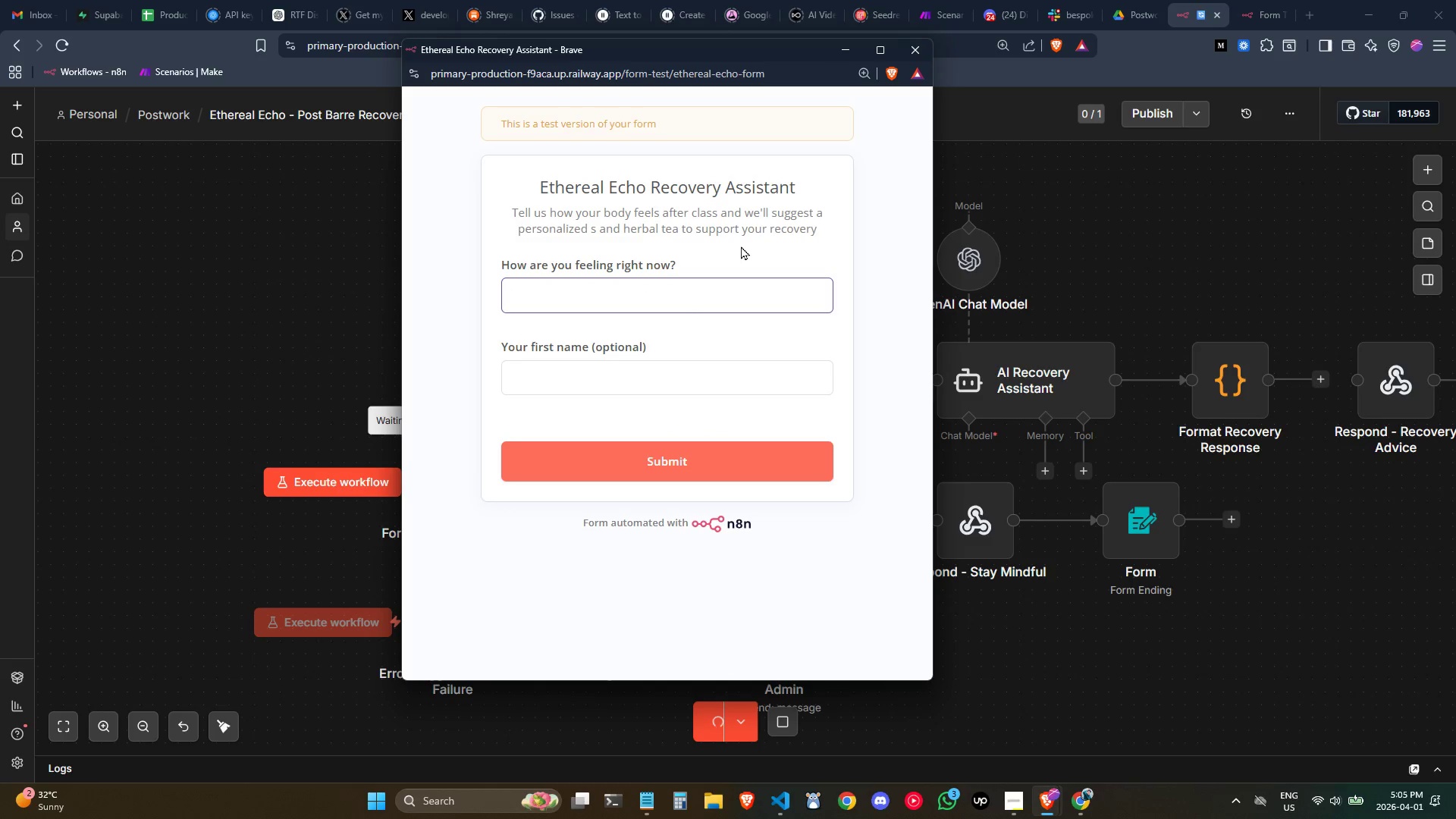 
type(my calves are real)
key(Backspace)
type(lly tight and sore ag)
key(Backspace)
type(fe)
key(Backspace)
type(ter toda's )
key(Backspace)
key(Backspace)
type(y)
key(Backspace)
key(Backspace)
type(y's class)
 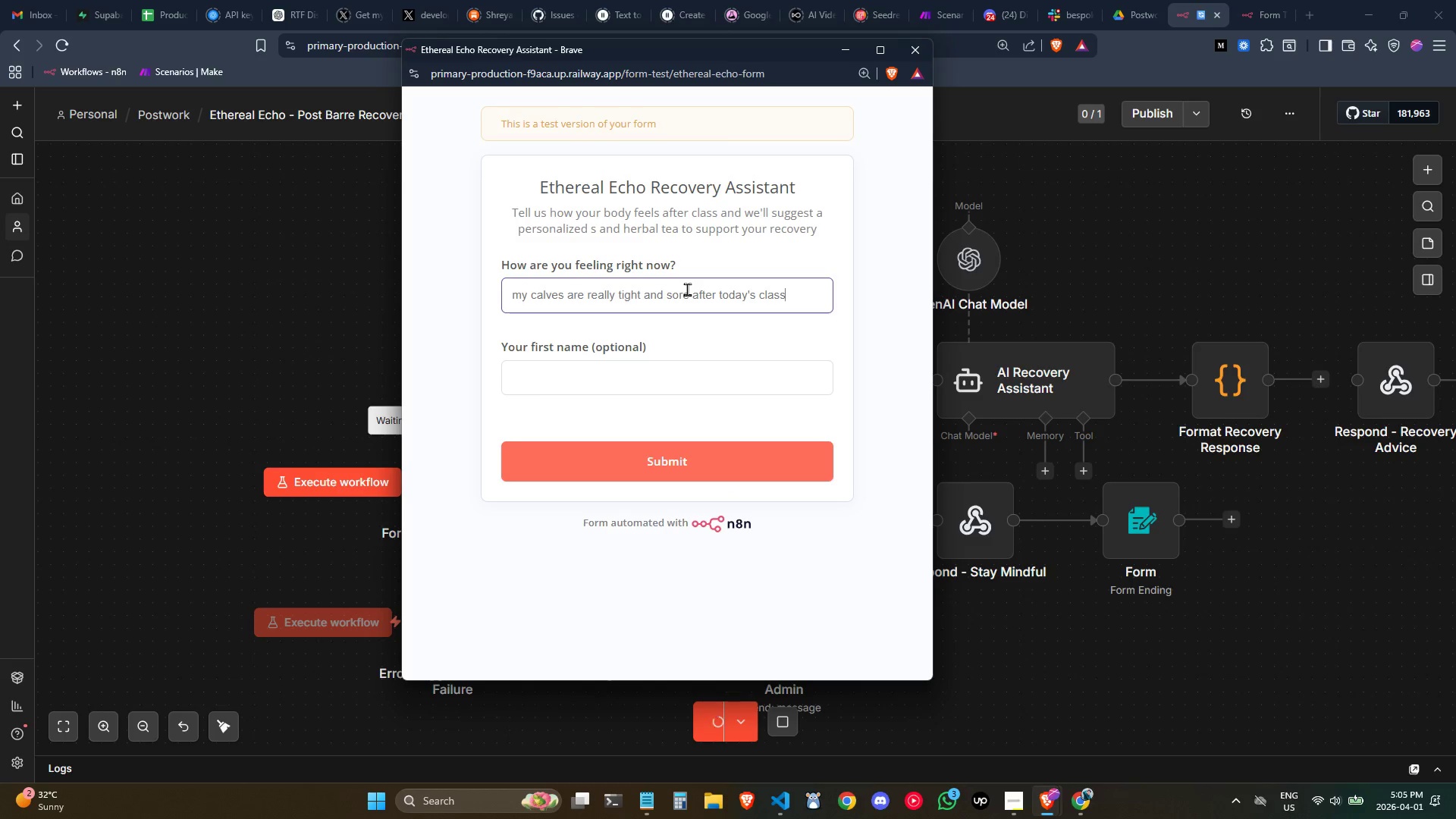 
left_click([583, 381])
 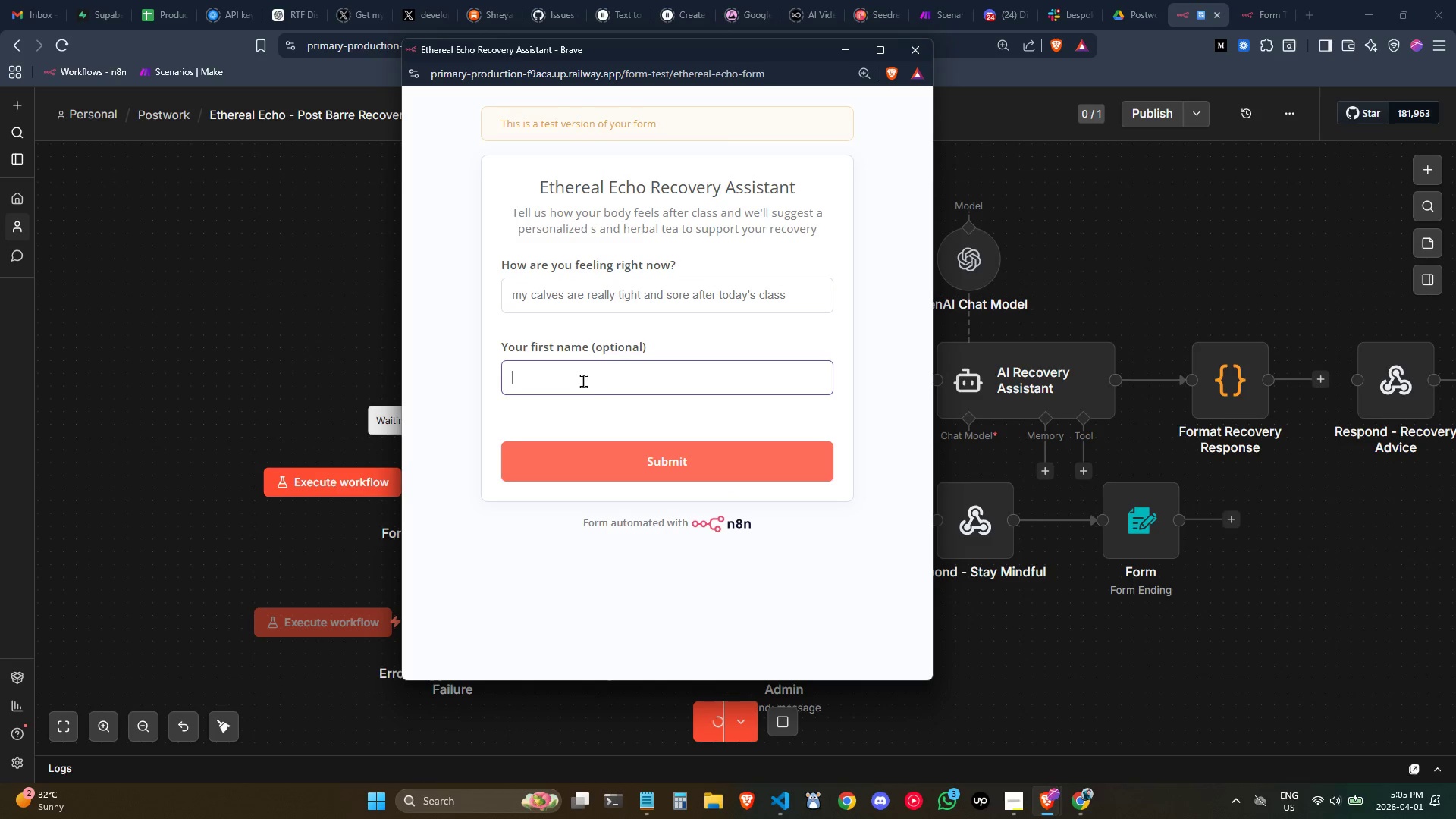 
type(Sophie)
 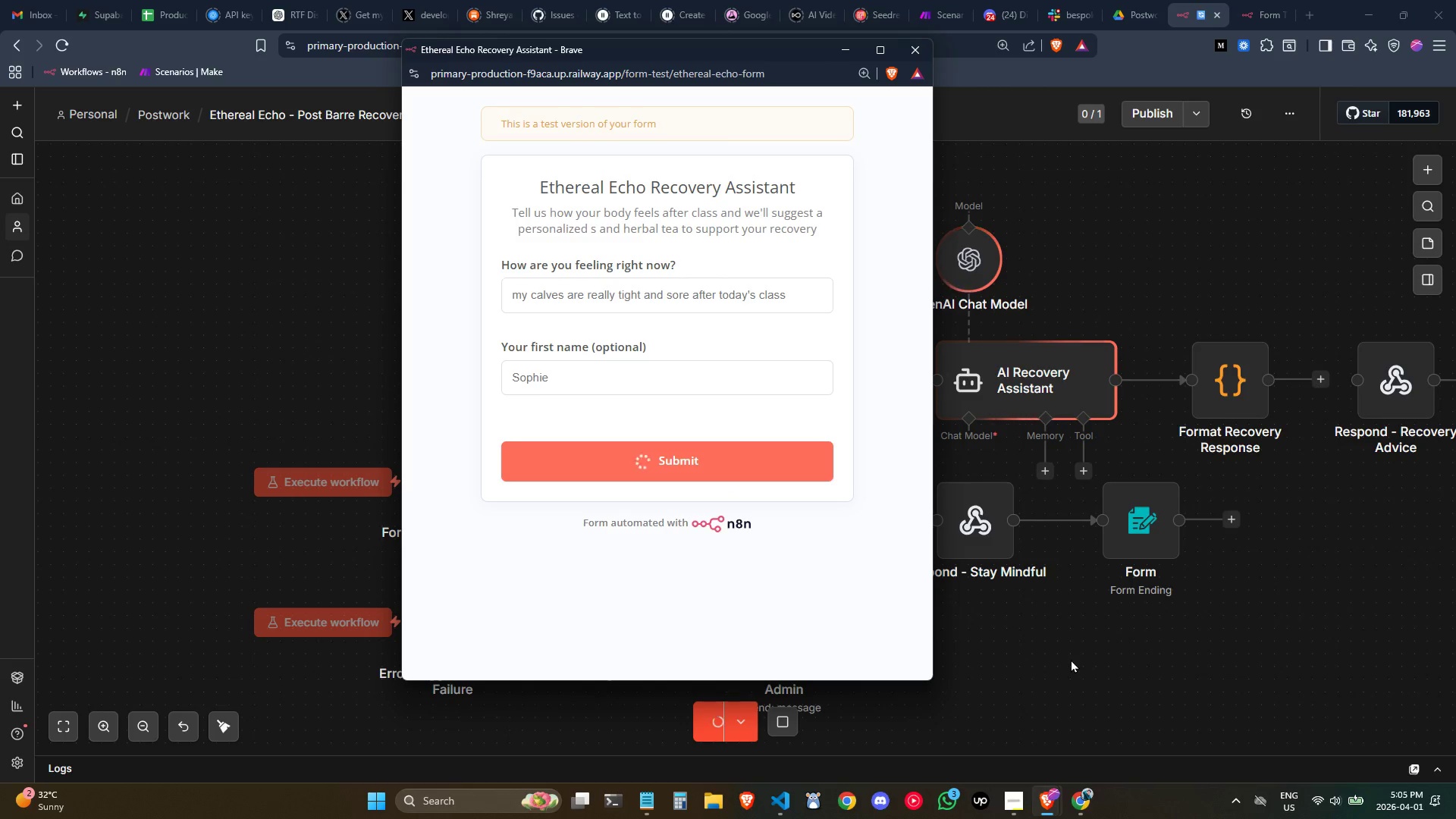 
wait(8.53)
 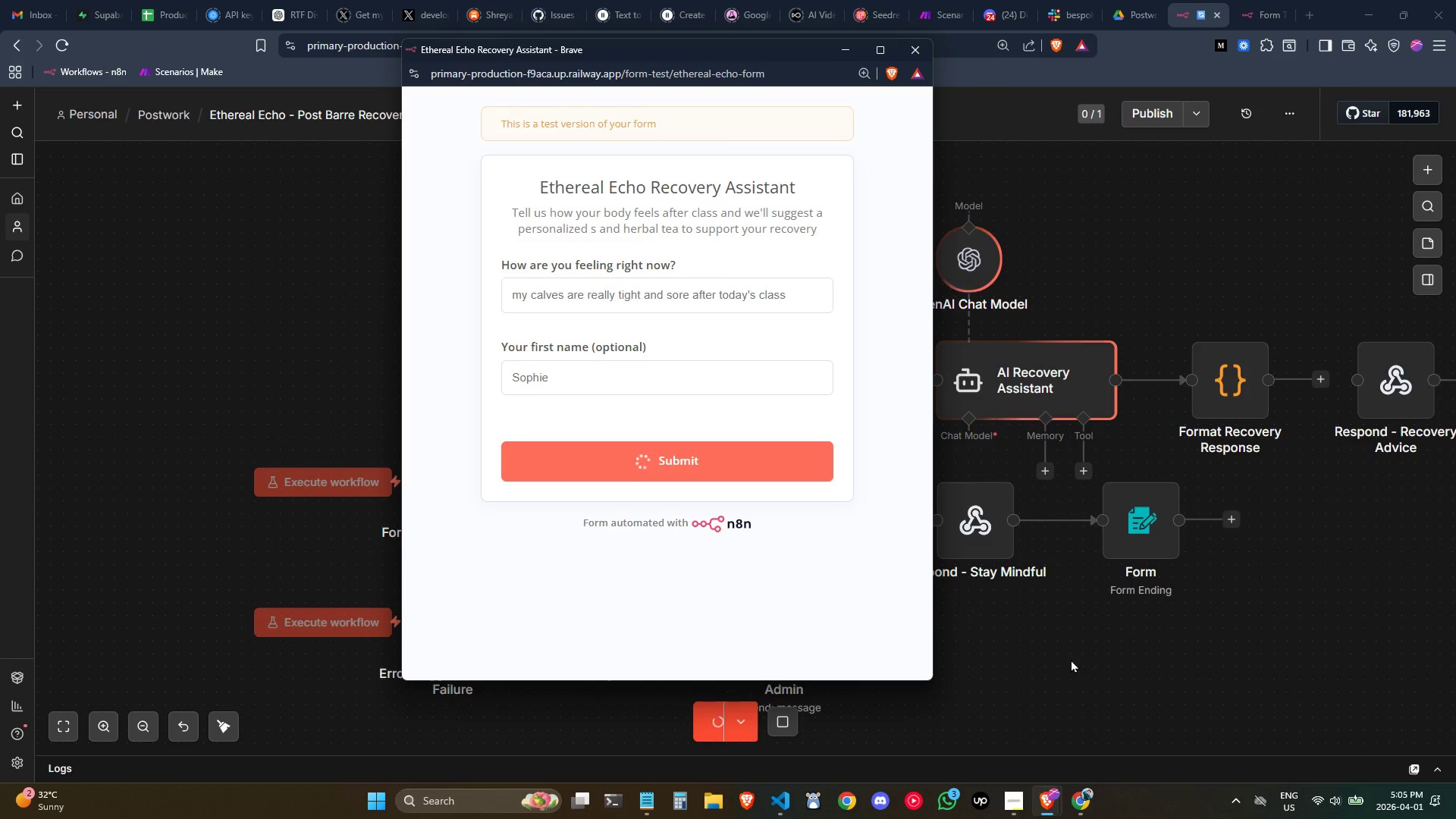 
double_click([750, 362])
 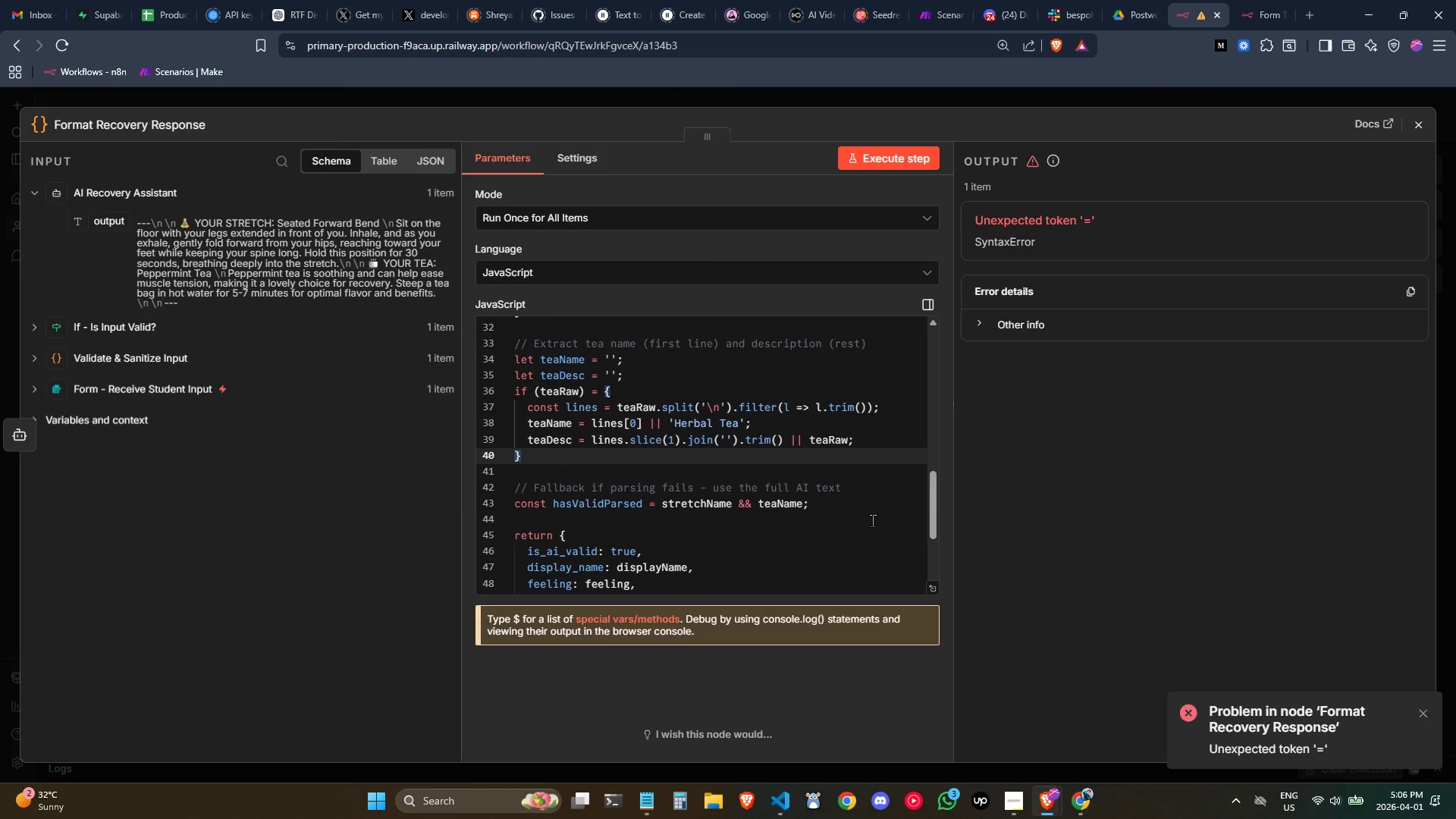 
scroll: coordinate [872, 521], scroll_direction: up, amount: 1.0
 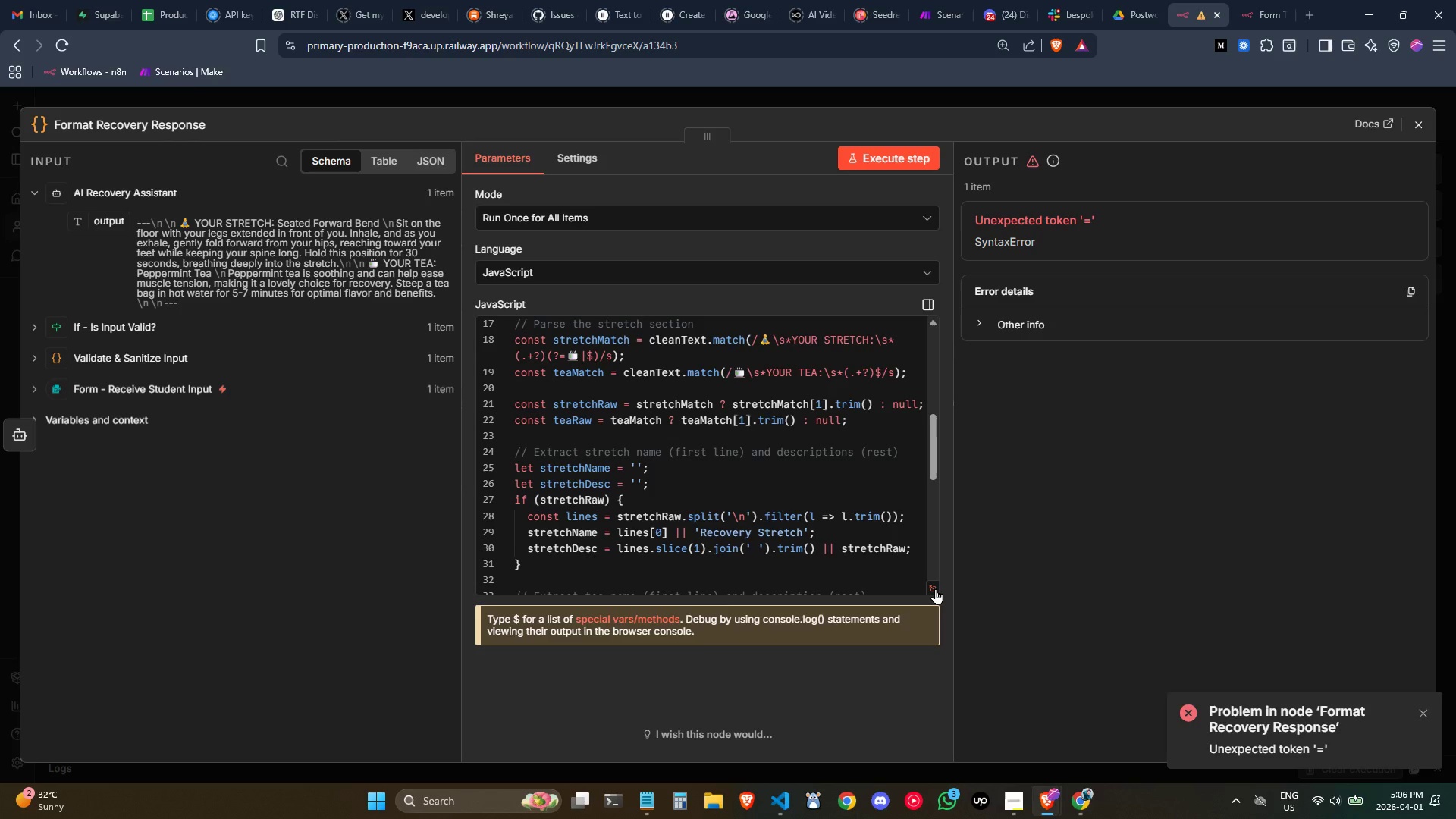 
left_click([932, 588])
 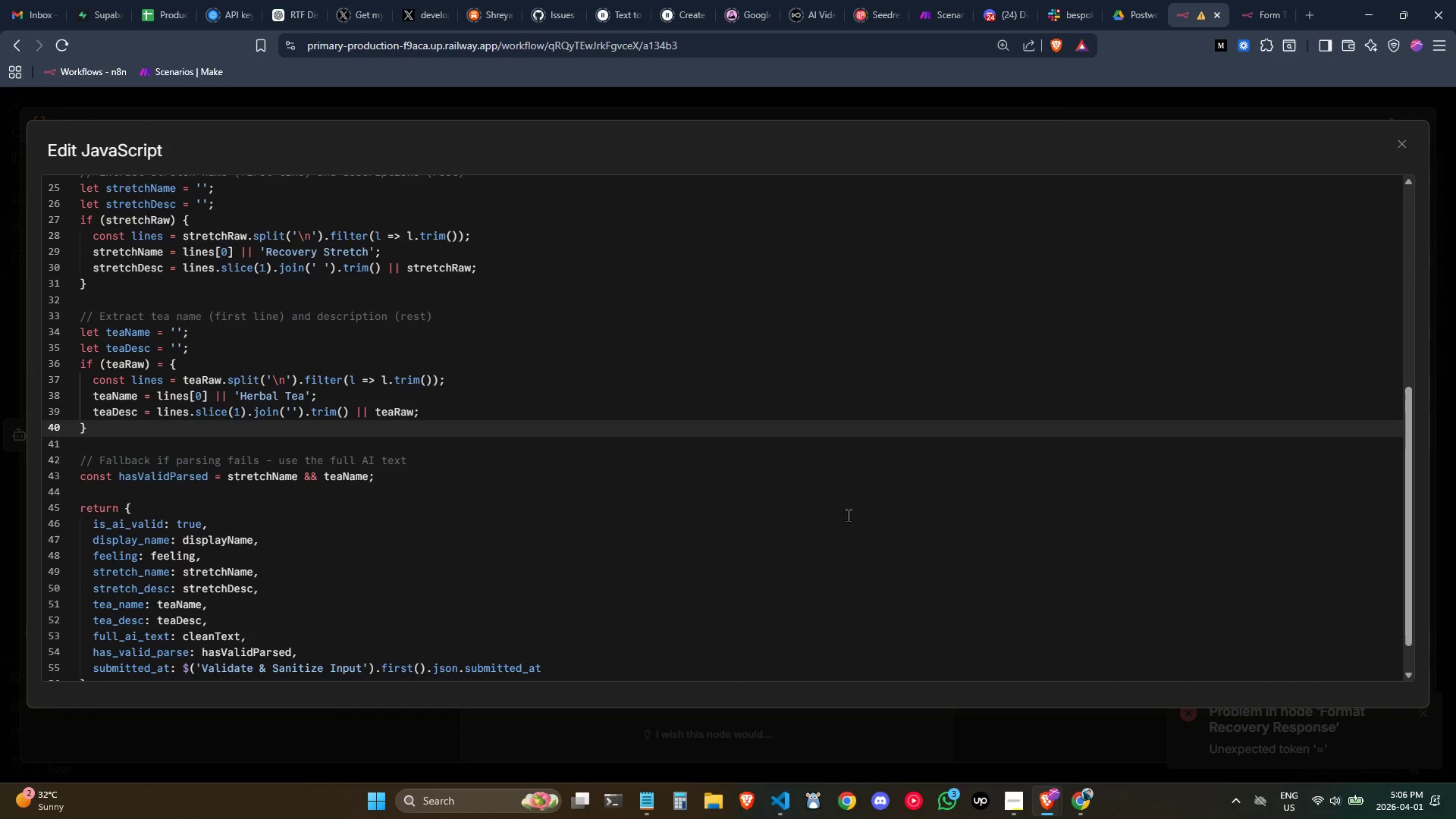 
left_click([817, 505])
 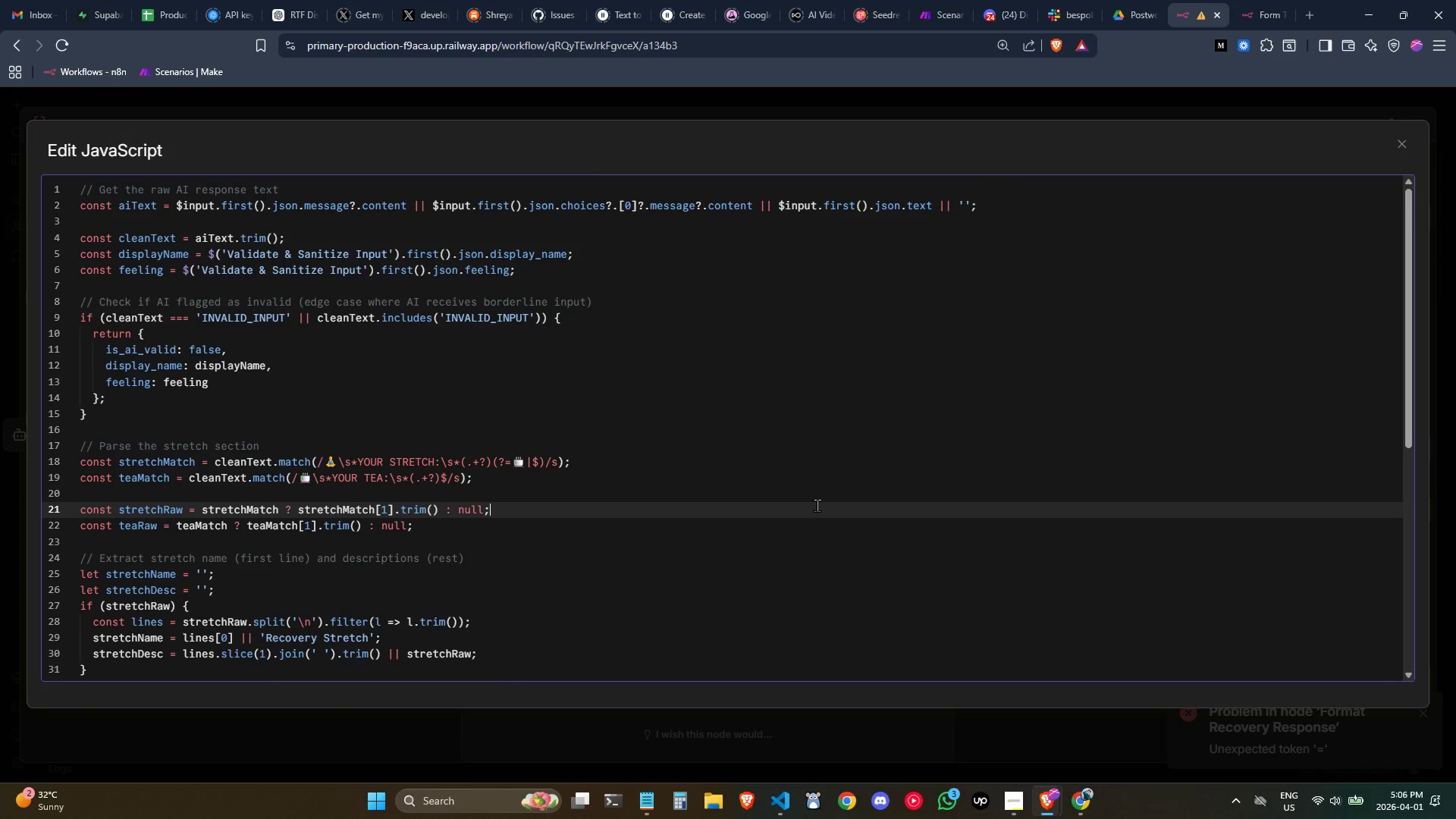 
scroll: coordinate [821, 507], scroll_direction: up, amount: 4.0
 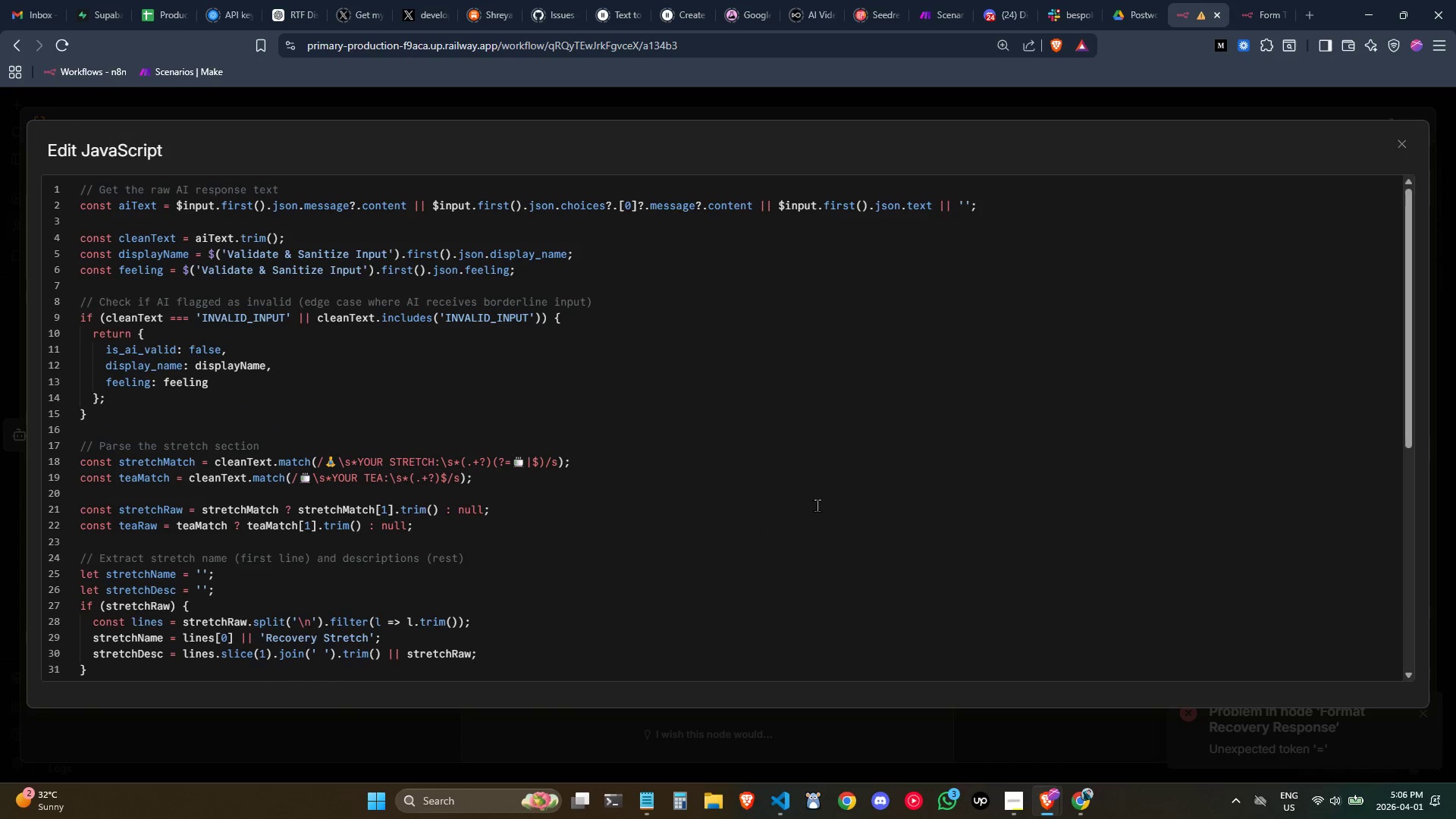 
key(Control+ControlLeft)
 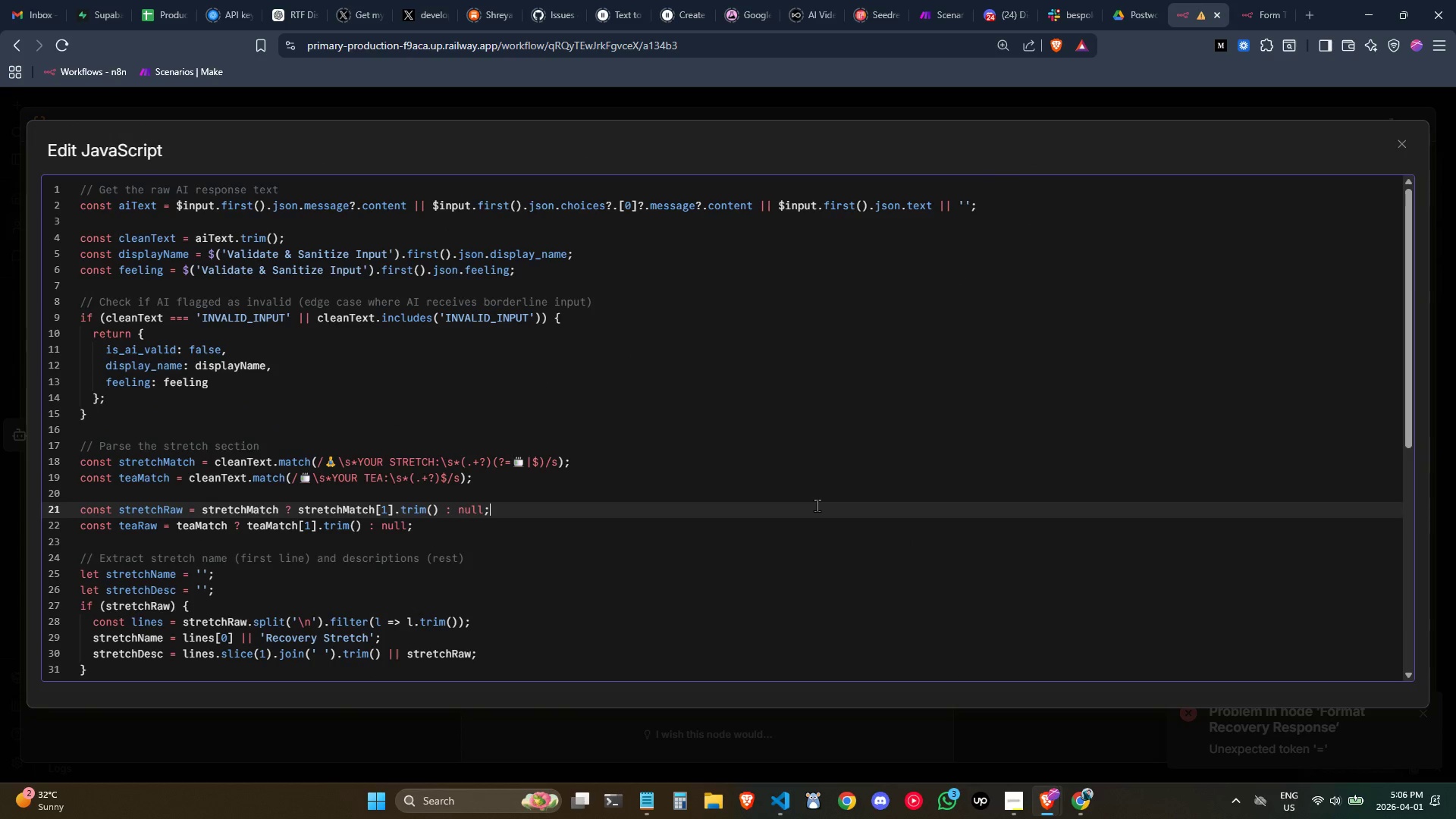 
key(Control+ControlLeft)
 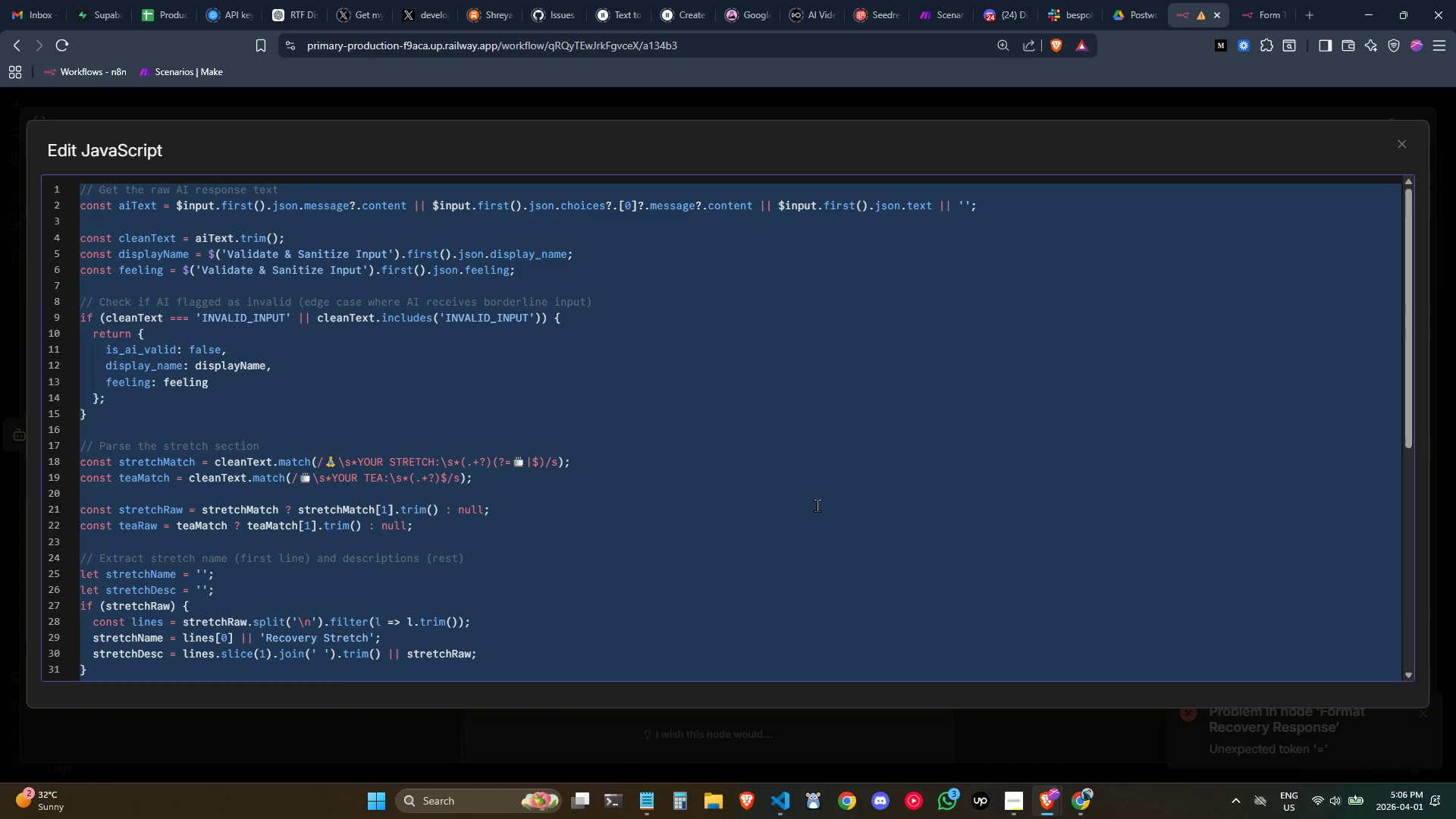 
key(Control+A)
 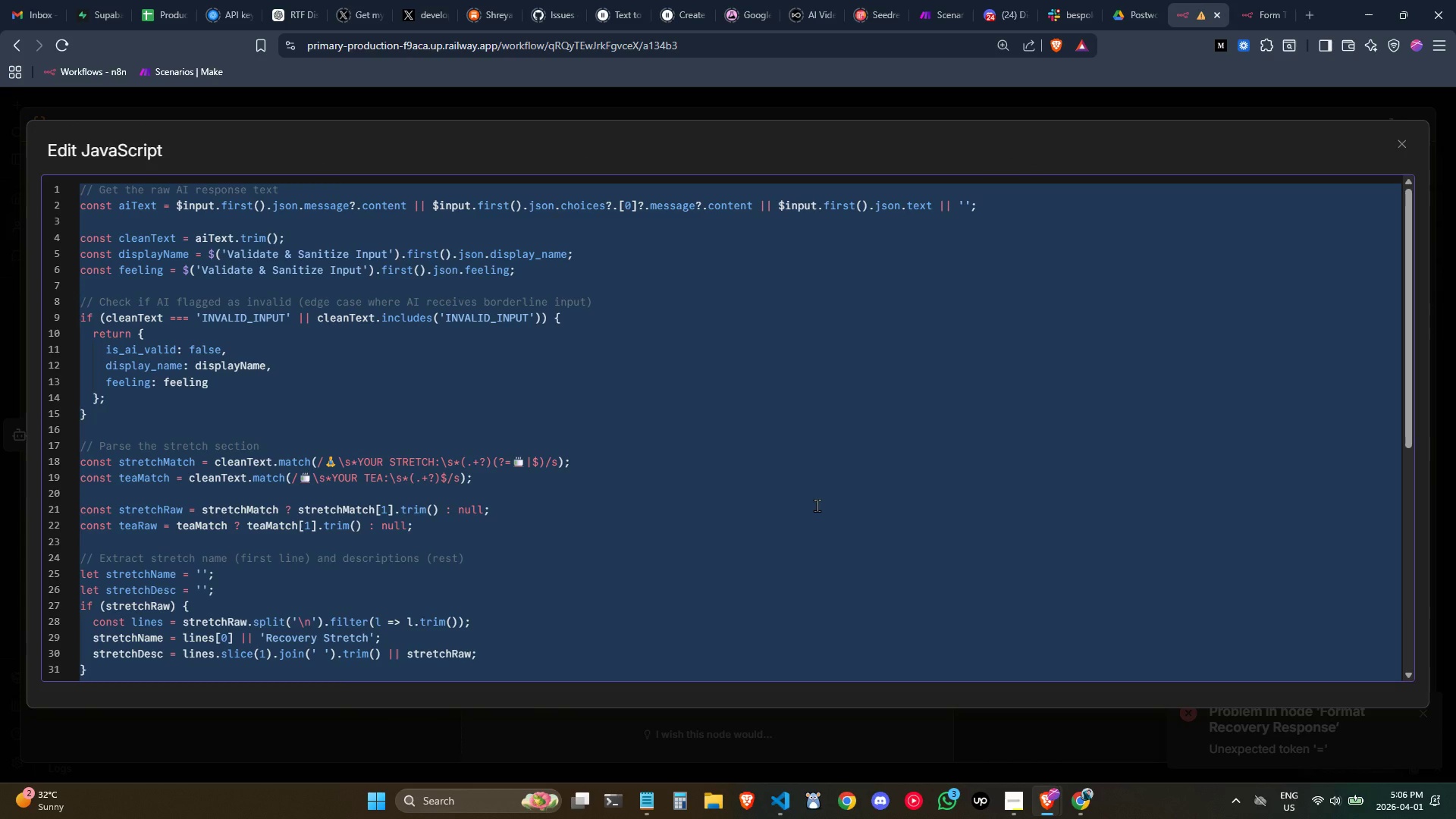 
key(Control+C)
 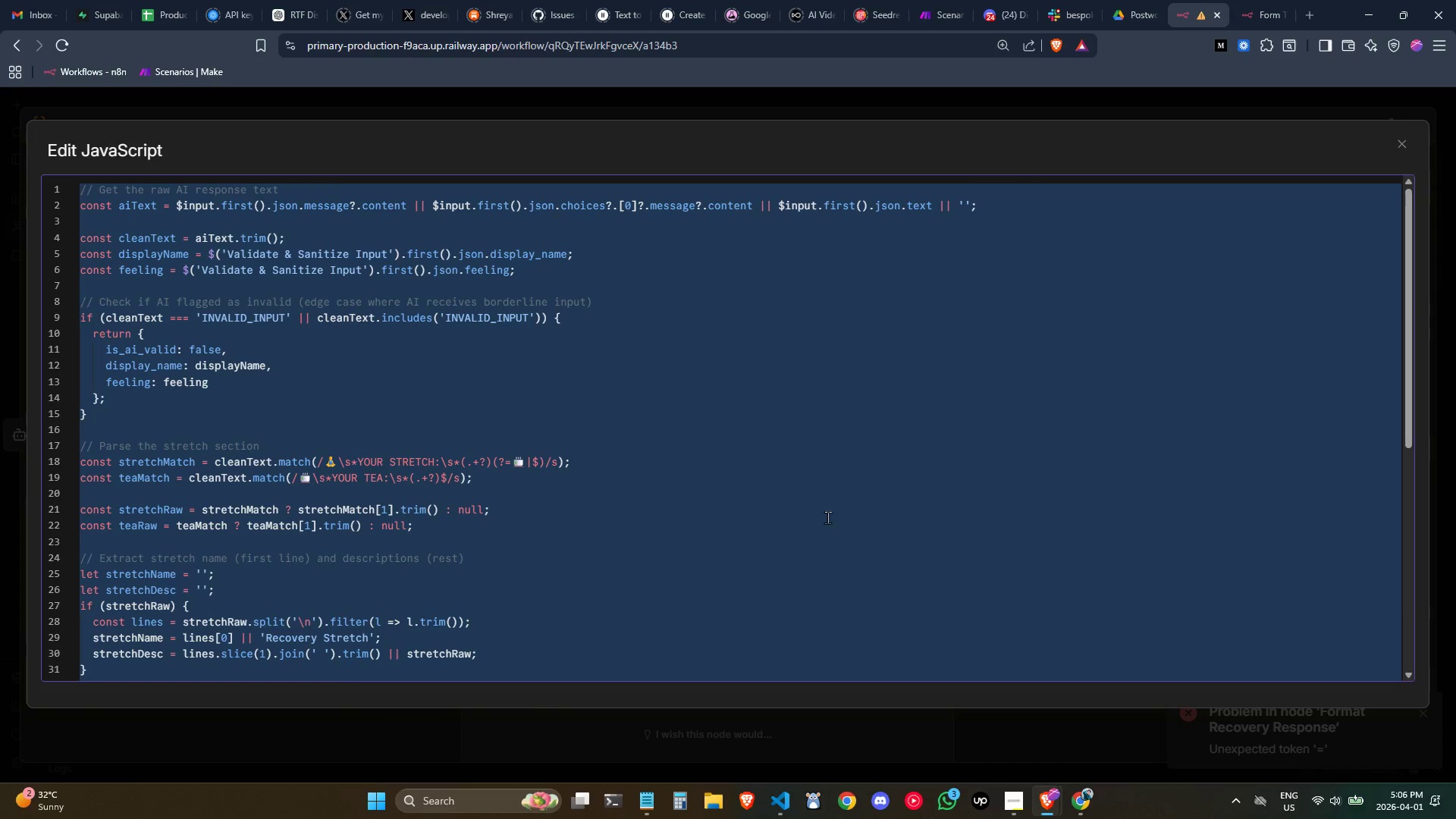 
key(Control+C)
 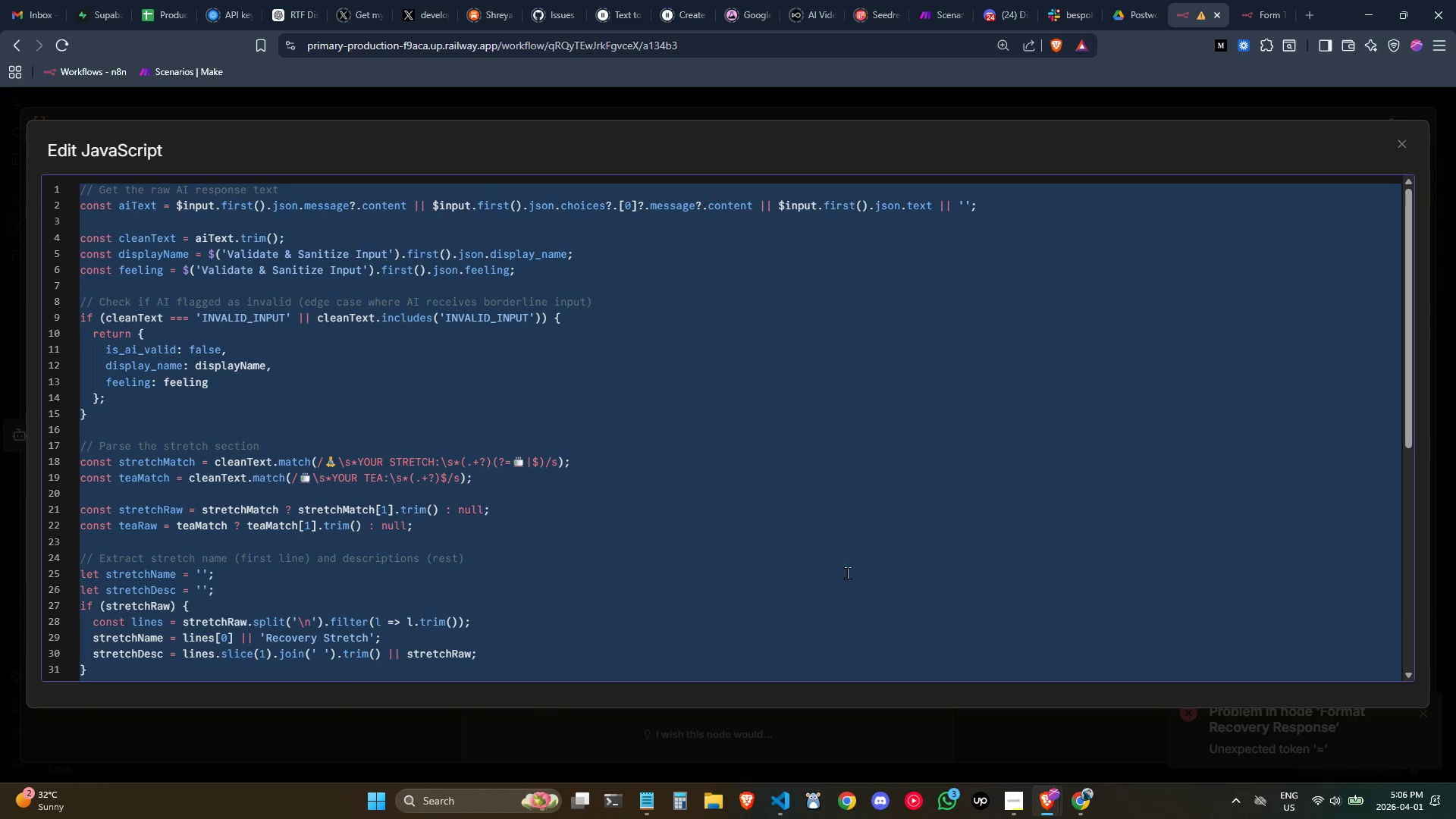 
left_click([846, 572])
 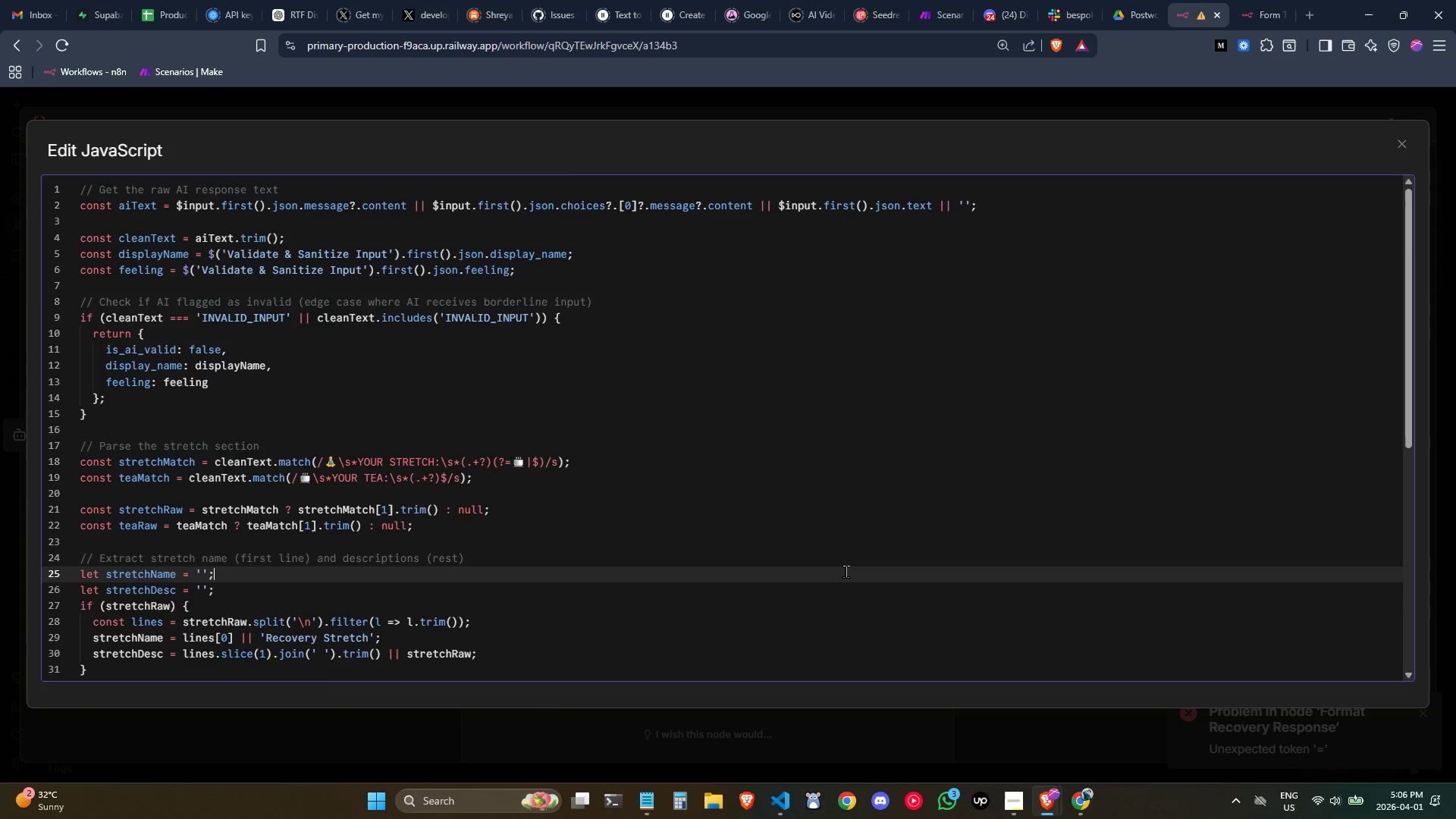 
scroll: coordinate [846, 571], scroll_direction: down, amount: 2.0
 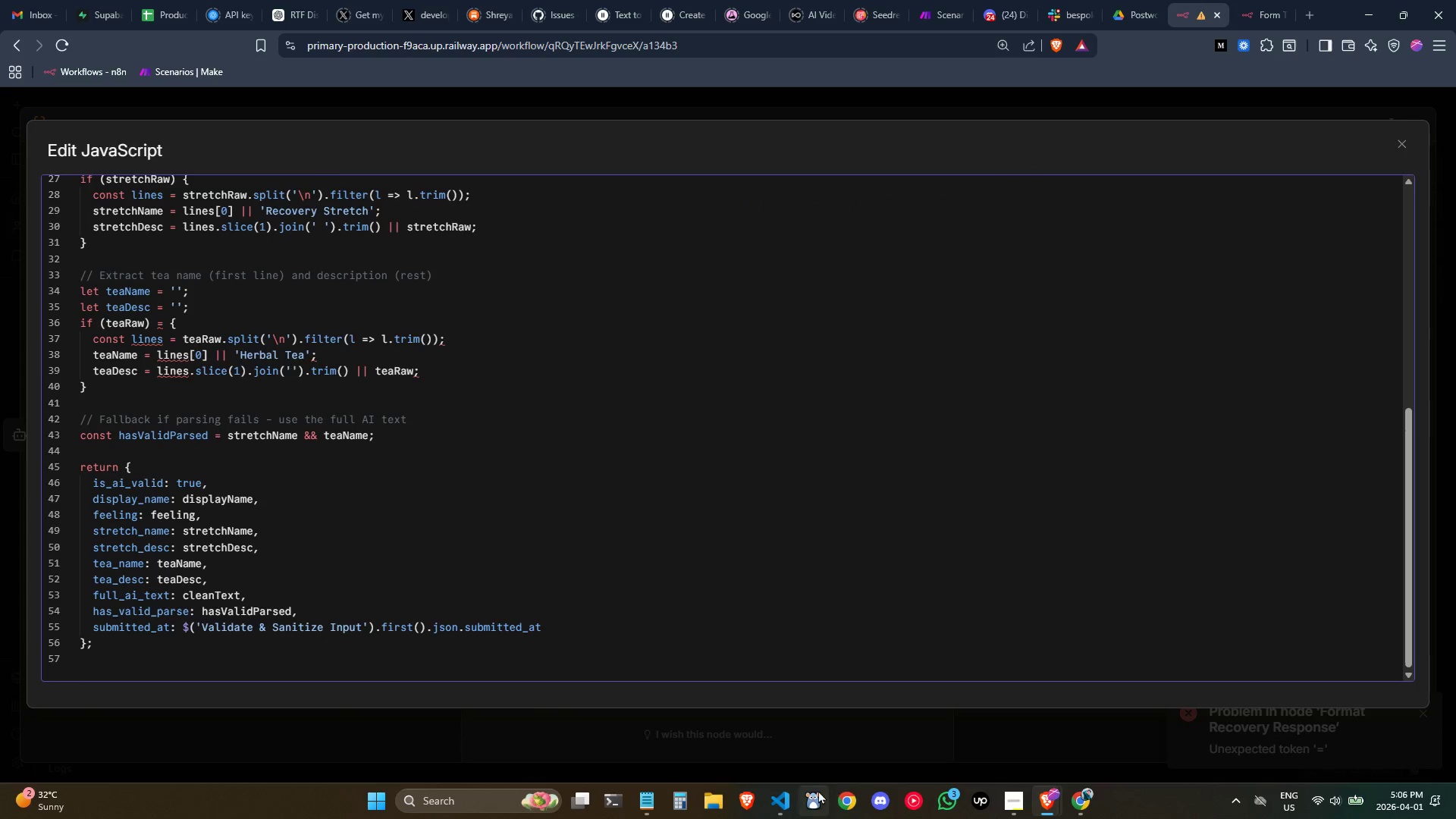 
left_click([787, 795])
 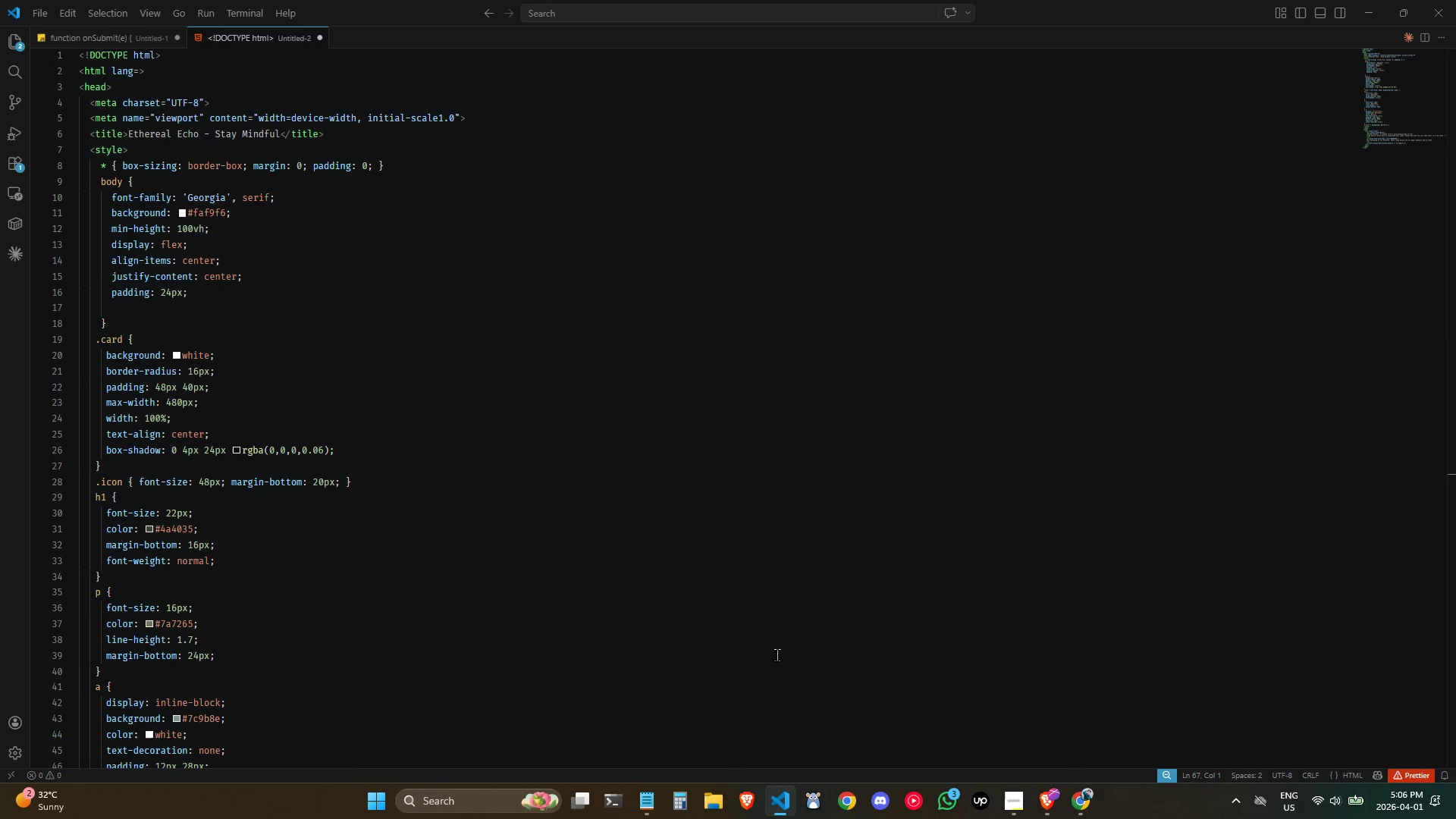 
left_click([715, 482])
 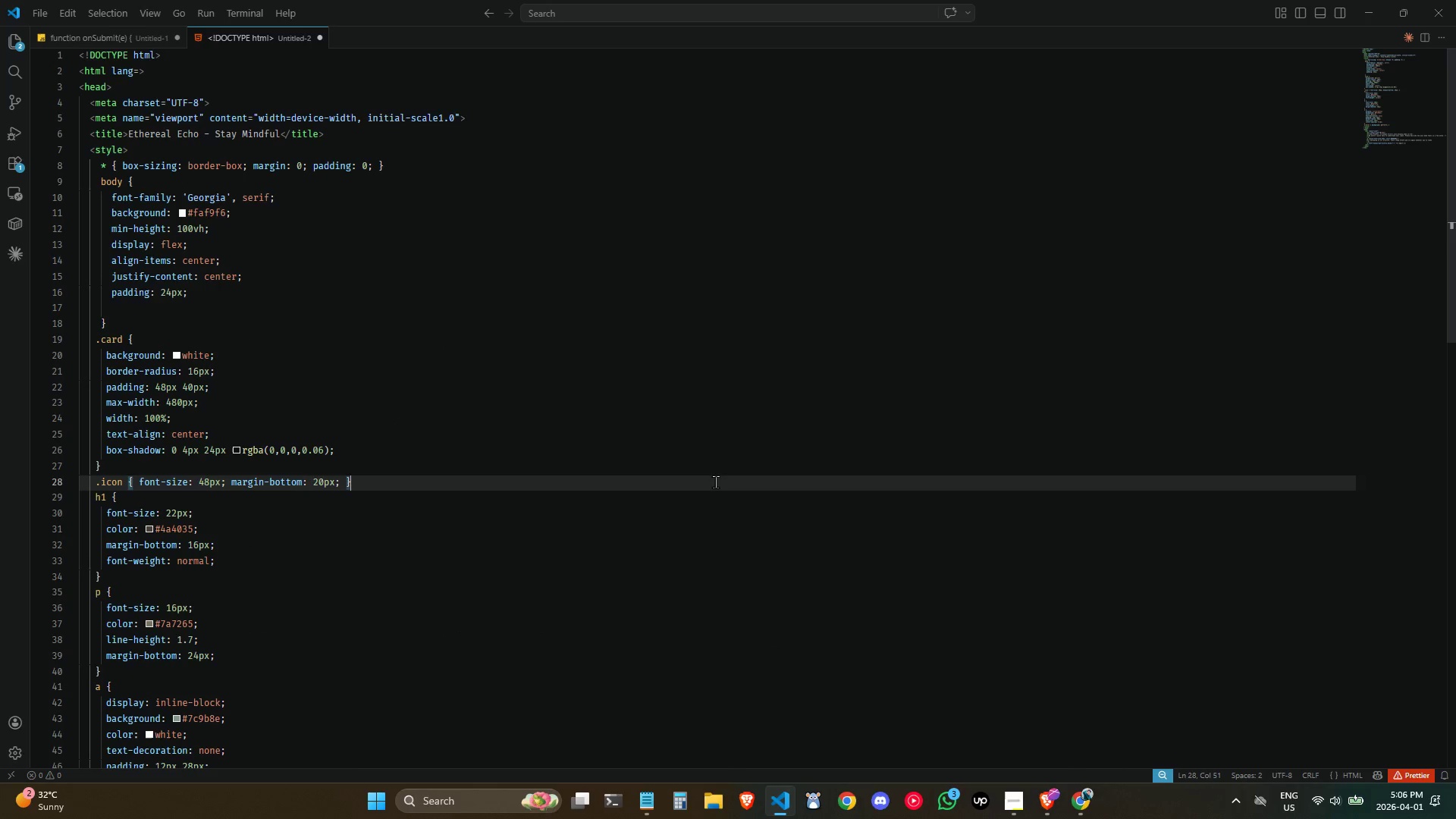 
key(Control+N)
 